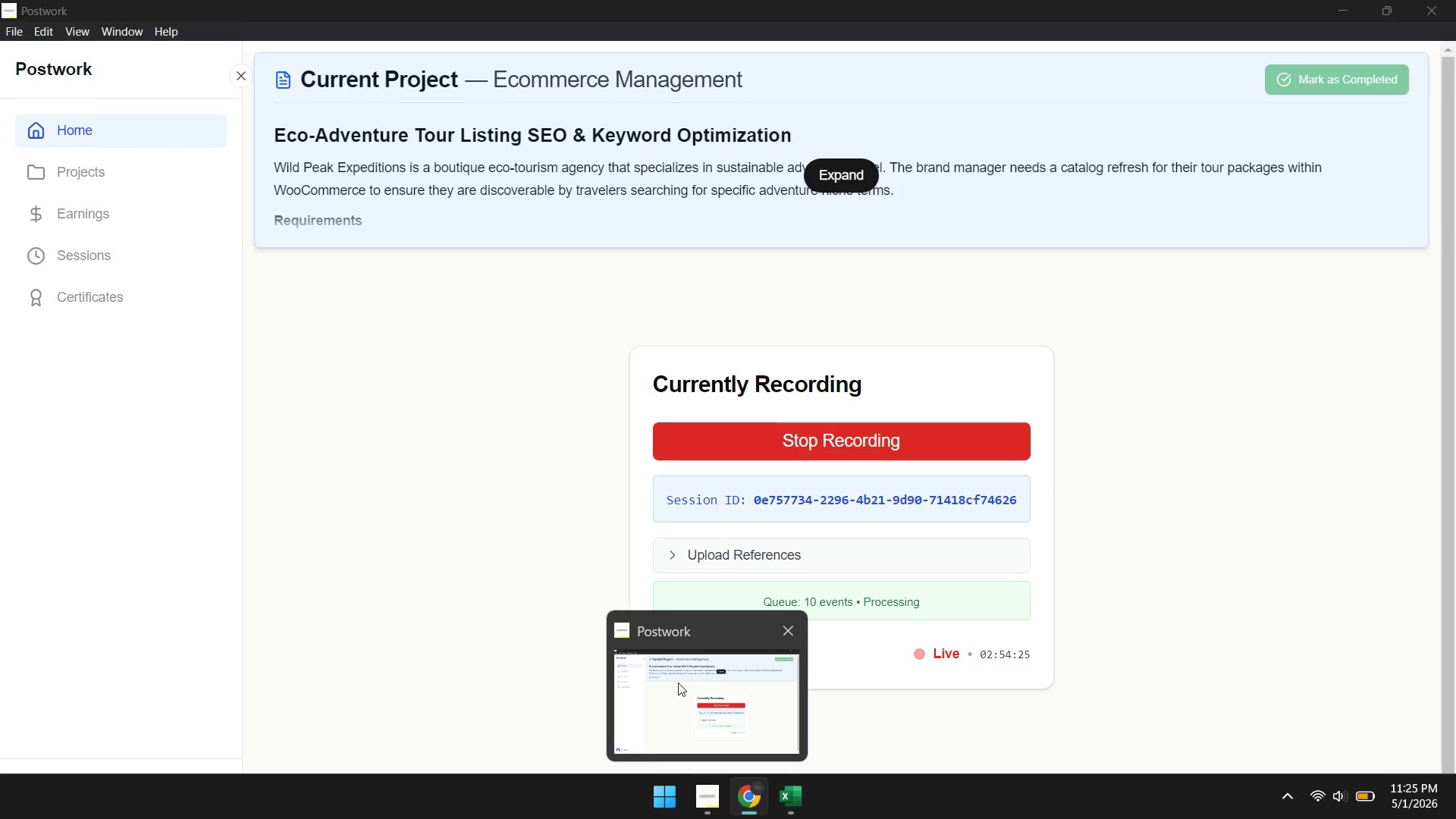 
left_click([446, 611])
 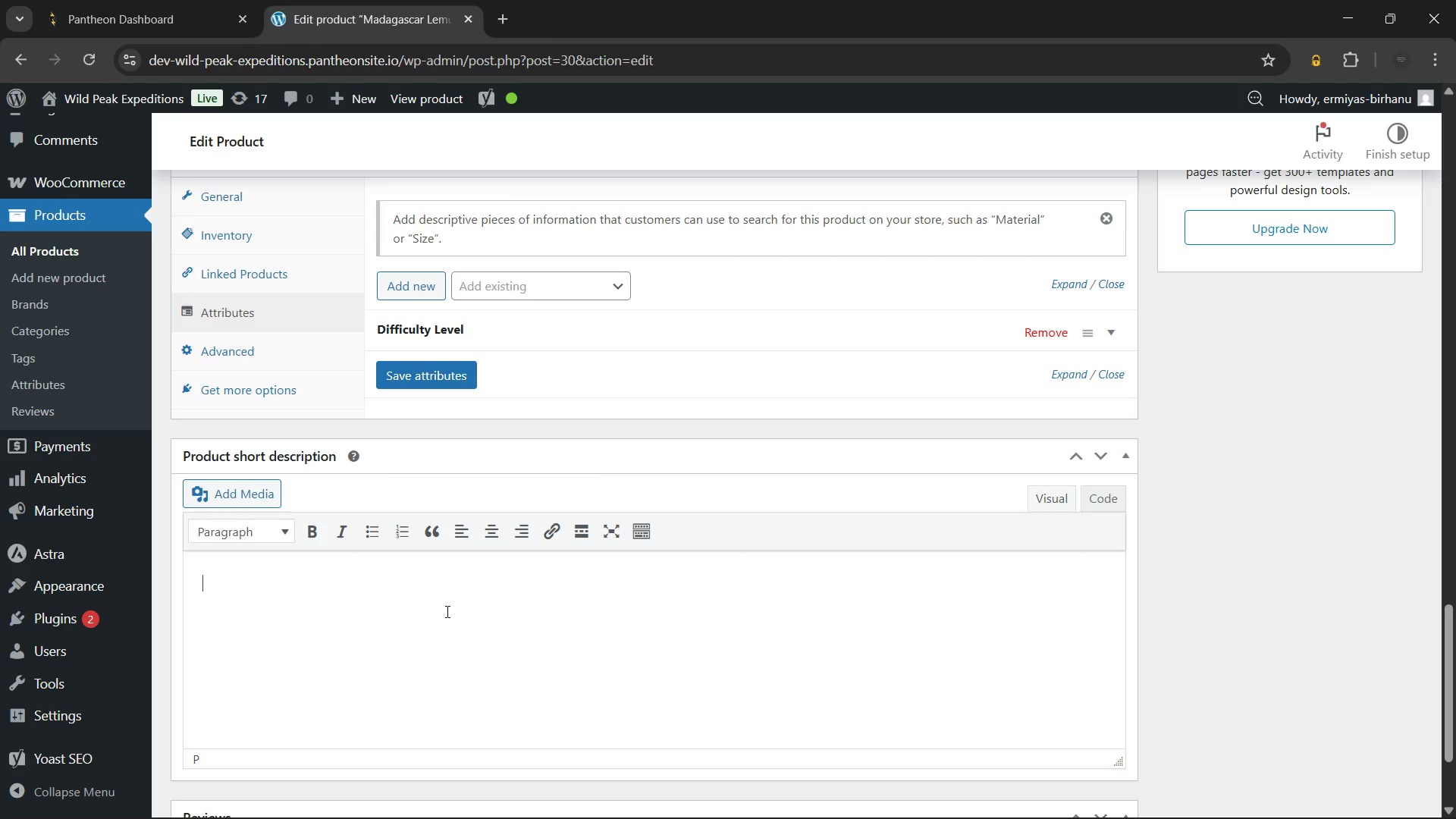 
key(CapsLock)
 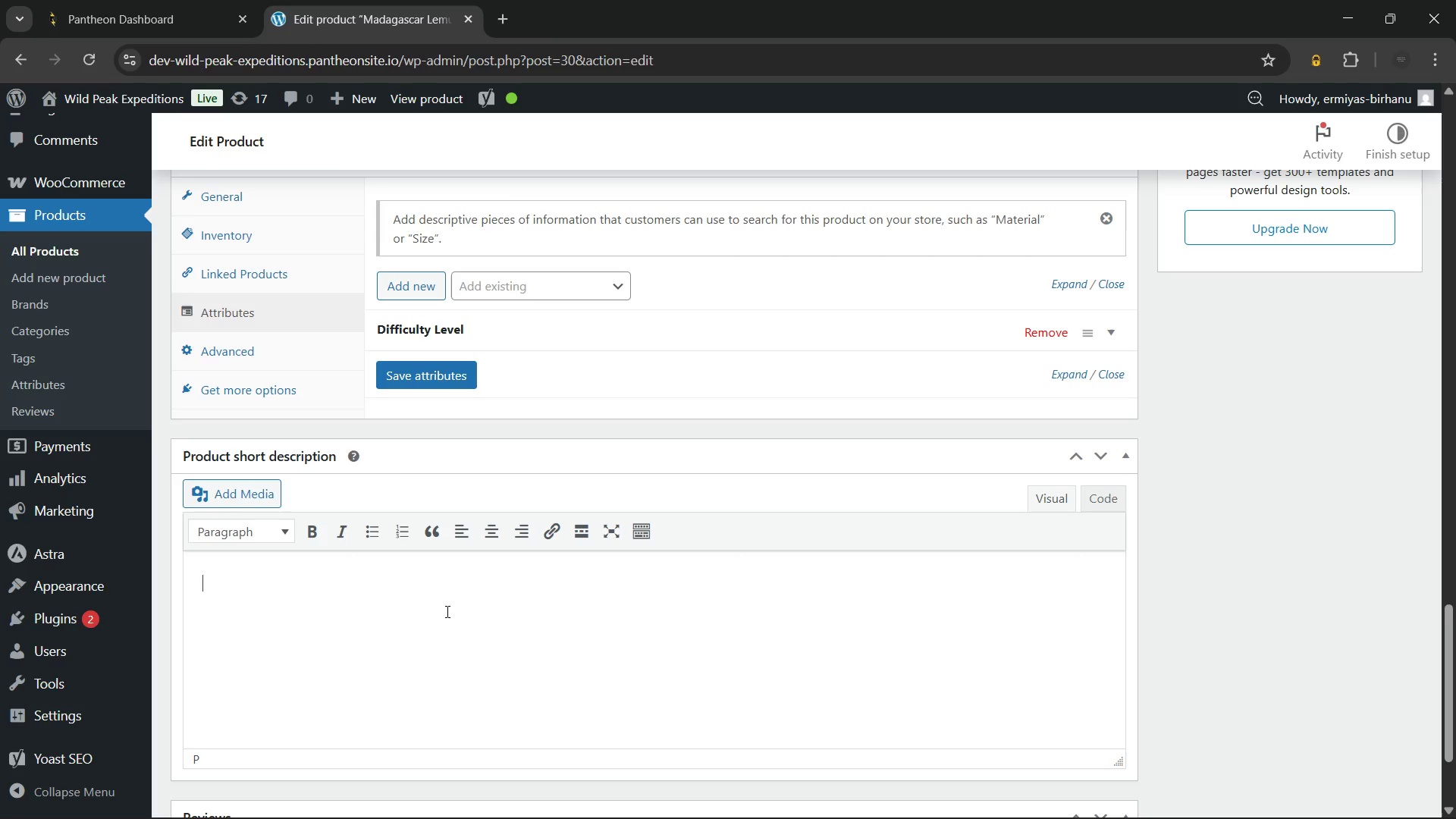 
wait(12.12)
 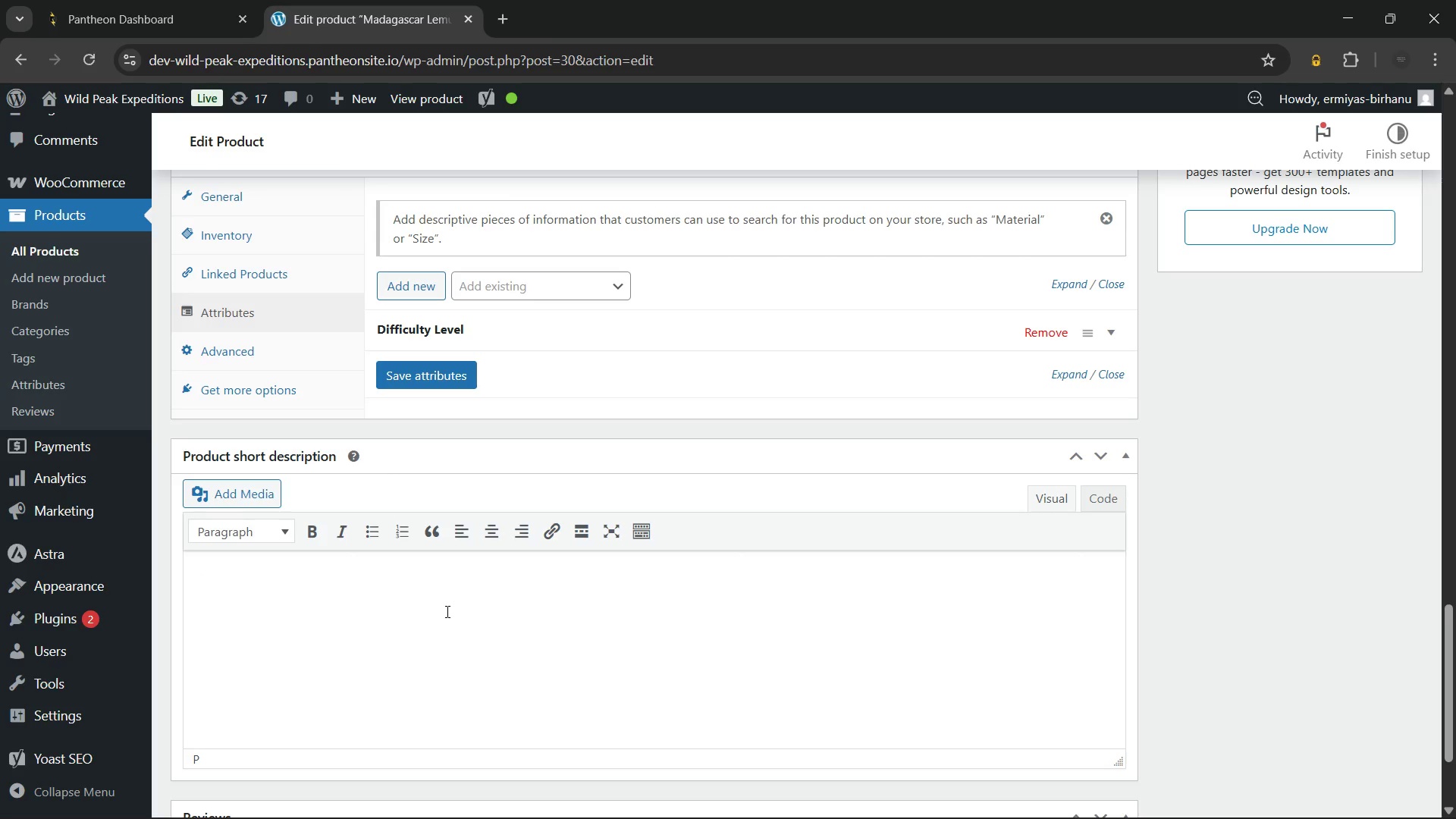 
type(Search for ring-tailed lemurs and aye-ayes on this 12-day moderate Madagascar lemur wildlife tour. Explore ancient)
 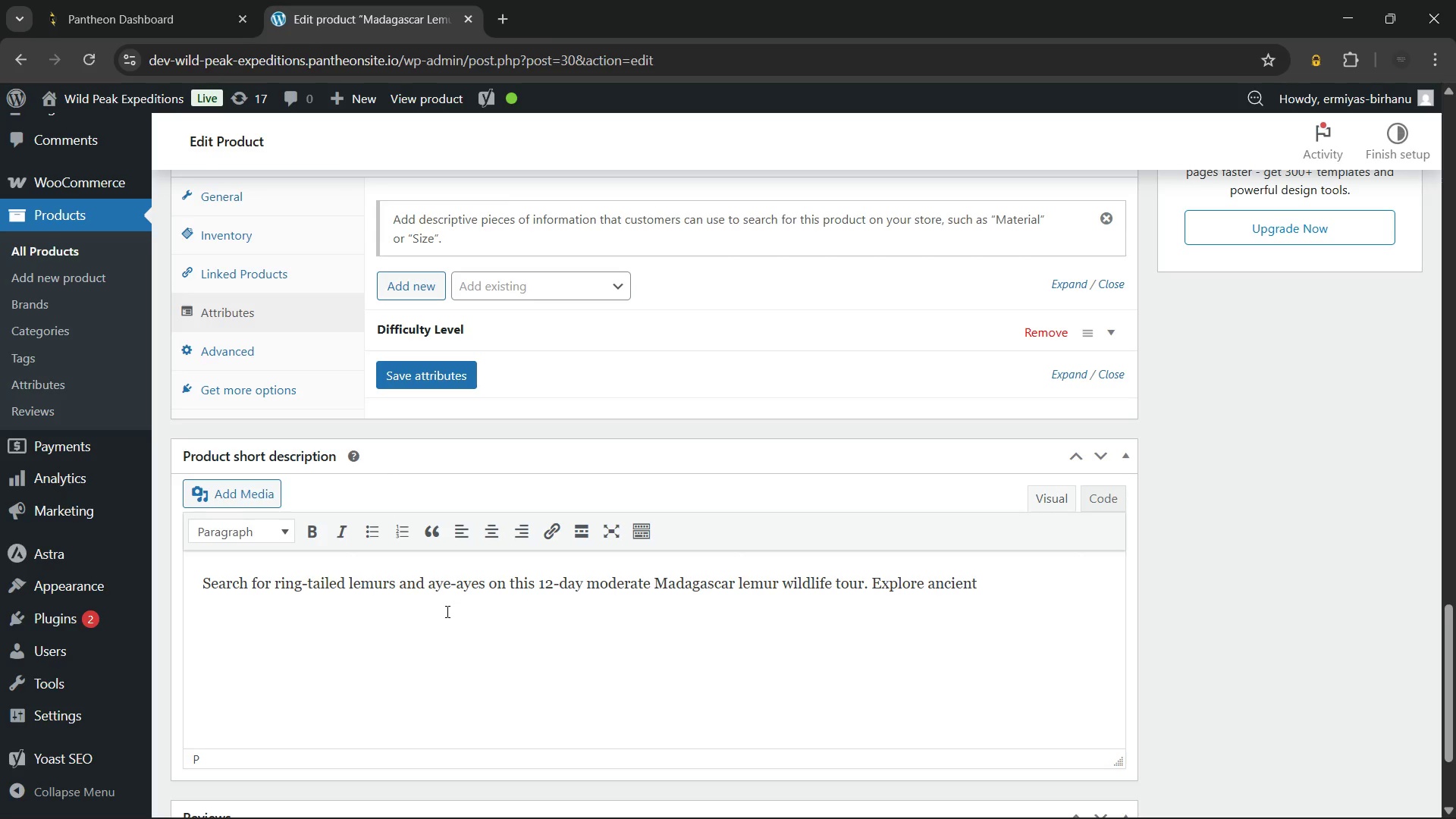 
wait(5.62)
 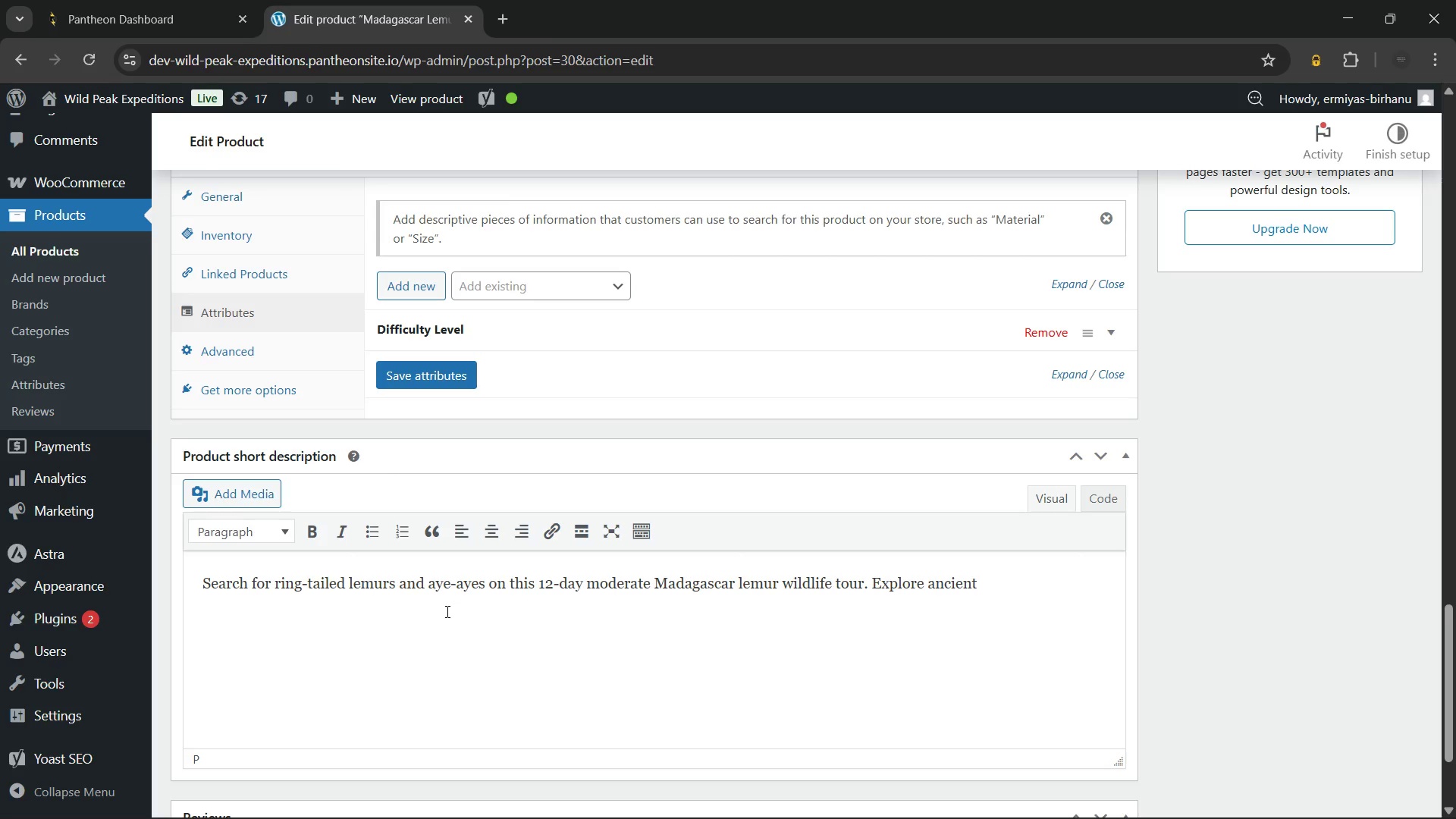 
type( baobab forests, spiny desert, and highland rainforest across,)
key(Backspace)
type( the world's most biodiverse island.)
 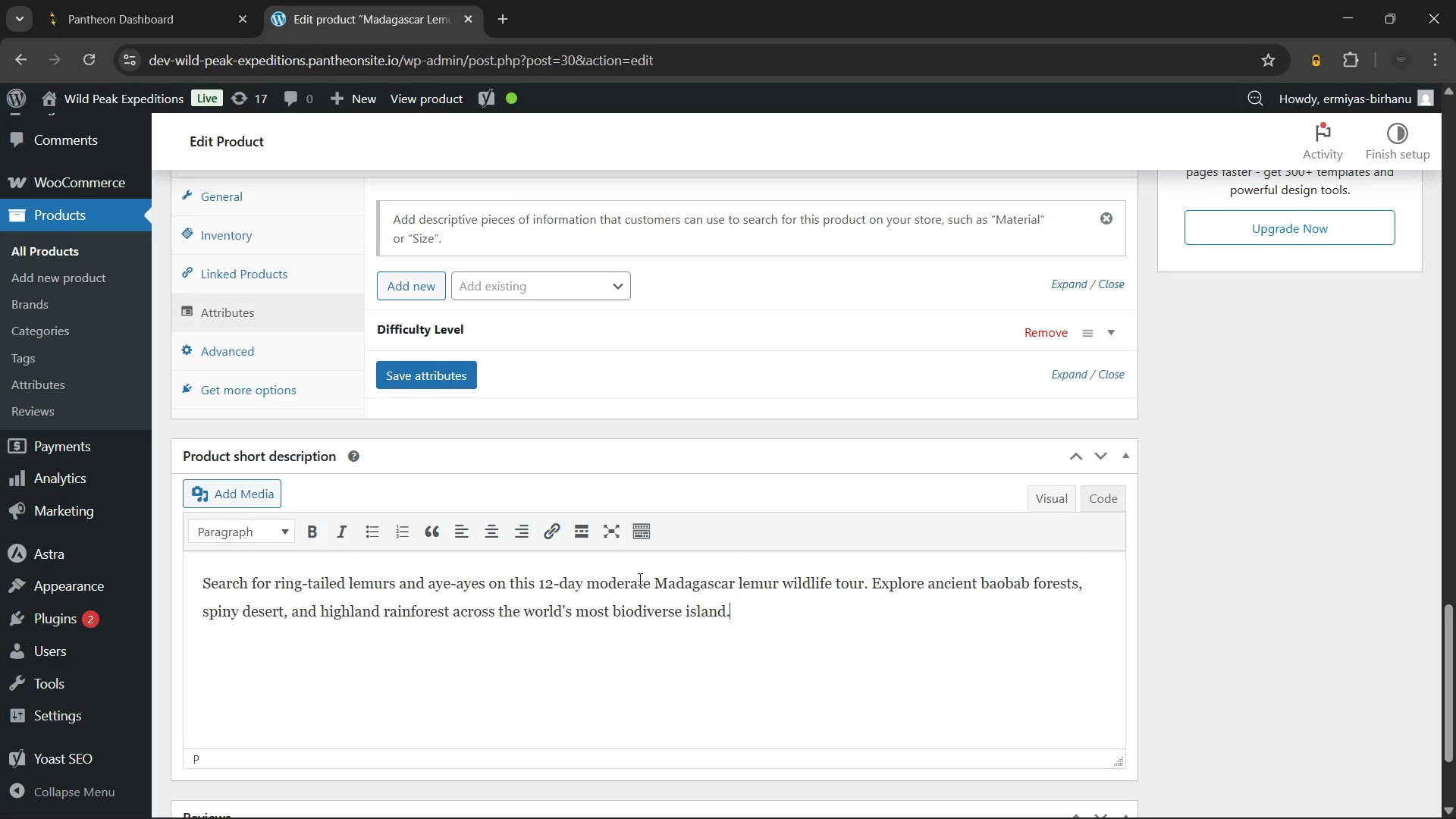 
left_click_drag(start_coordinate=[655, 584], to_coordinate=[867, 585])
 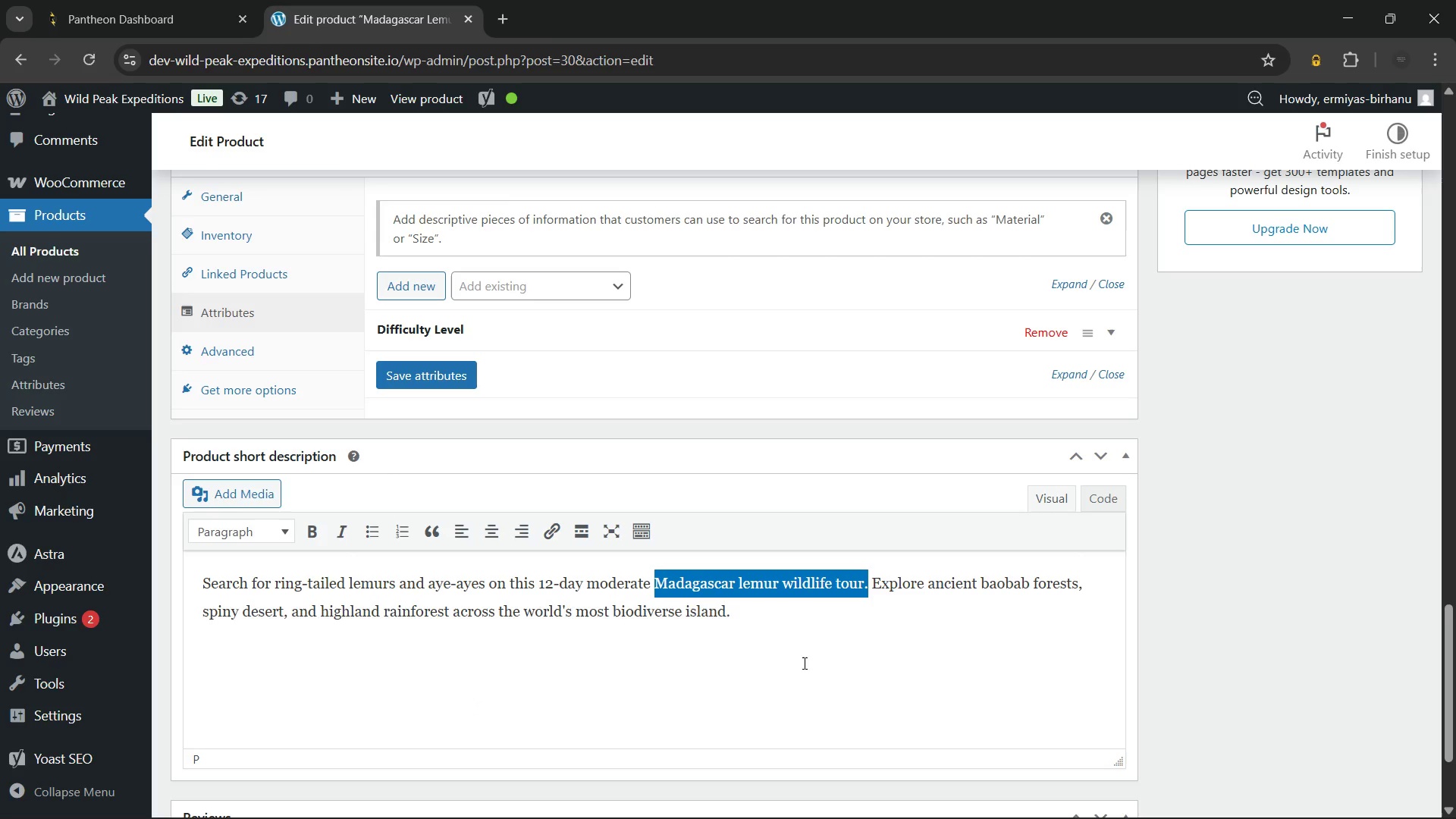 
key(Shift+ArrowLeft)
 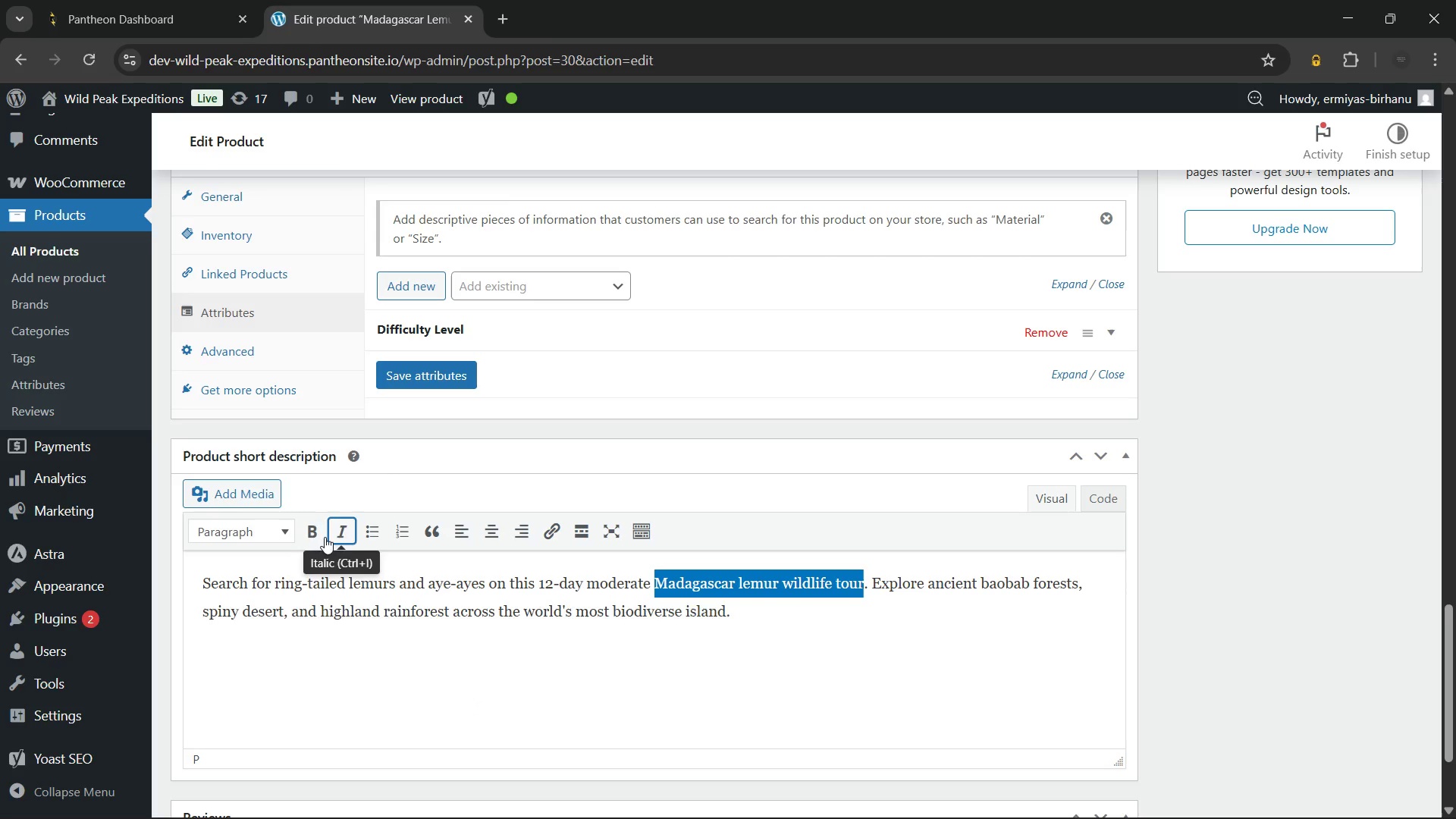 
left_click([312, 532])
 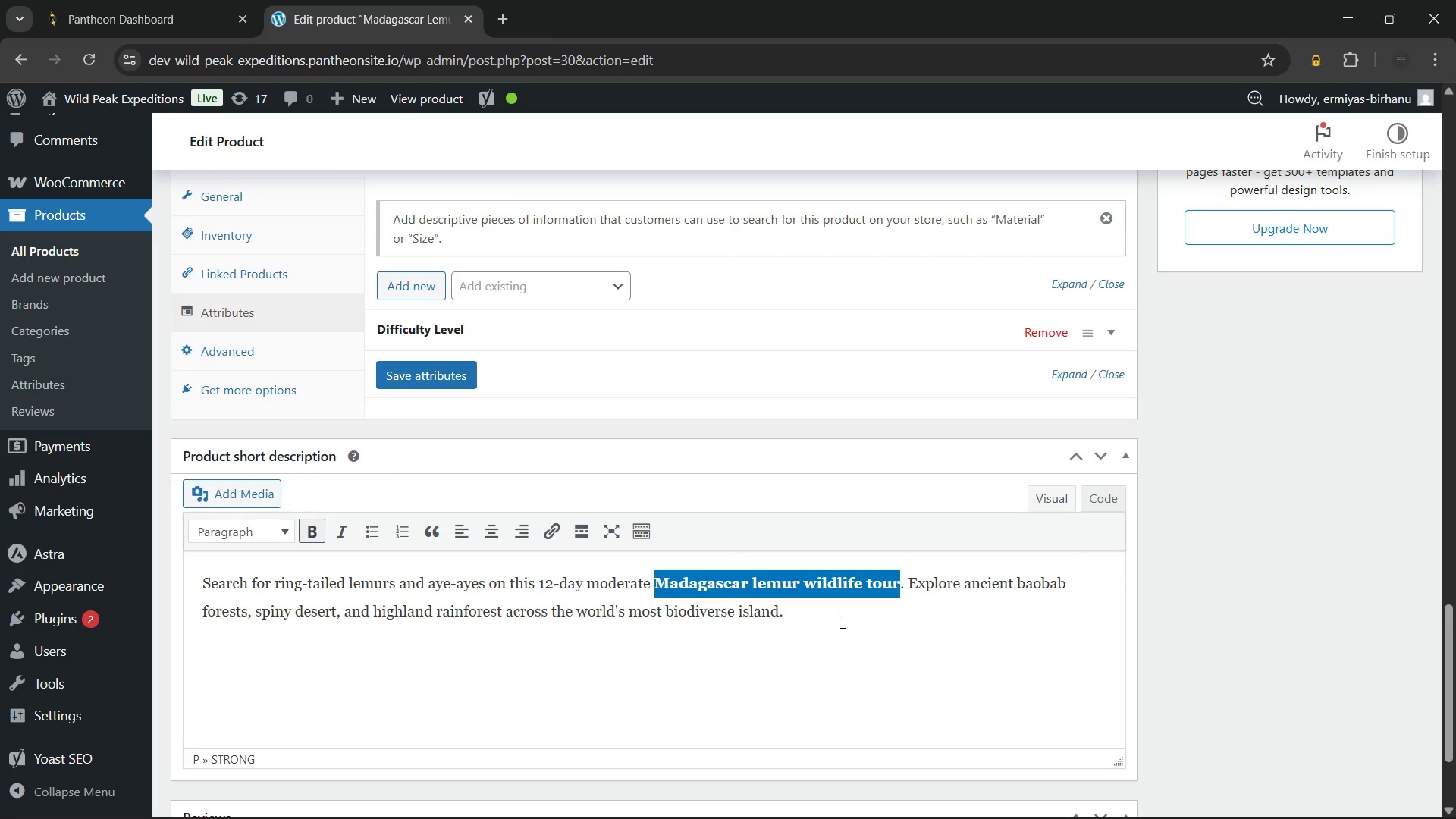 
left_click([843, 622])
 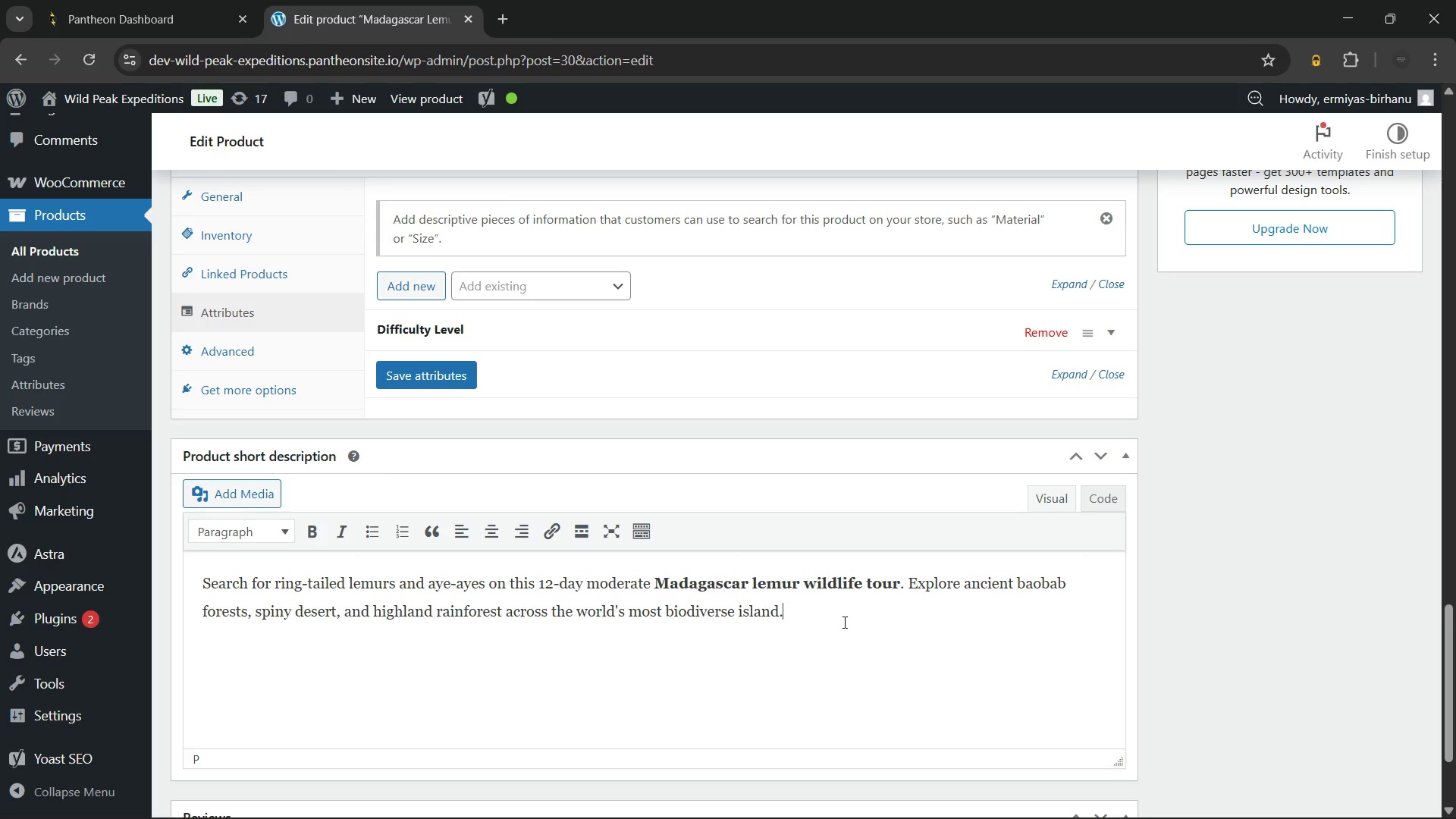 
wait(33.81)
 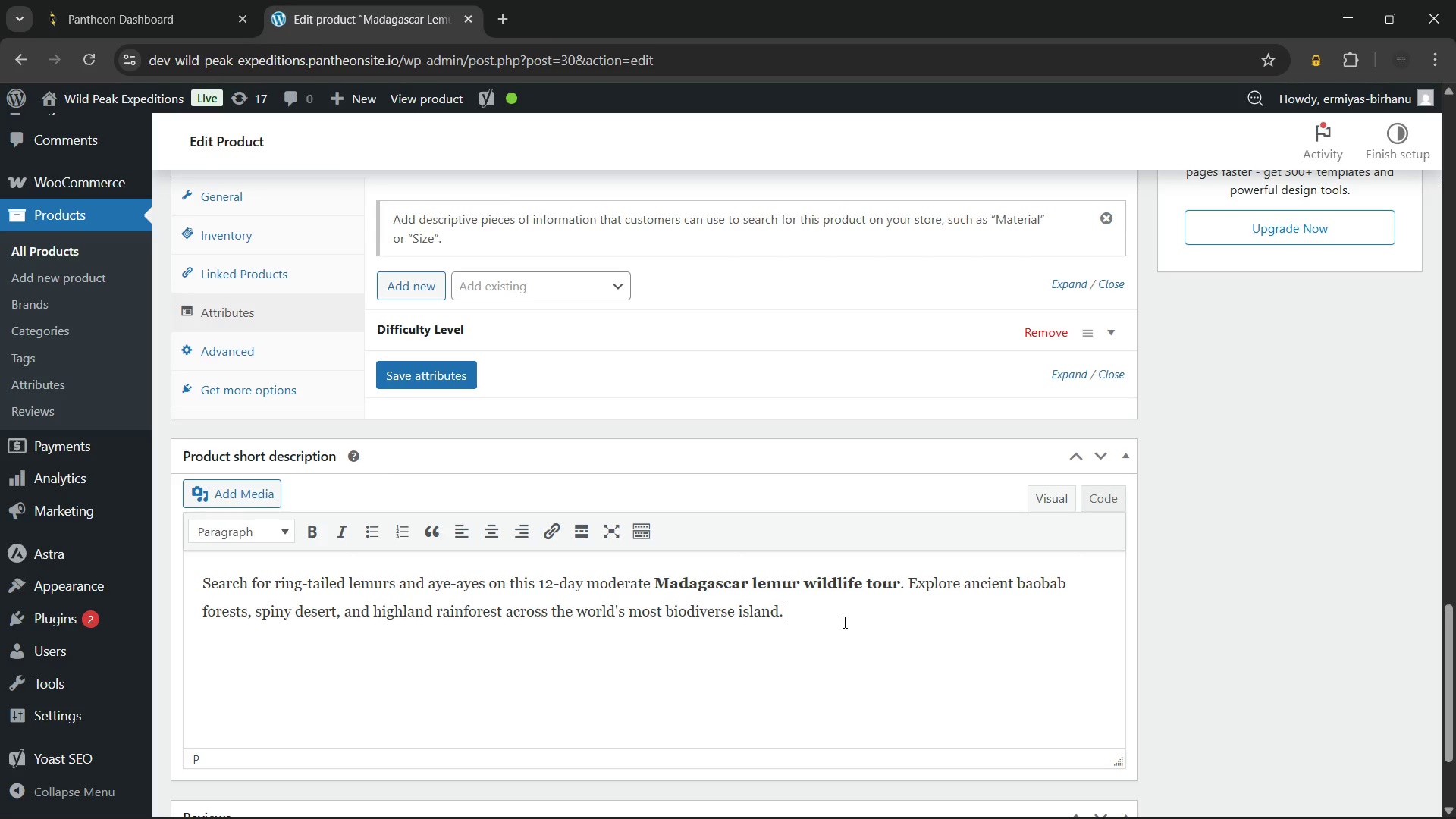 
key(Backspace)
type( reaching)
 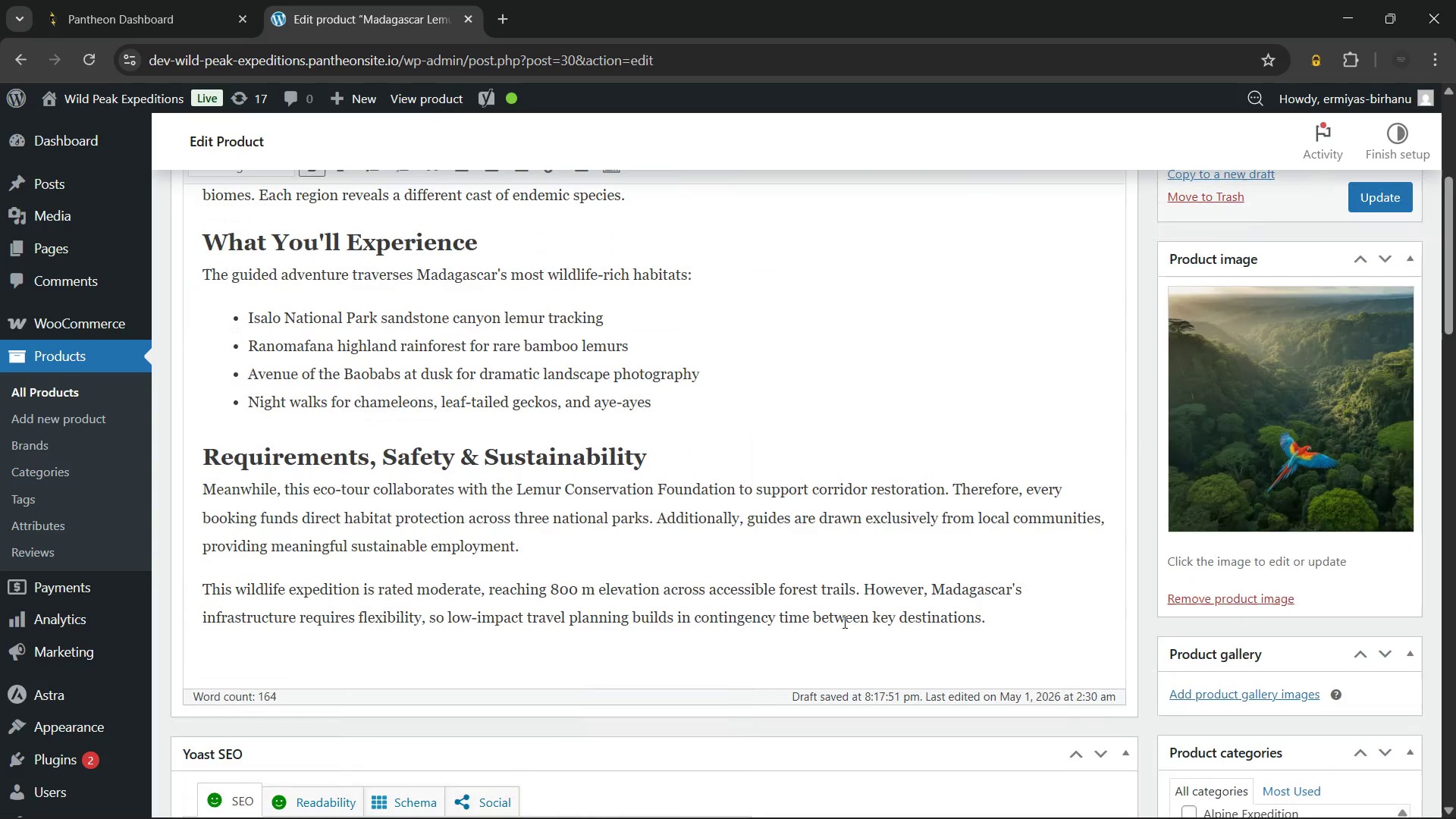 
wait(15.28)
 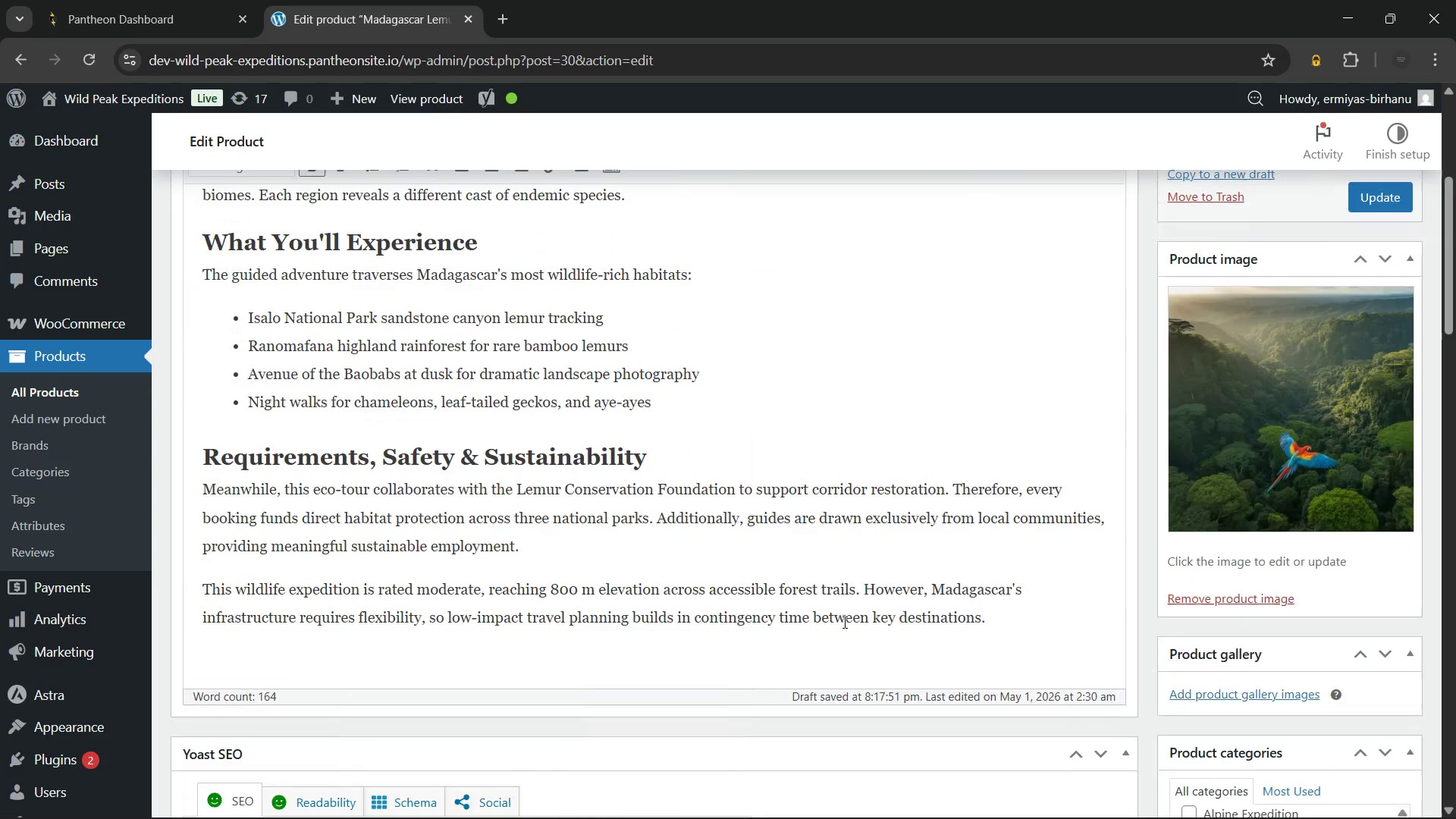 
left_click([868, 720])
 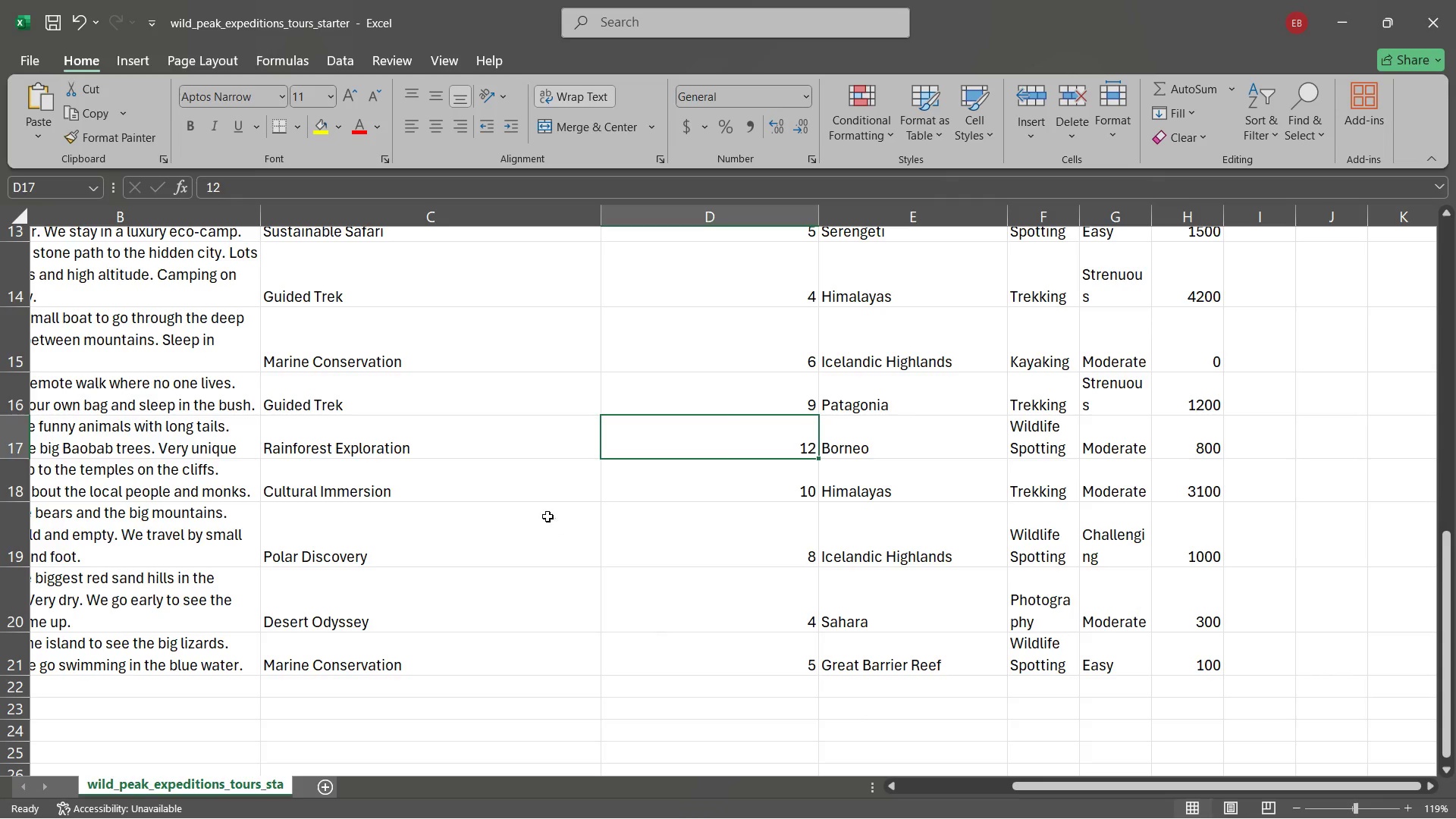 
wait(5.24)
 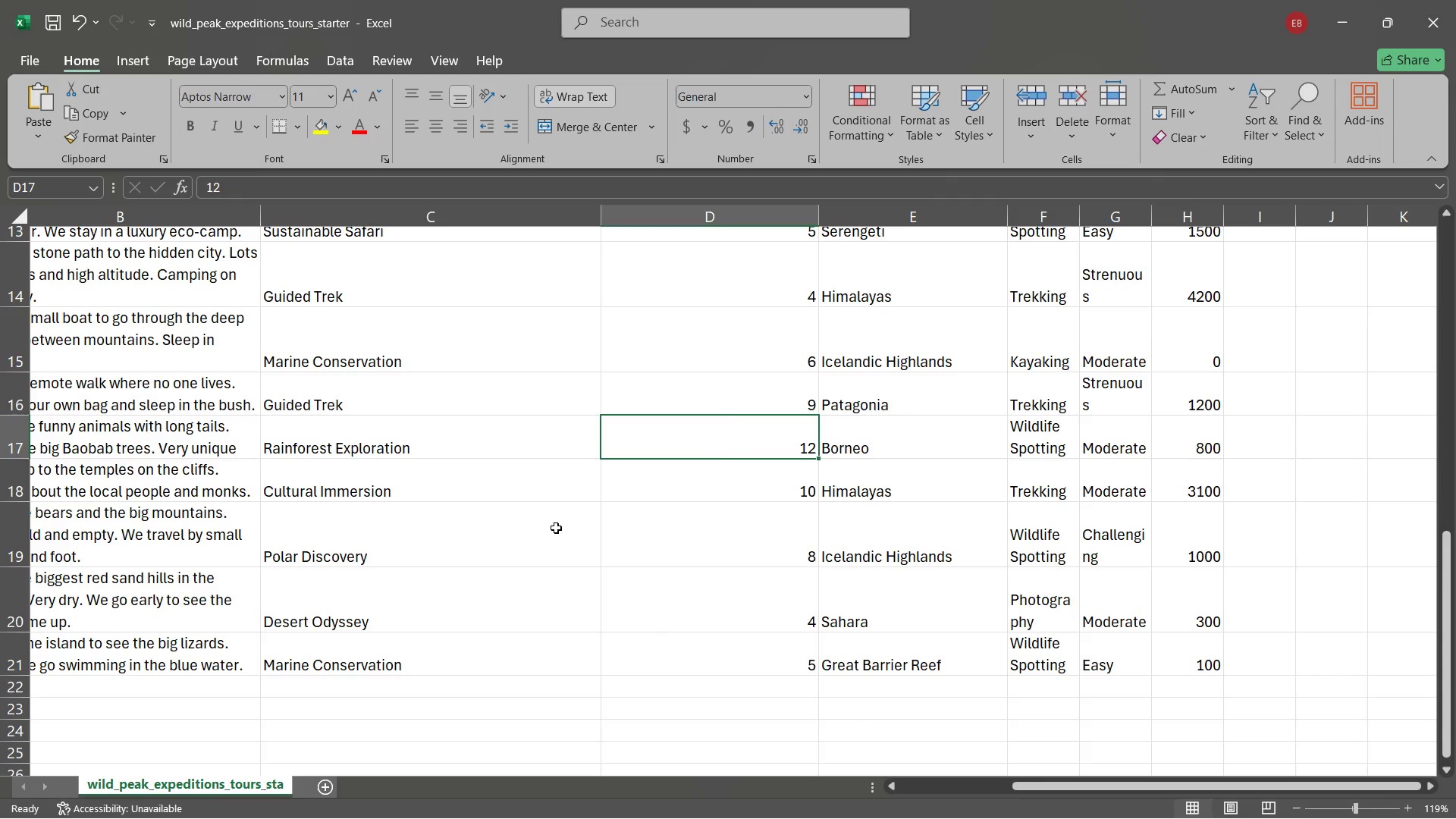 
left_click([503, 497])
 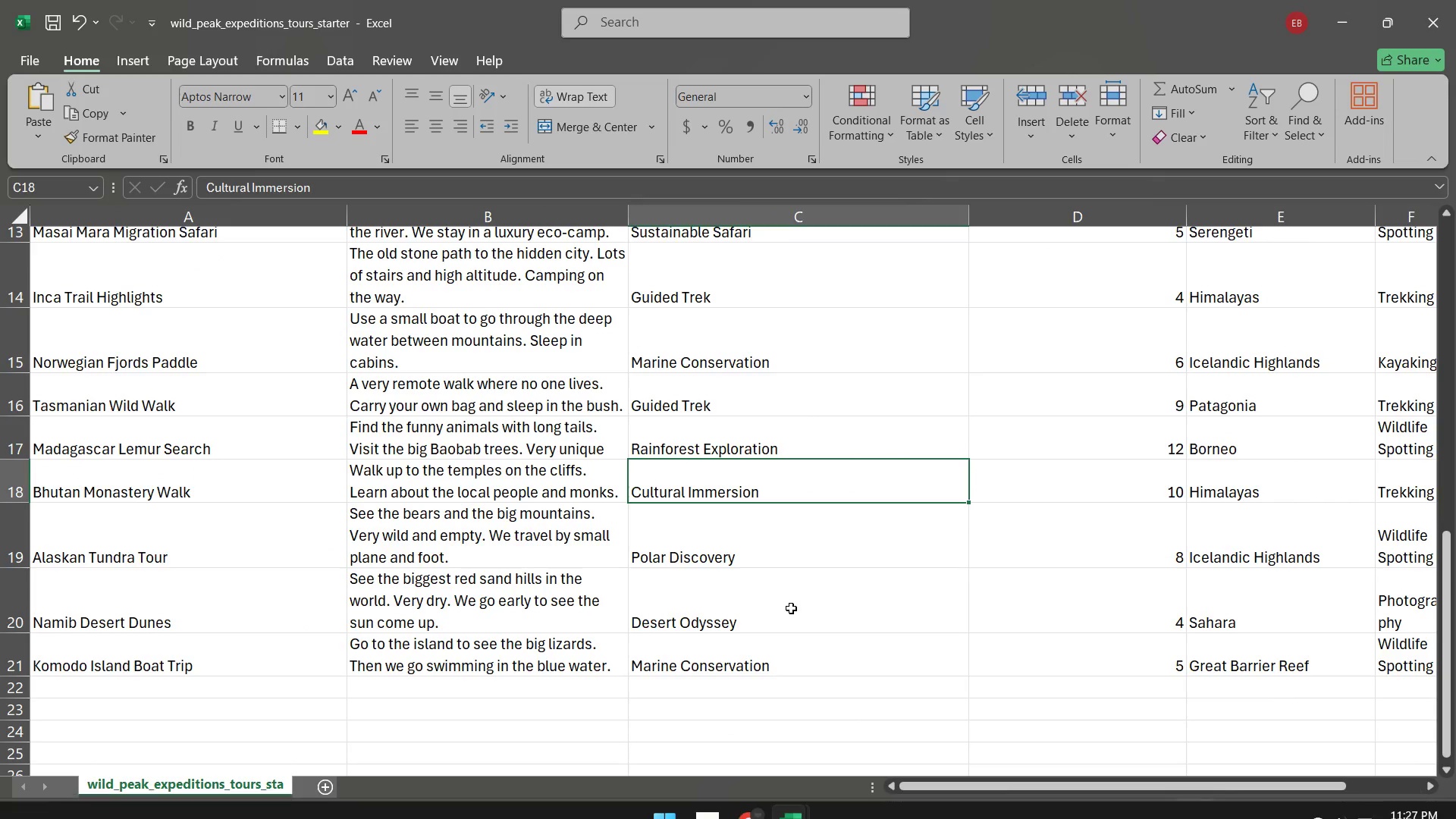 
wait(8.66)
 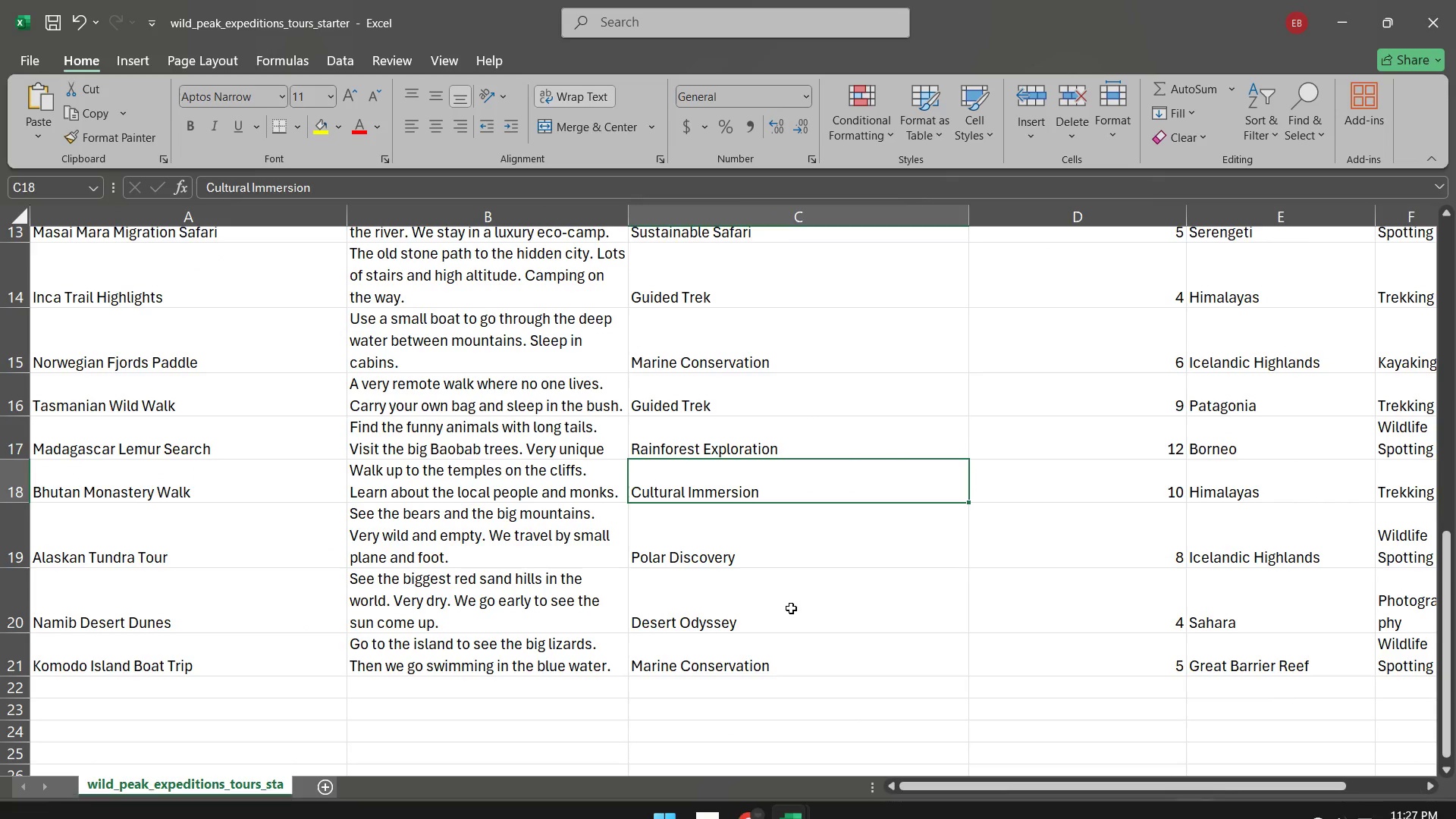 
left_click([743, 798])
 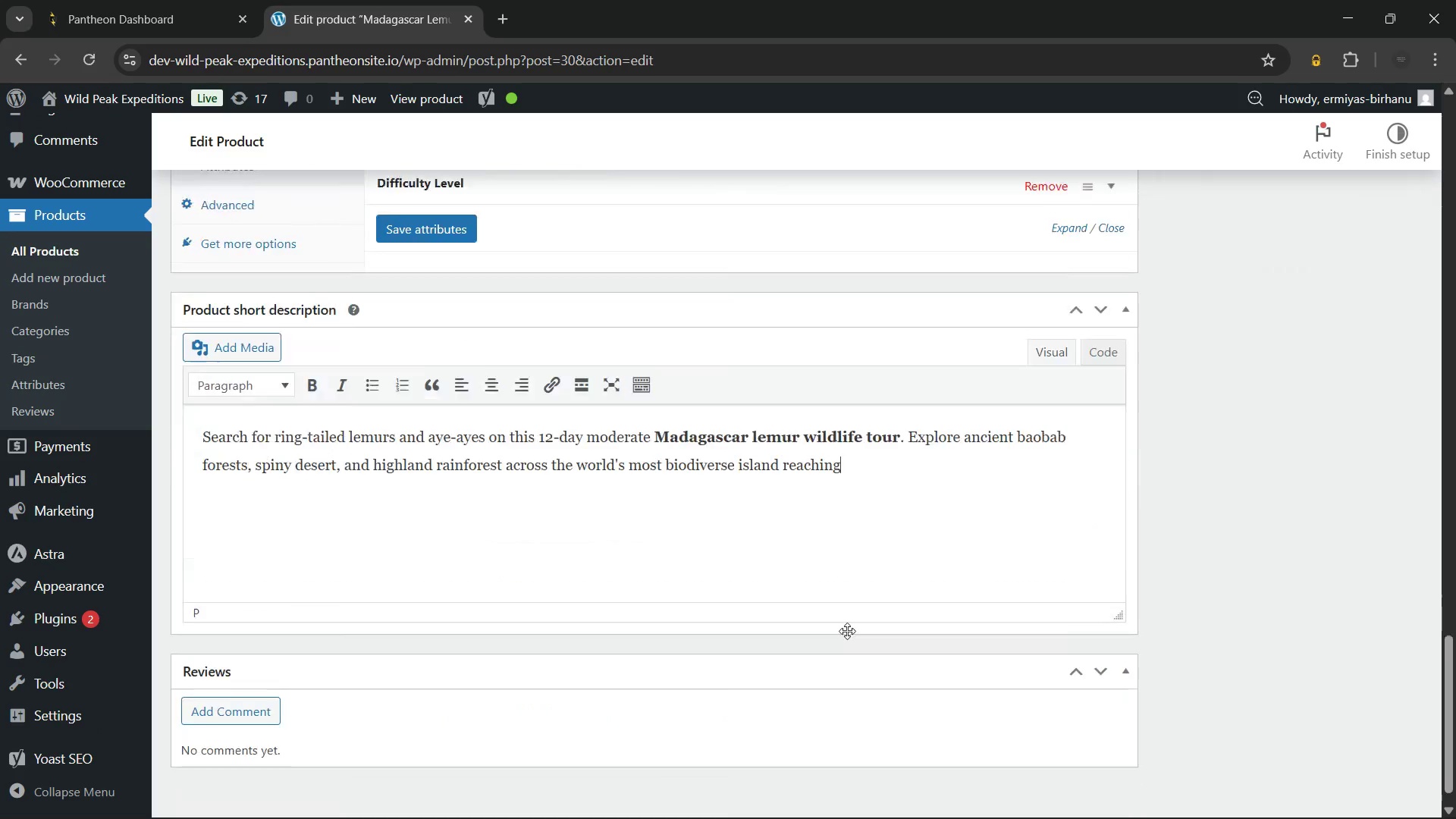 
type( 800 m elevation with rare)
 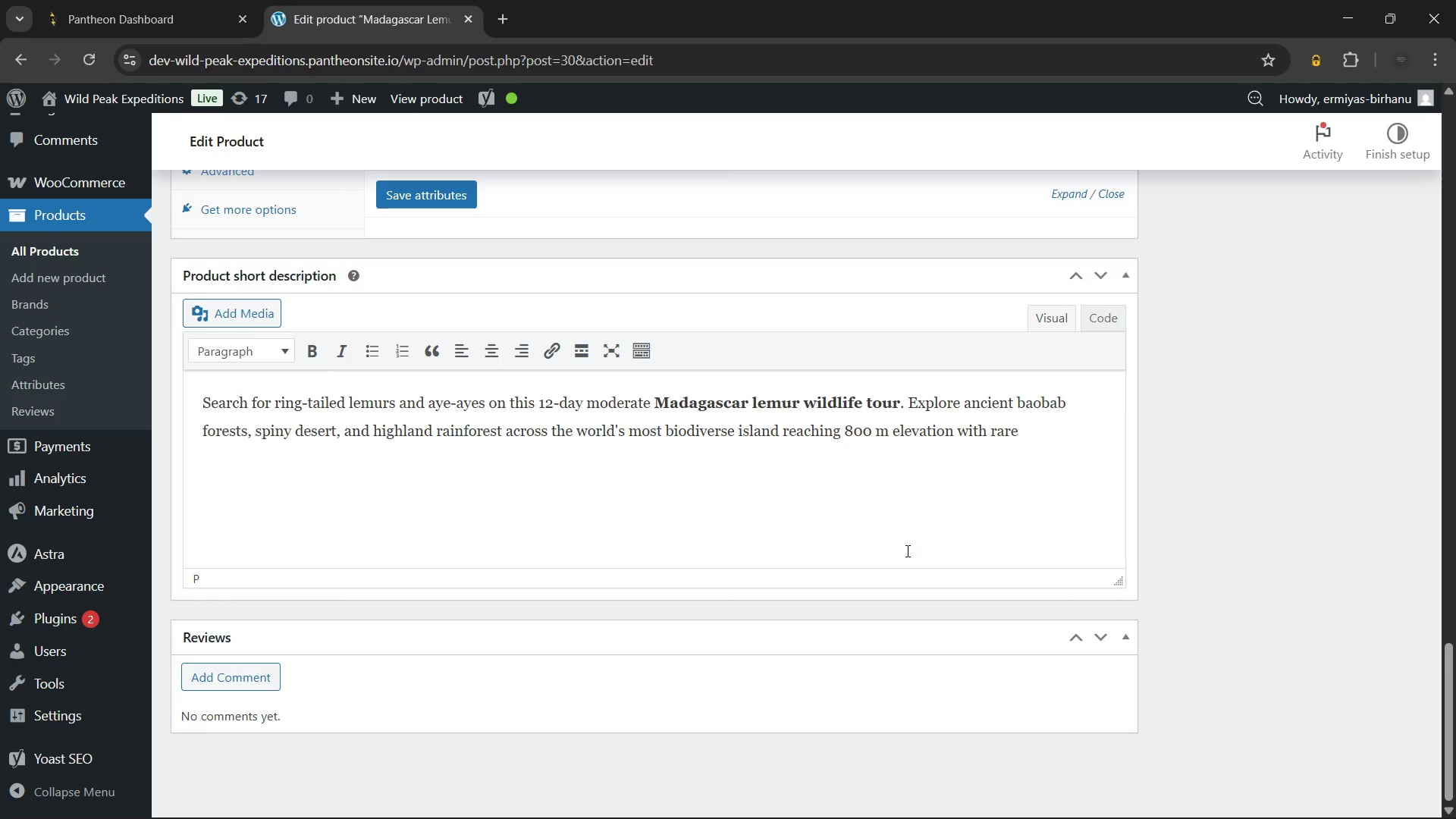 
type( biodiversity found nowhere else on Earth.)
 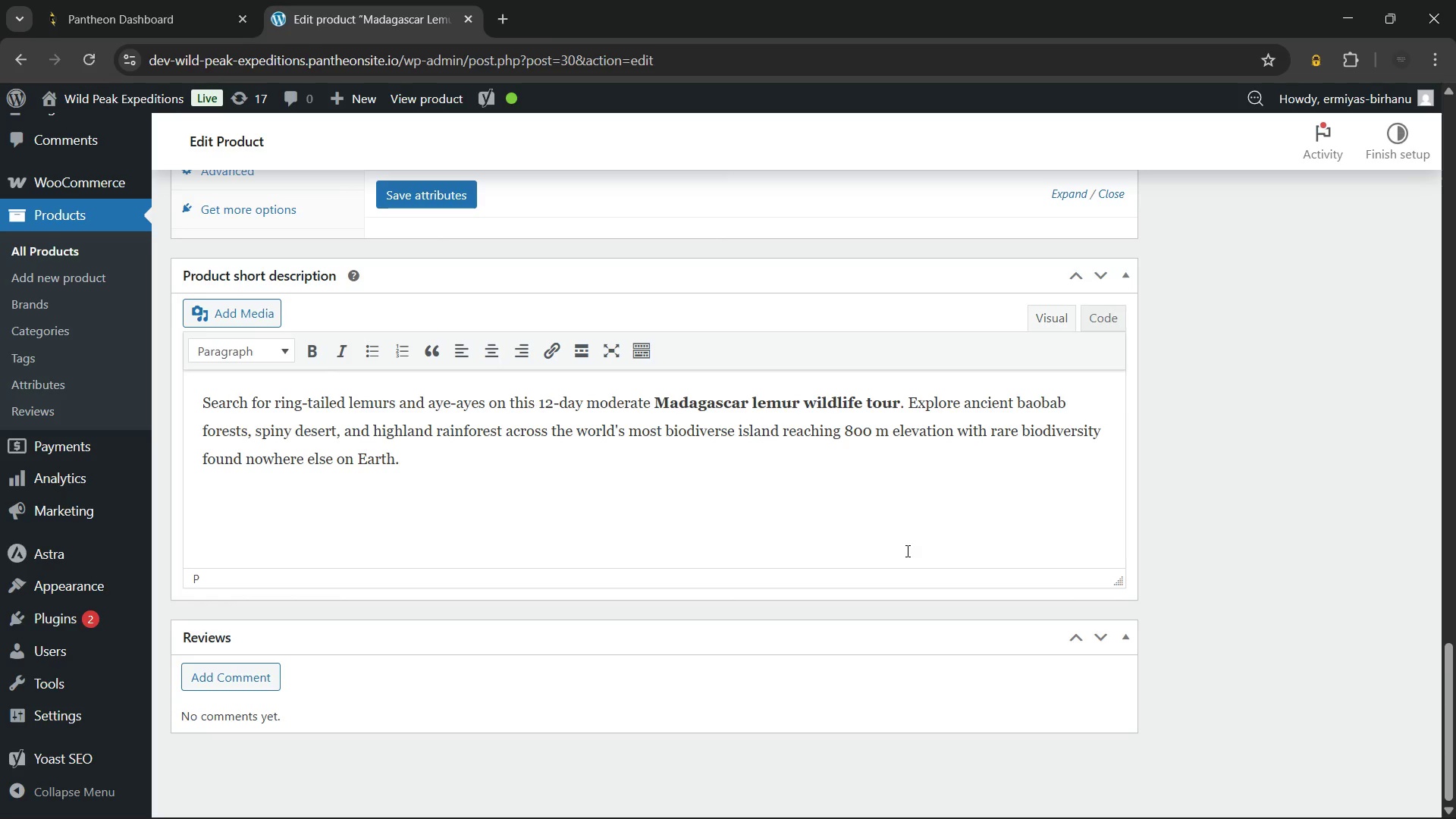 
wait(27.97)
 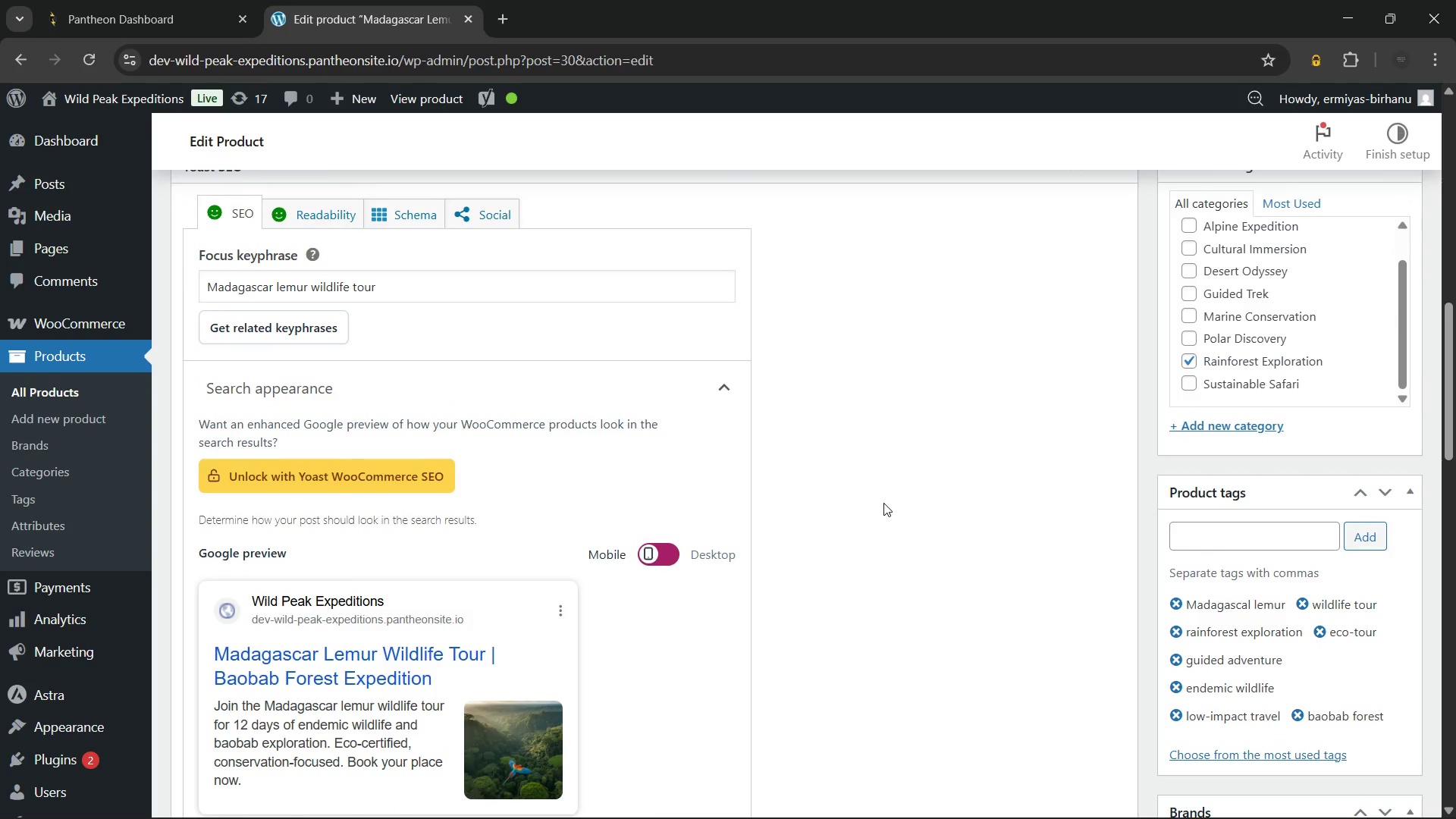 
left_click([1382, 554])
 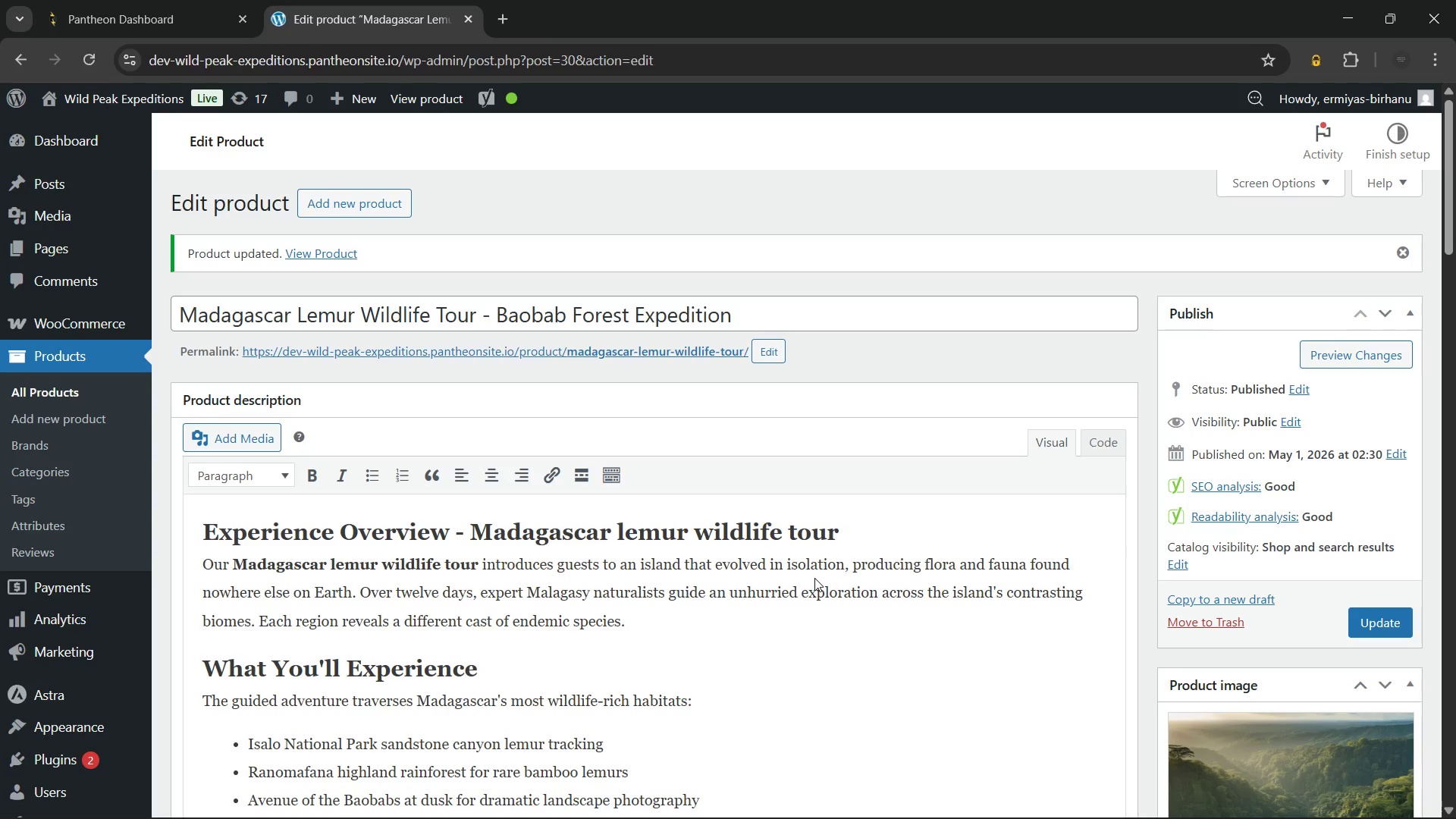 
wait(42.95)
 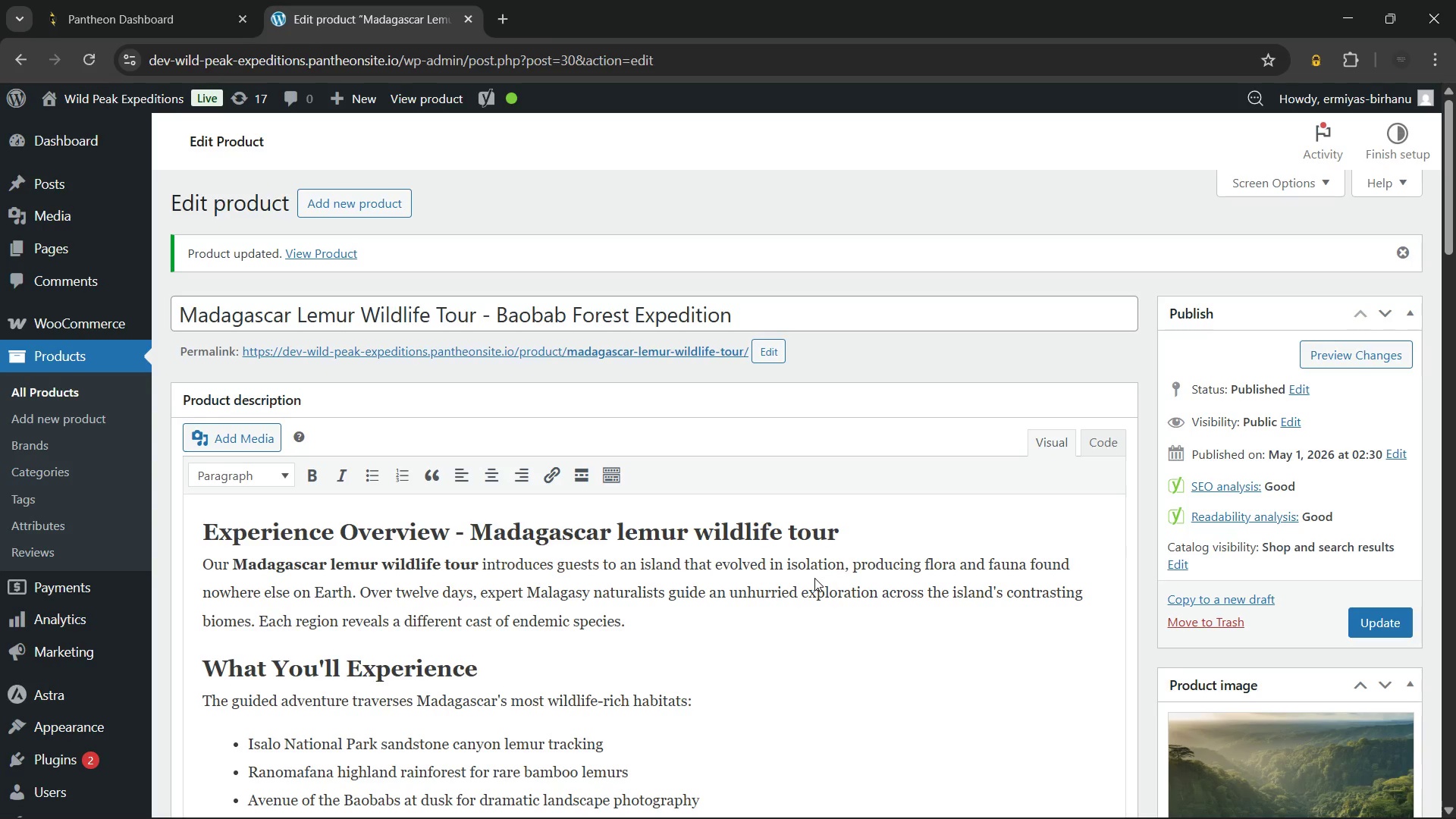 
left_click([679, 627])
 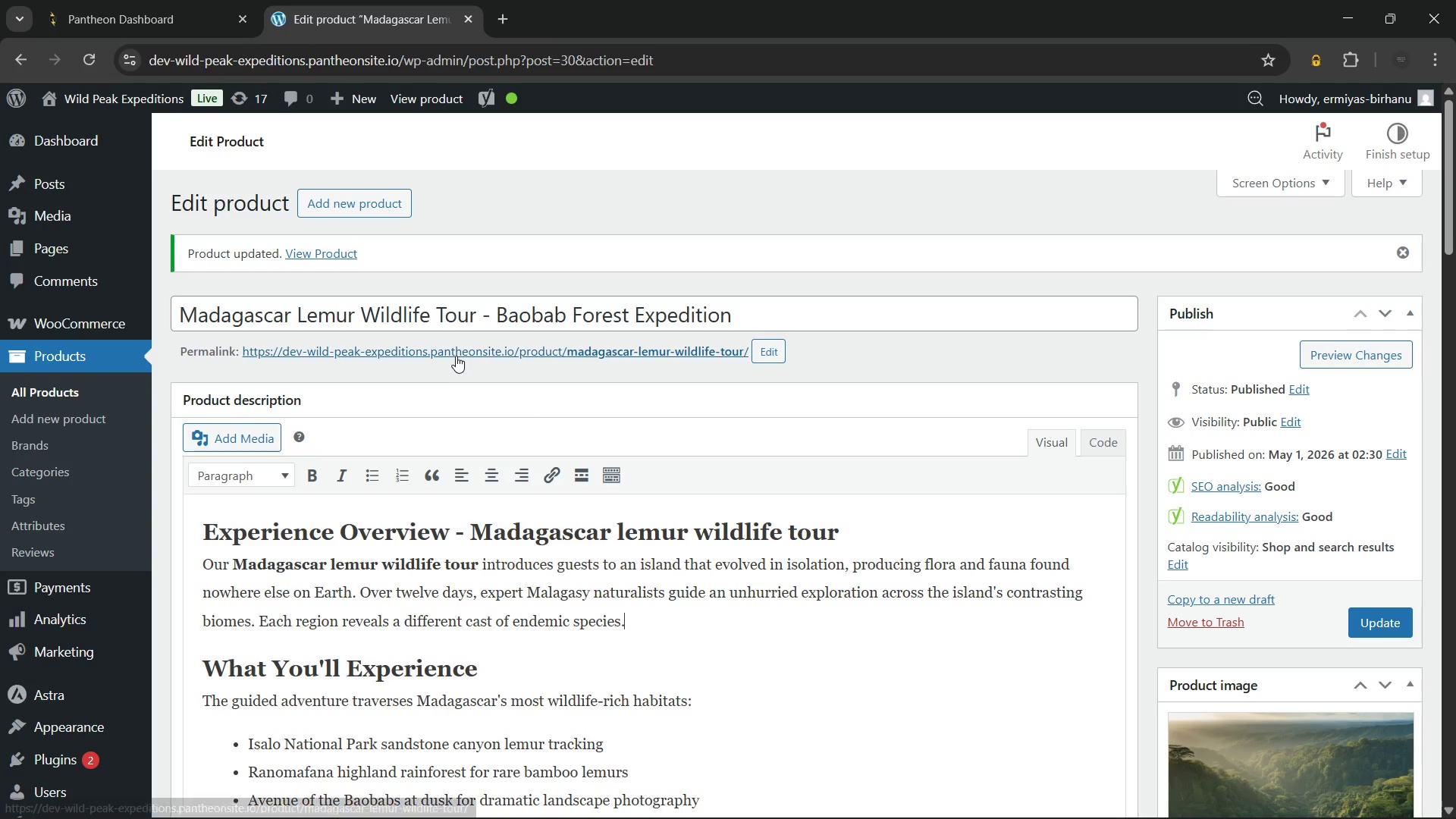 
hold_key(key=ControlLeft, duration=0.55)
left_click([451, 350])
 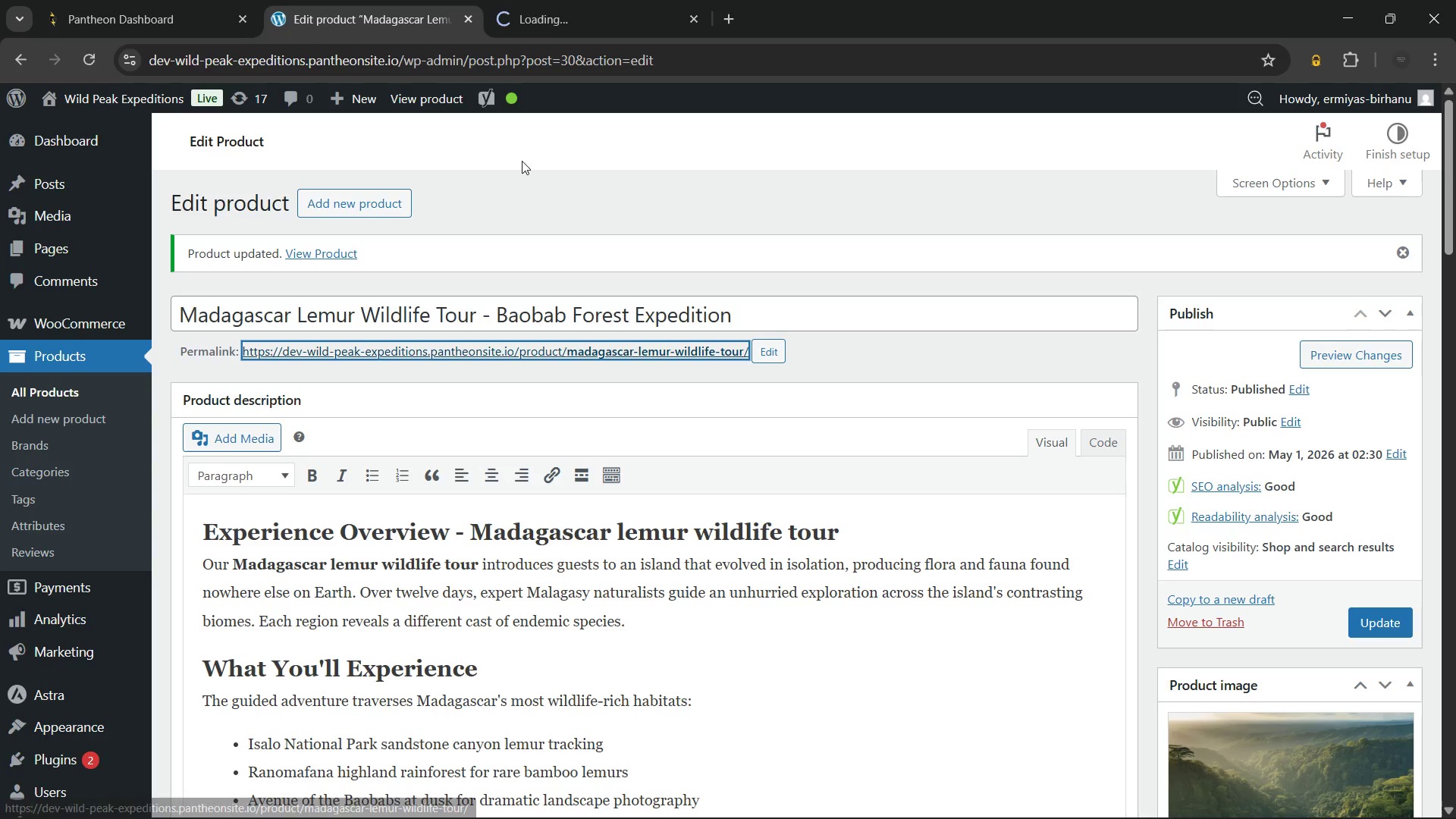 
left_click([518, 172])
 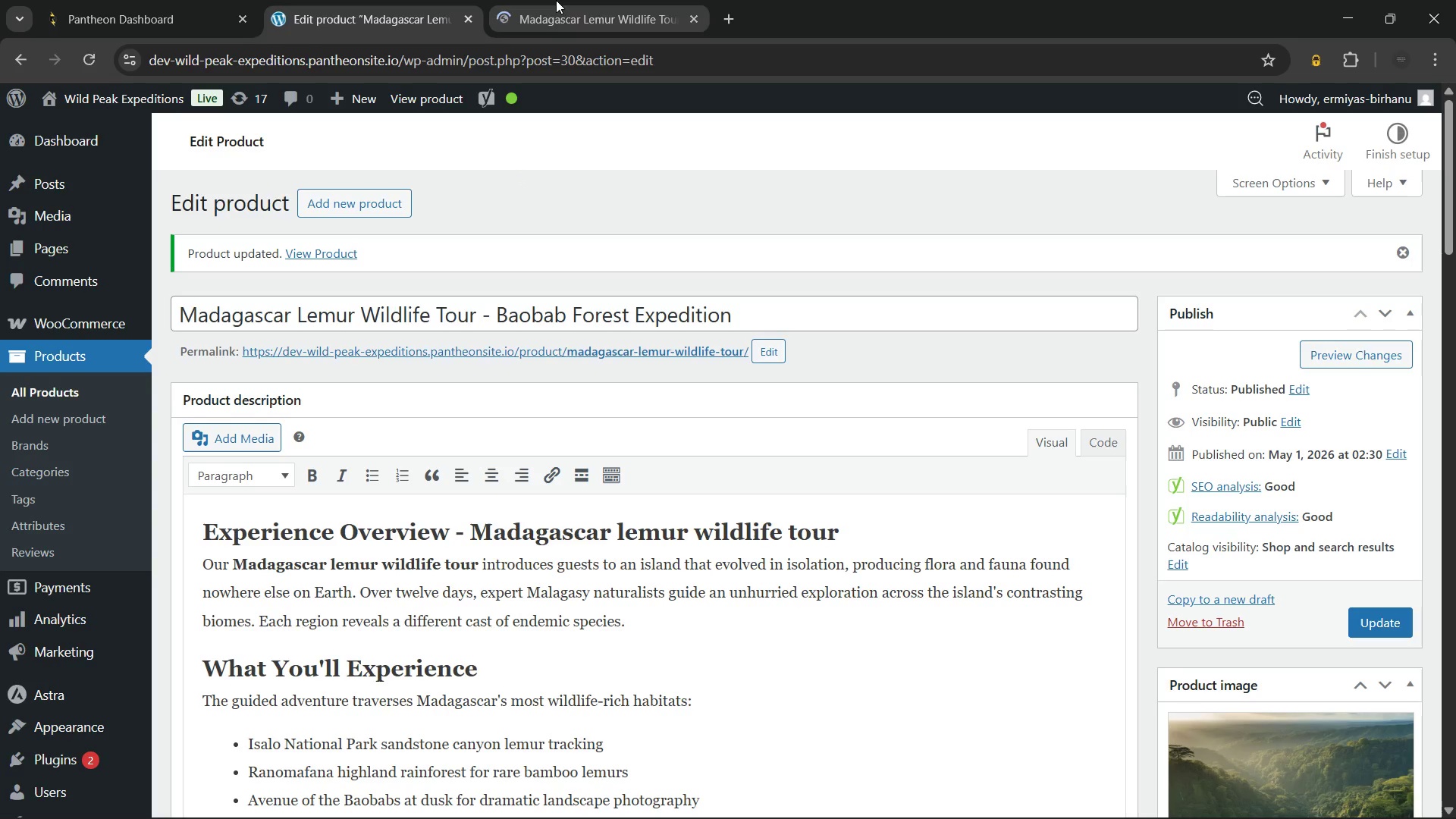 
left_click([556, 0])
 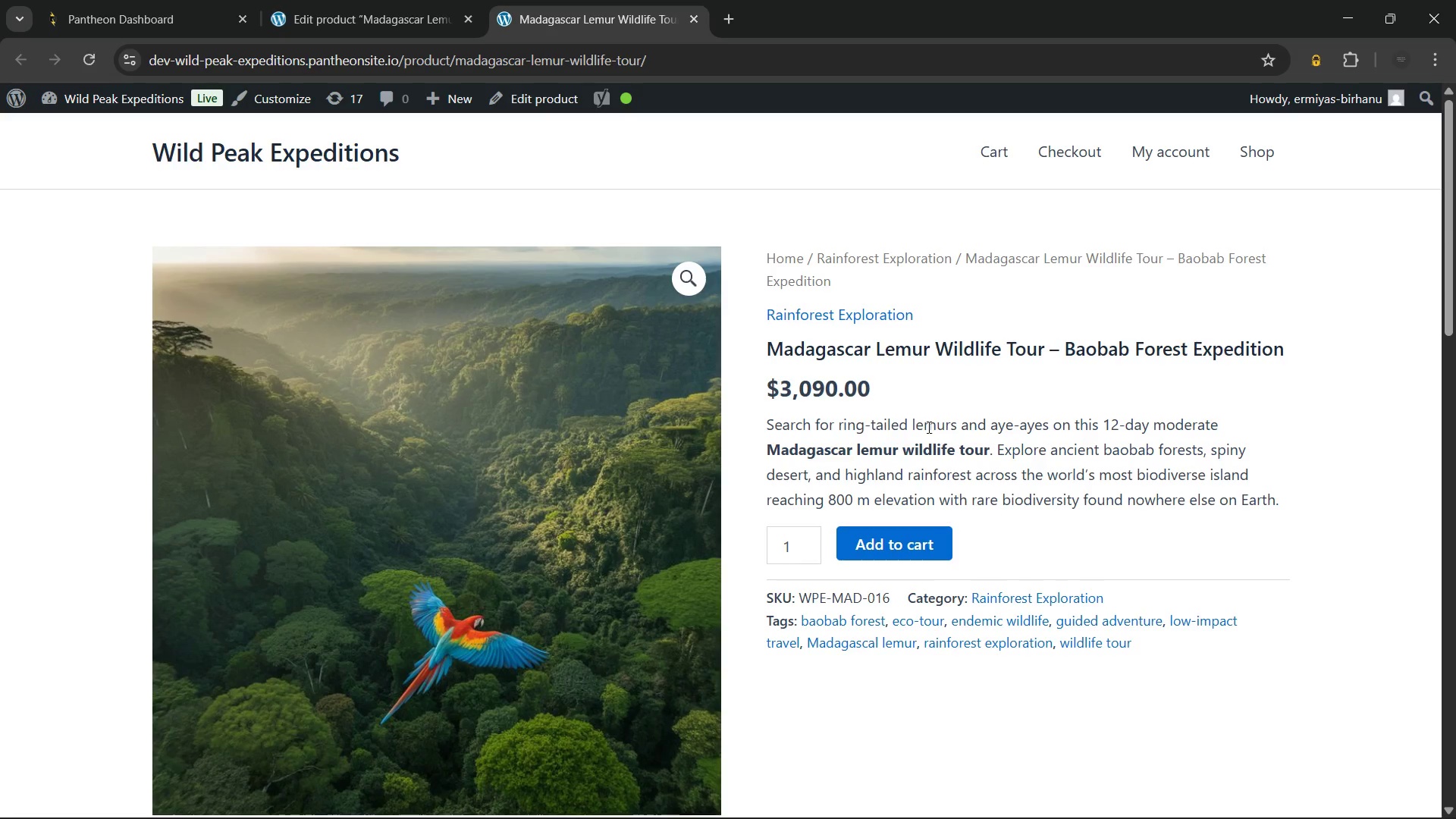 
wait(19.89)
 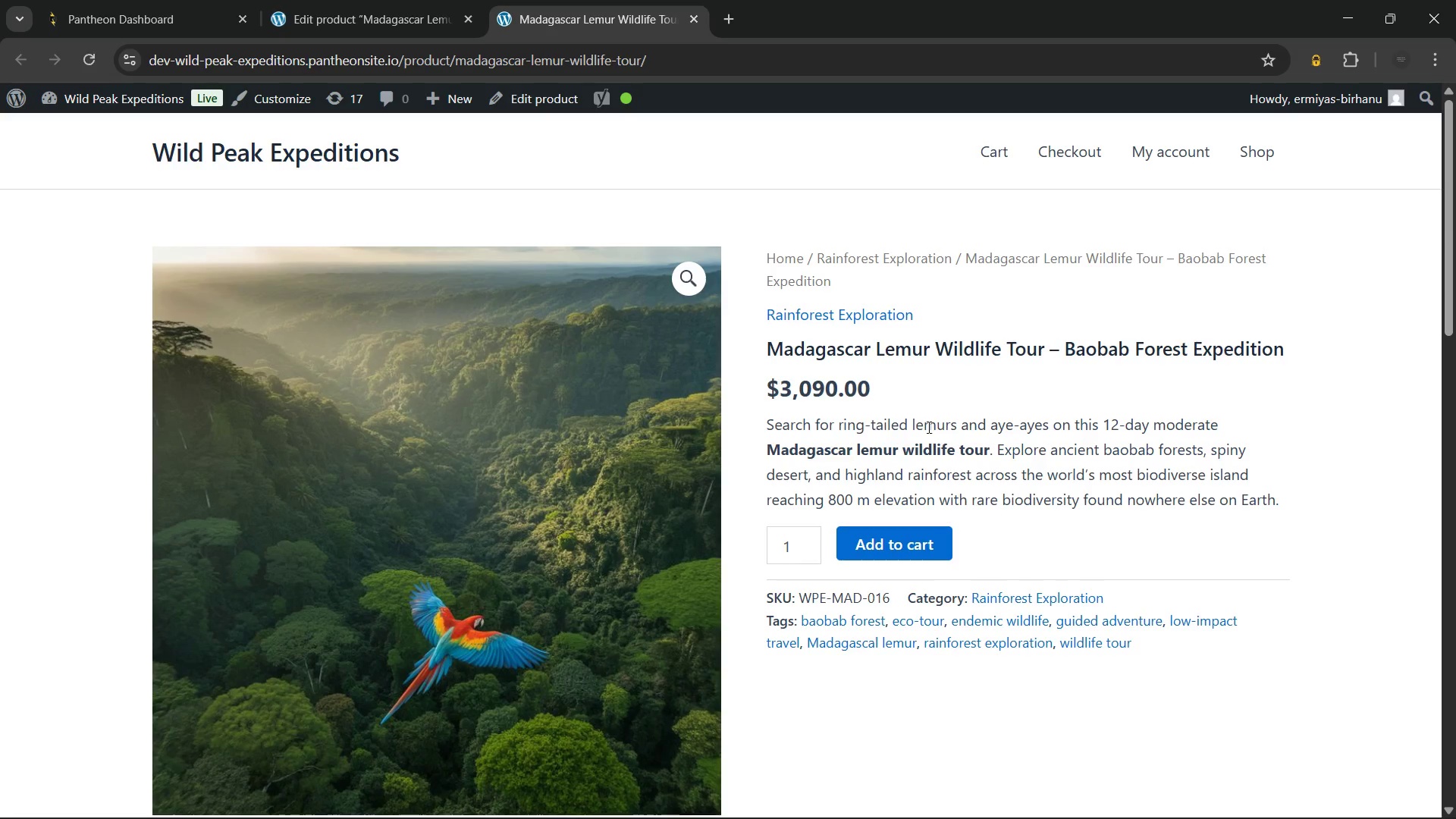 
left_click([361, 205])
 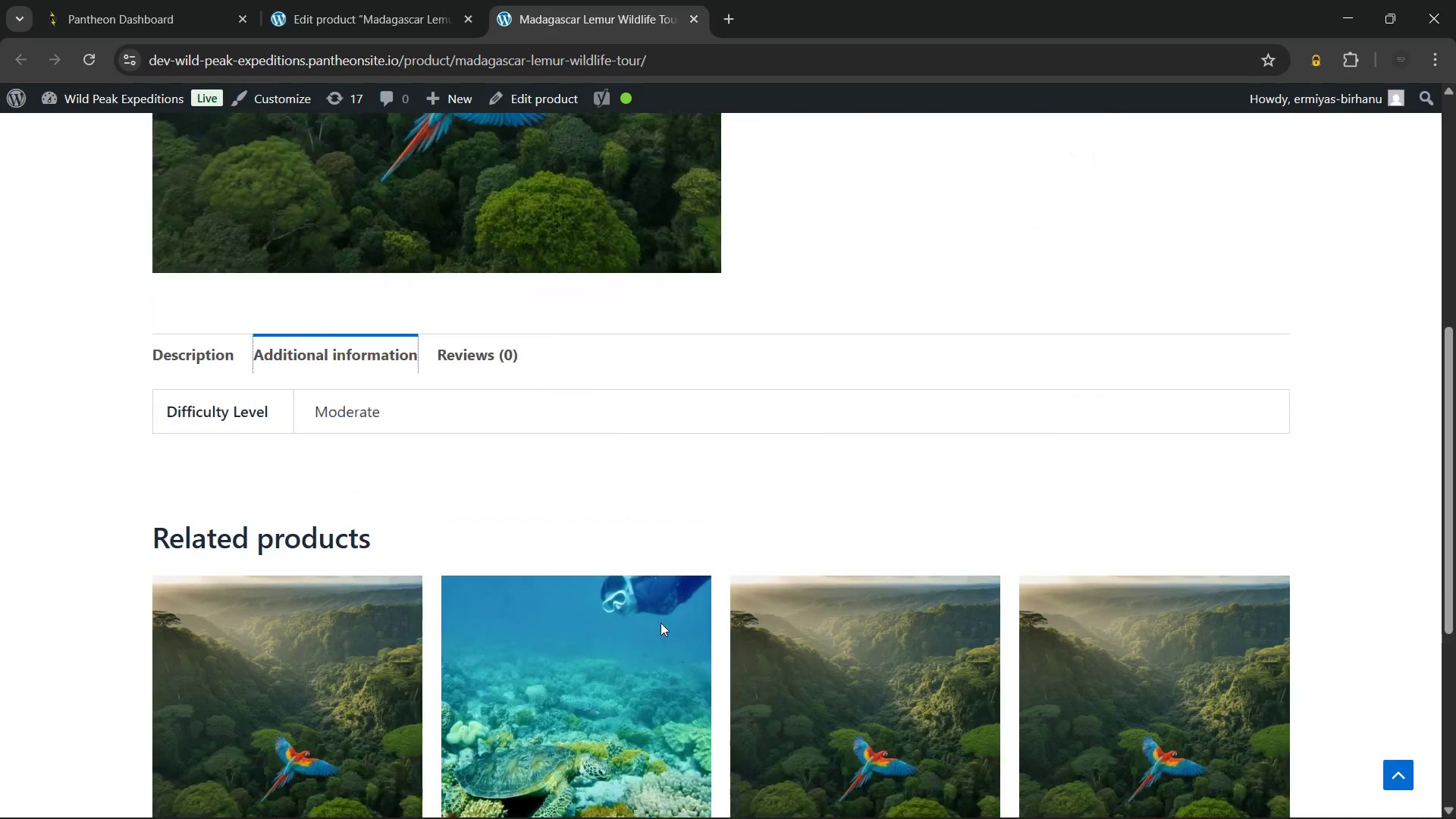 
wait(5.34)
 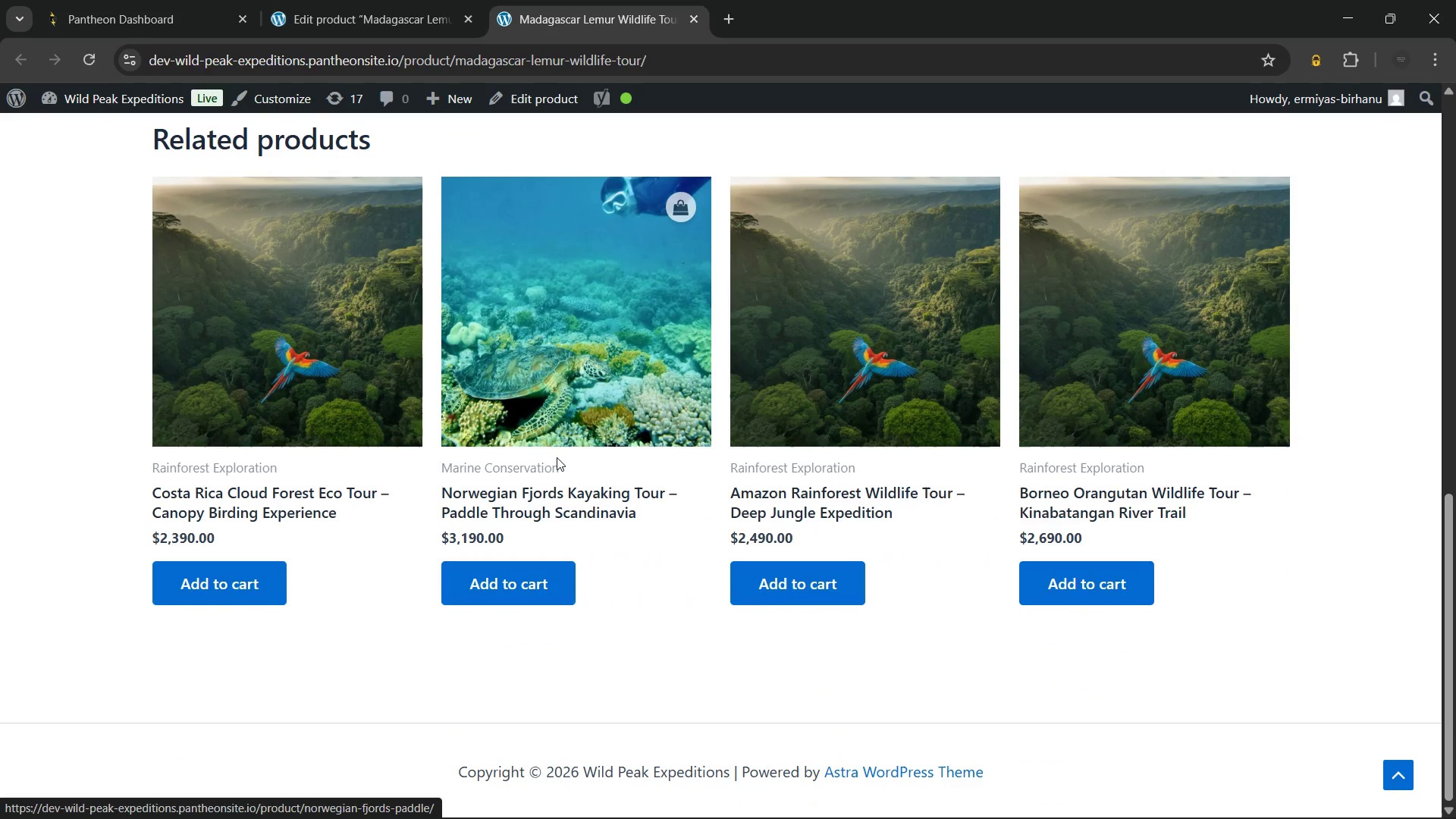 
left_click([212, 251])
 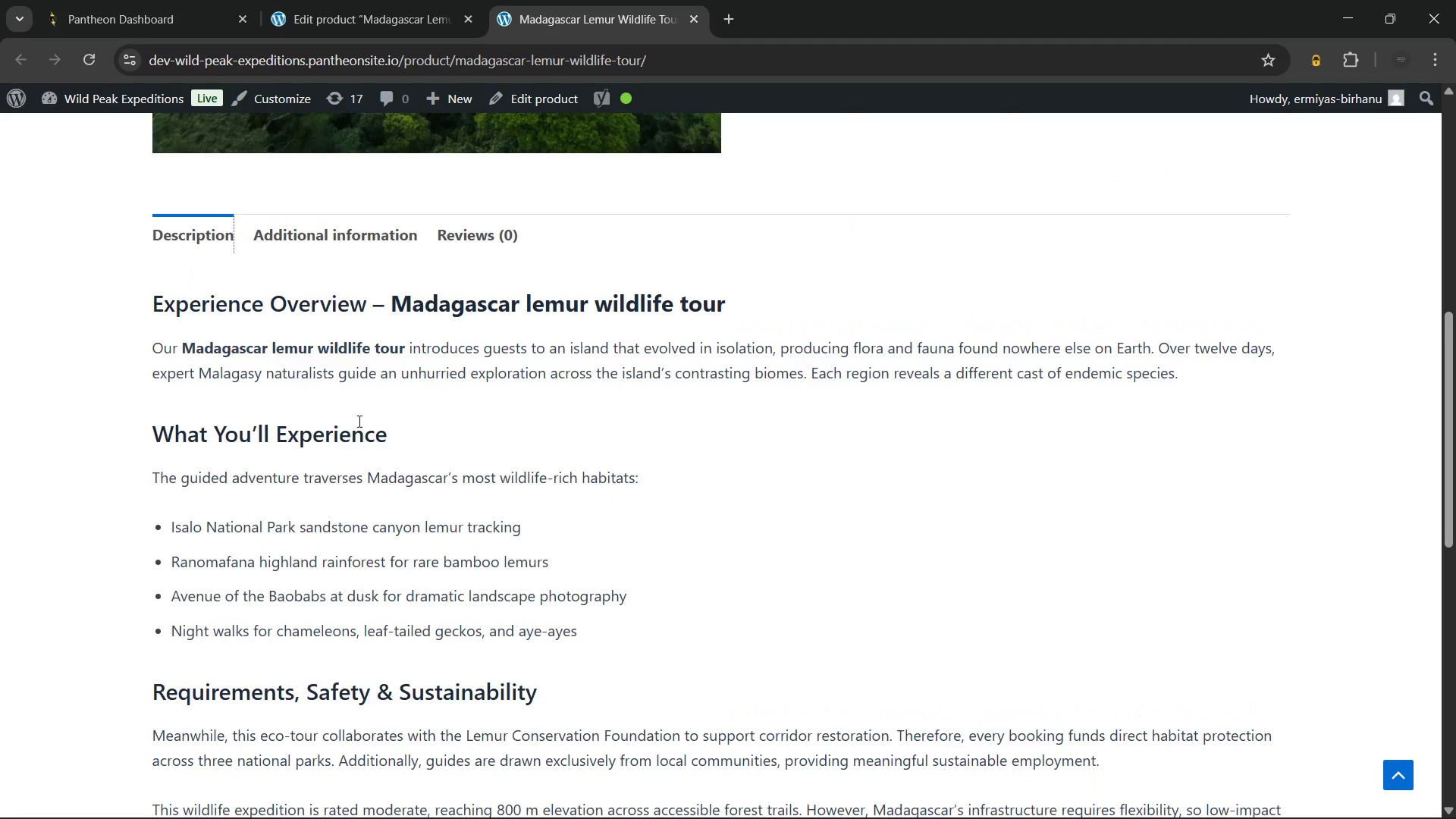 
wait(16.84)
 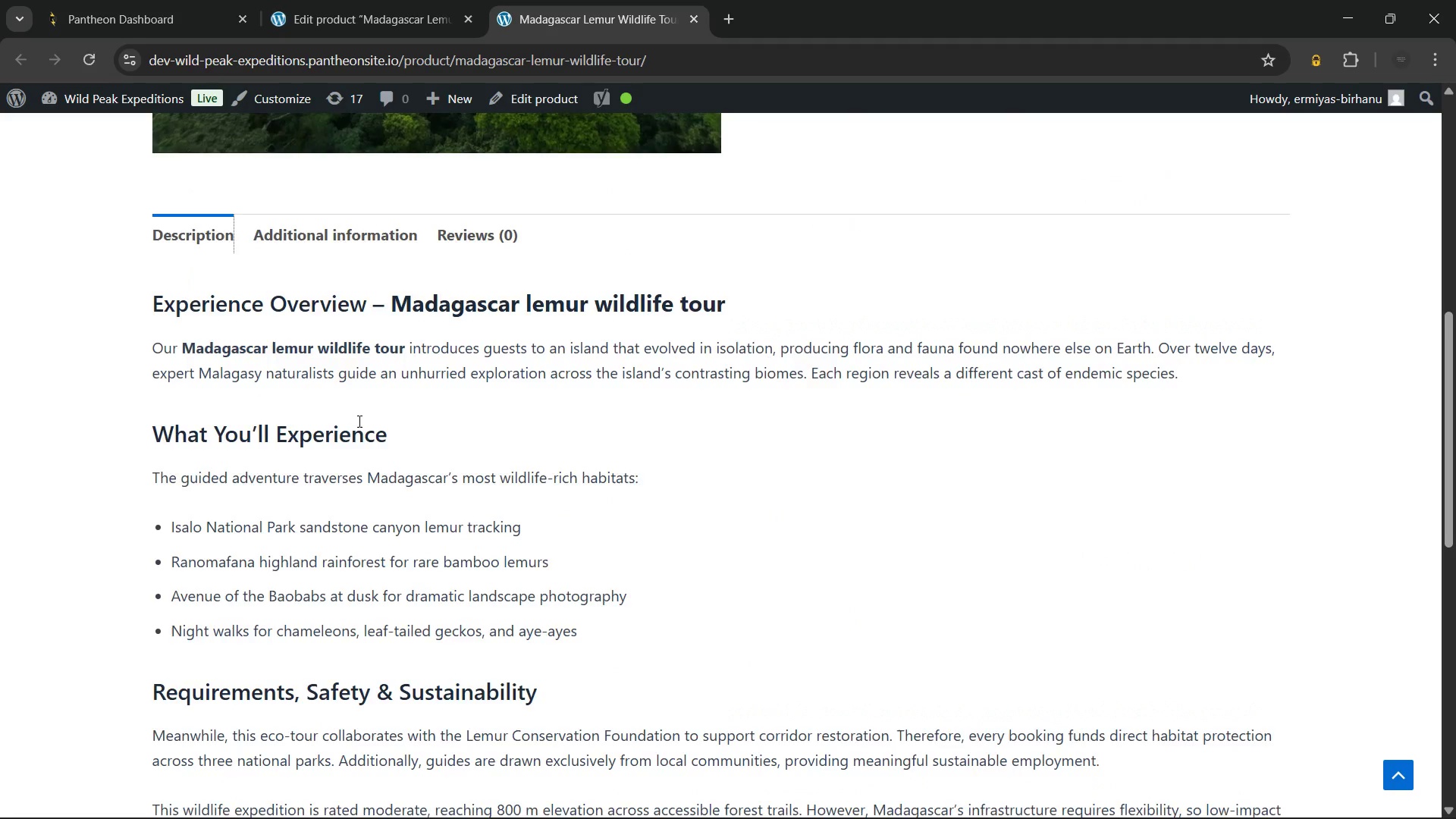 
left_click([697, 20])
 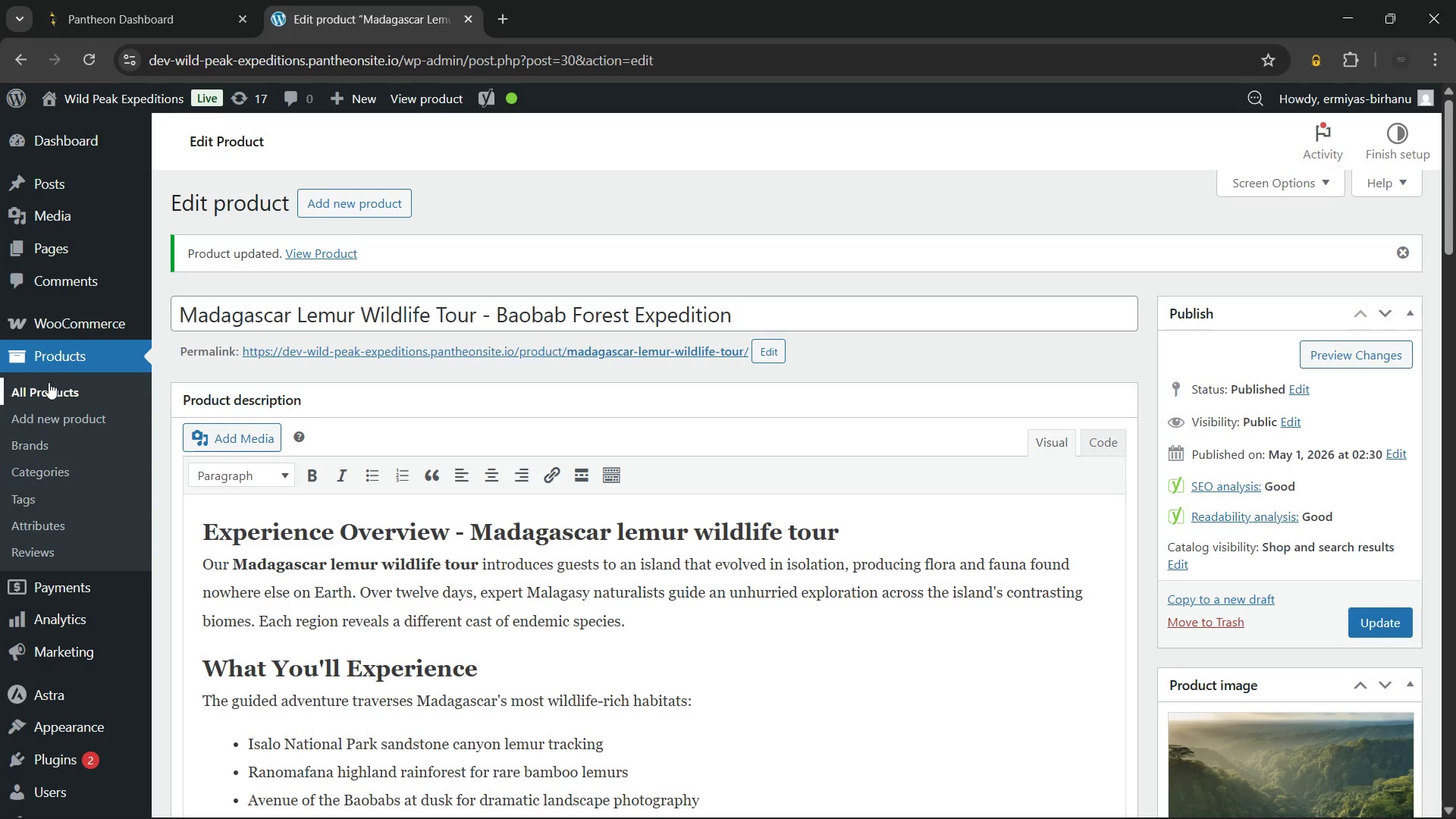 
left_click([47, 382])
 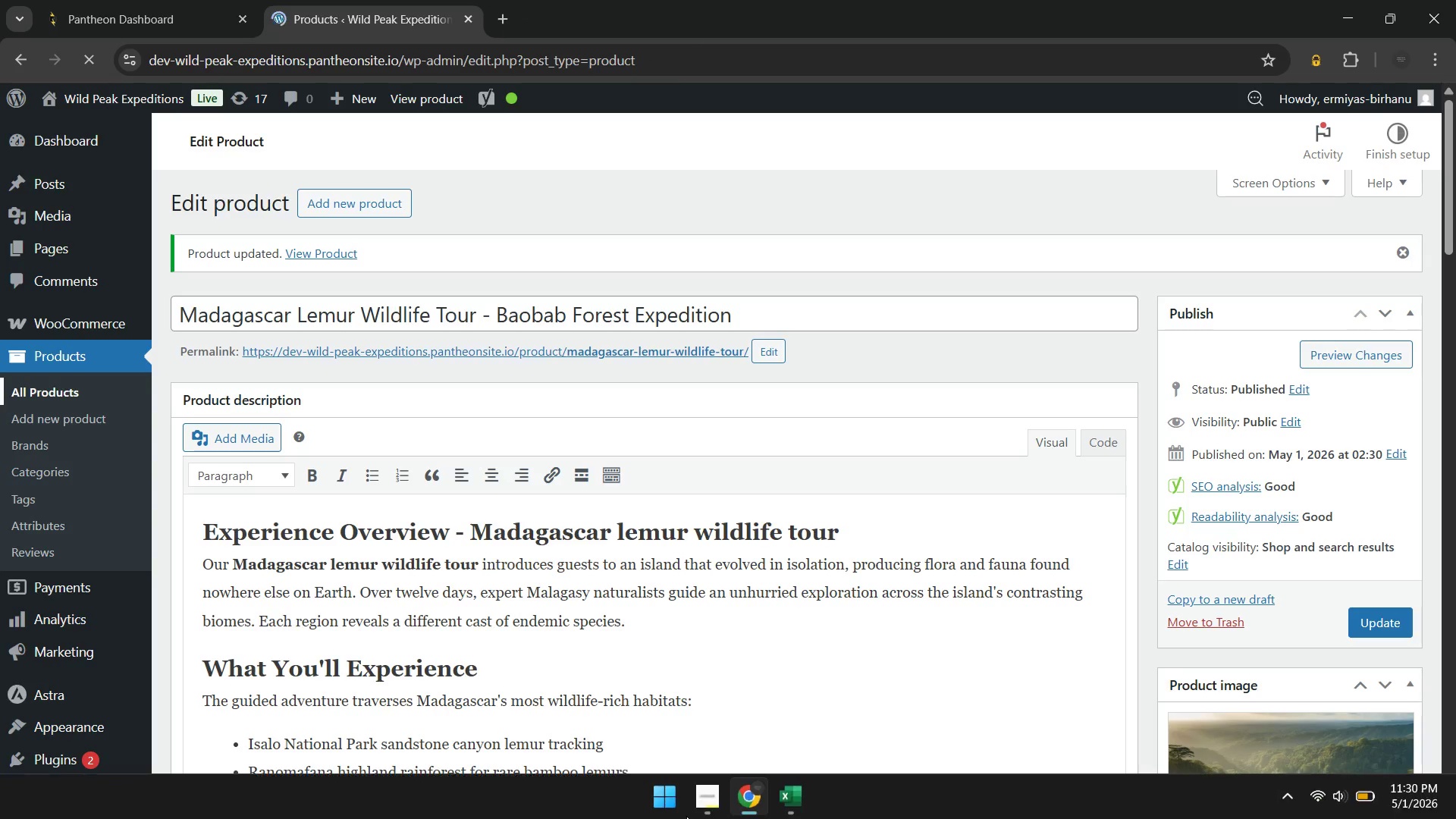 
mouse_move([673, 741])
 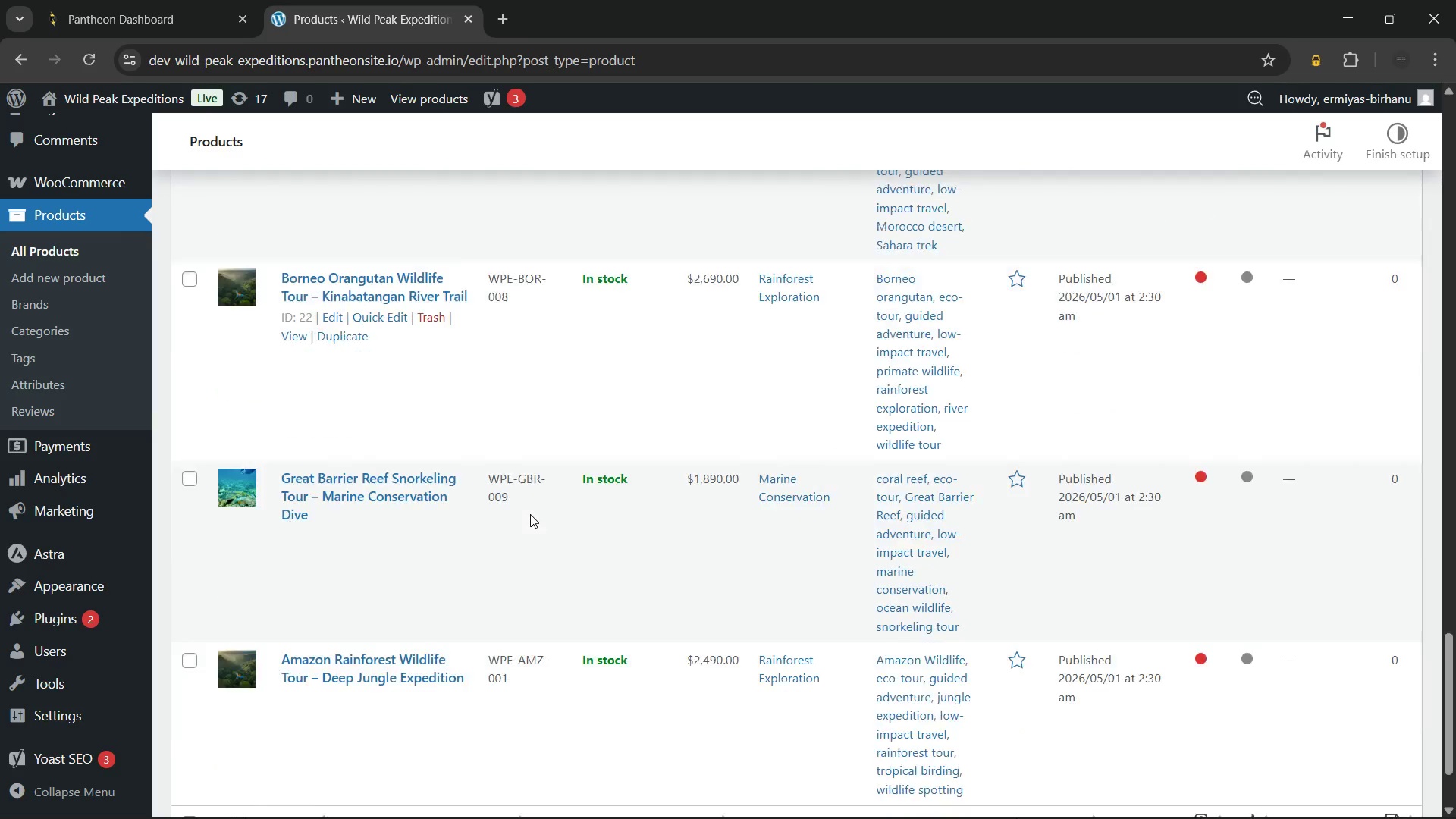 
wait(61.7)
 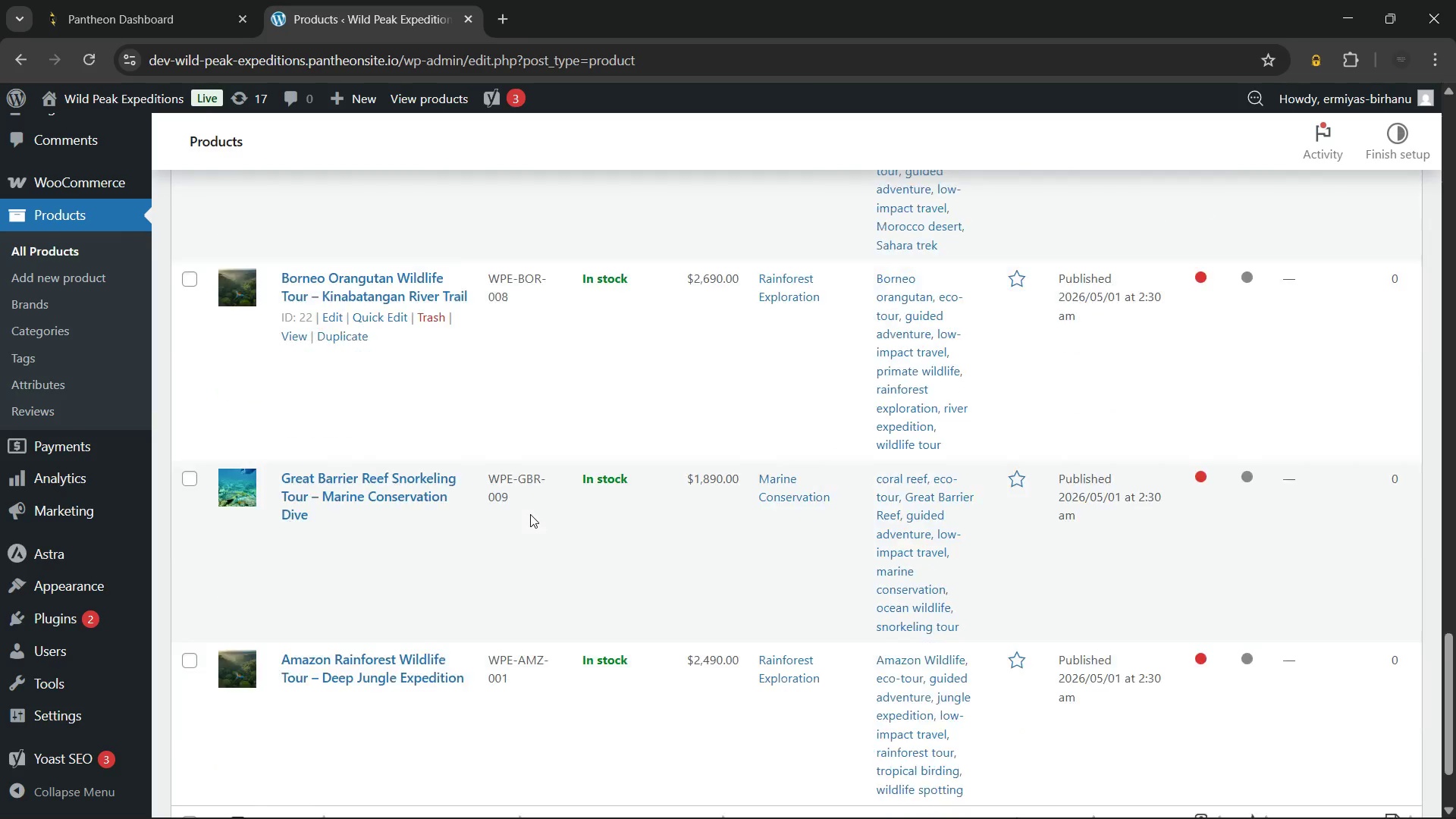 
mouse_move([494, 469])
 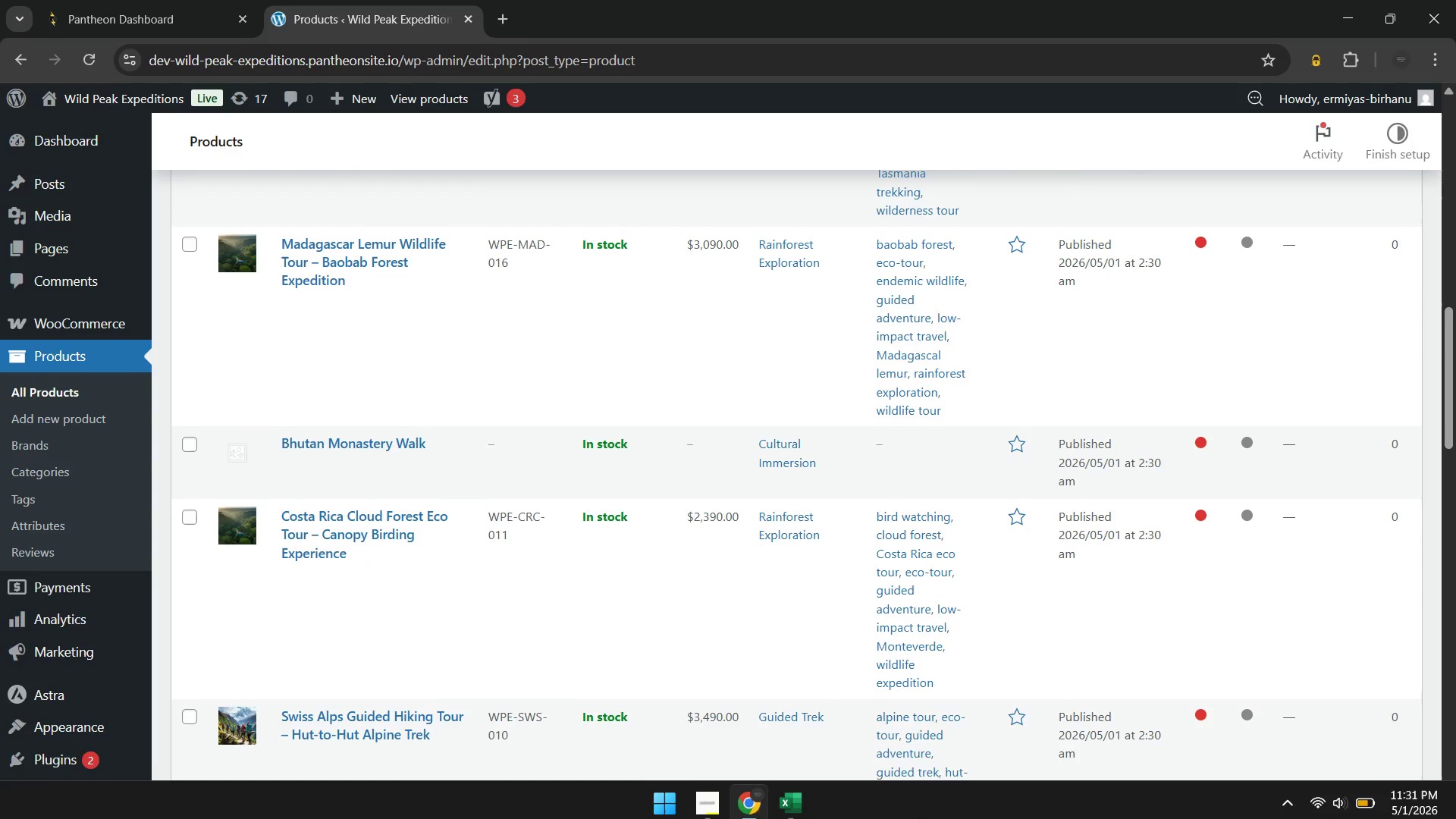 
left_click([796, 797])
 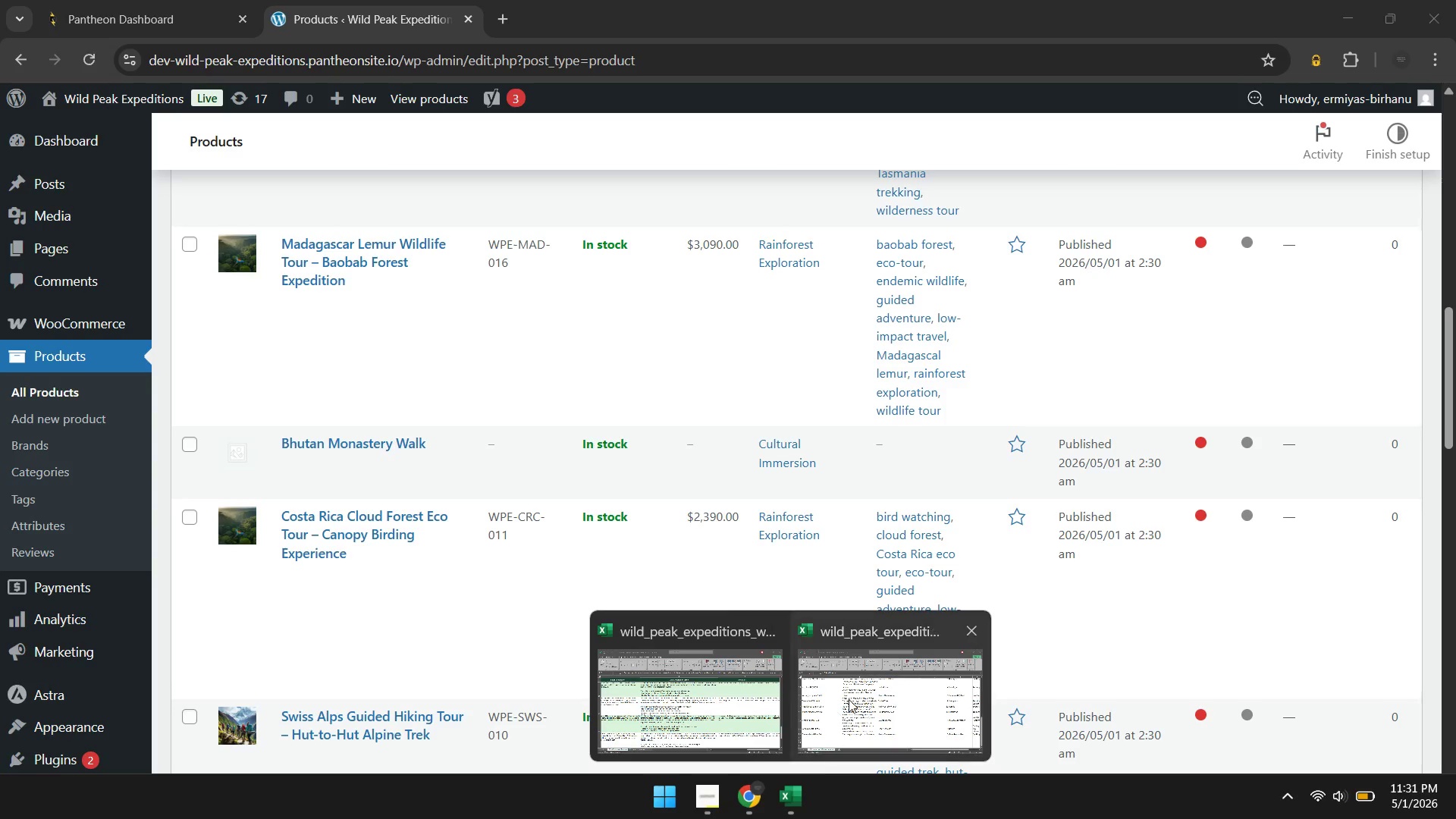 
left_click([849, 698])
 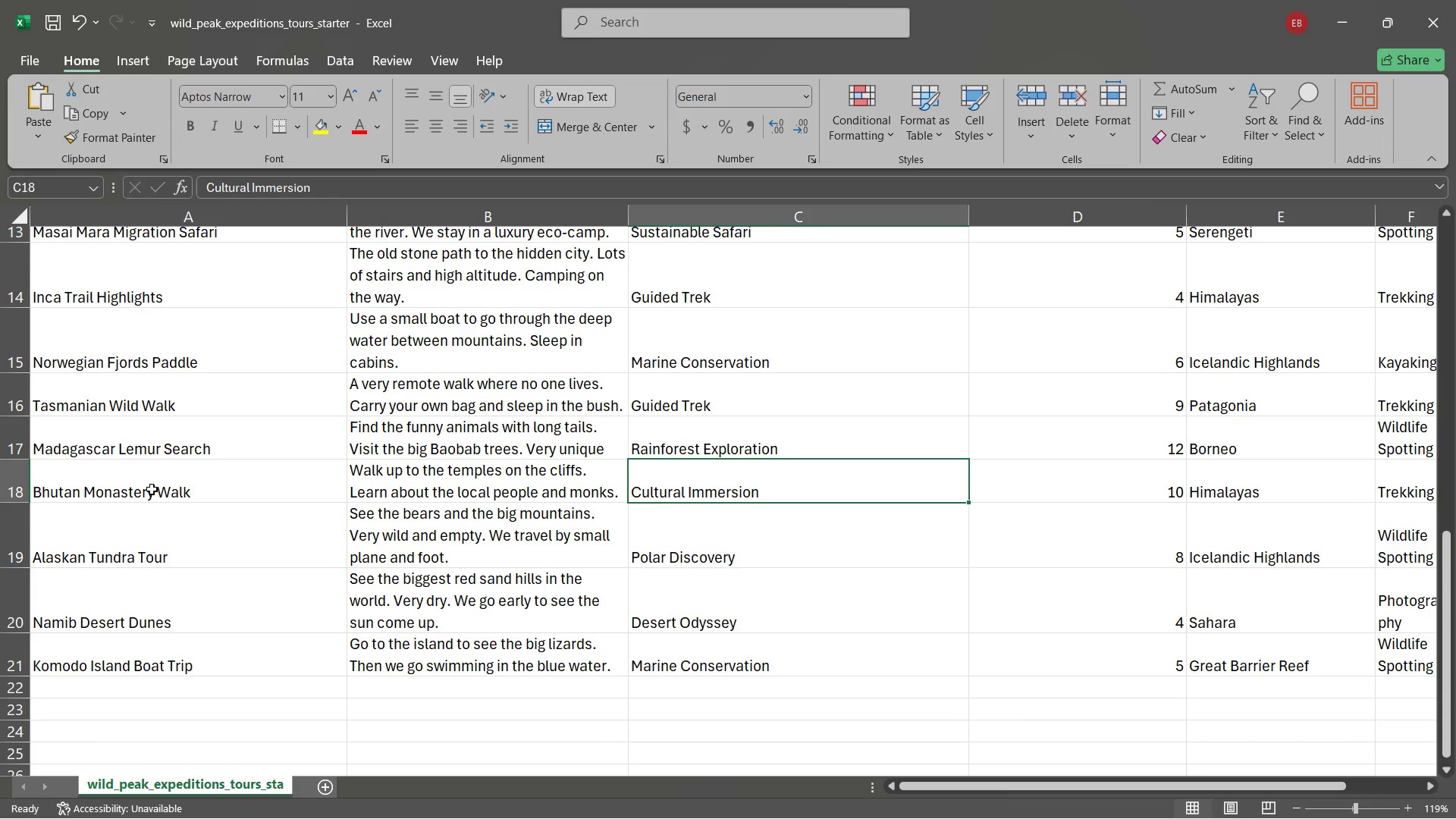 
left_click([147, 491])
 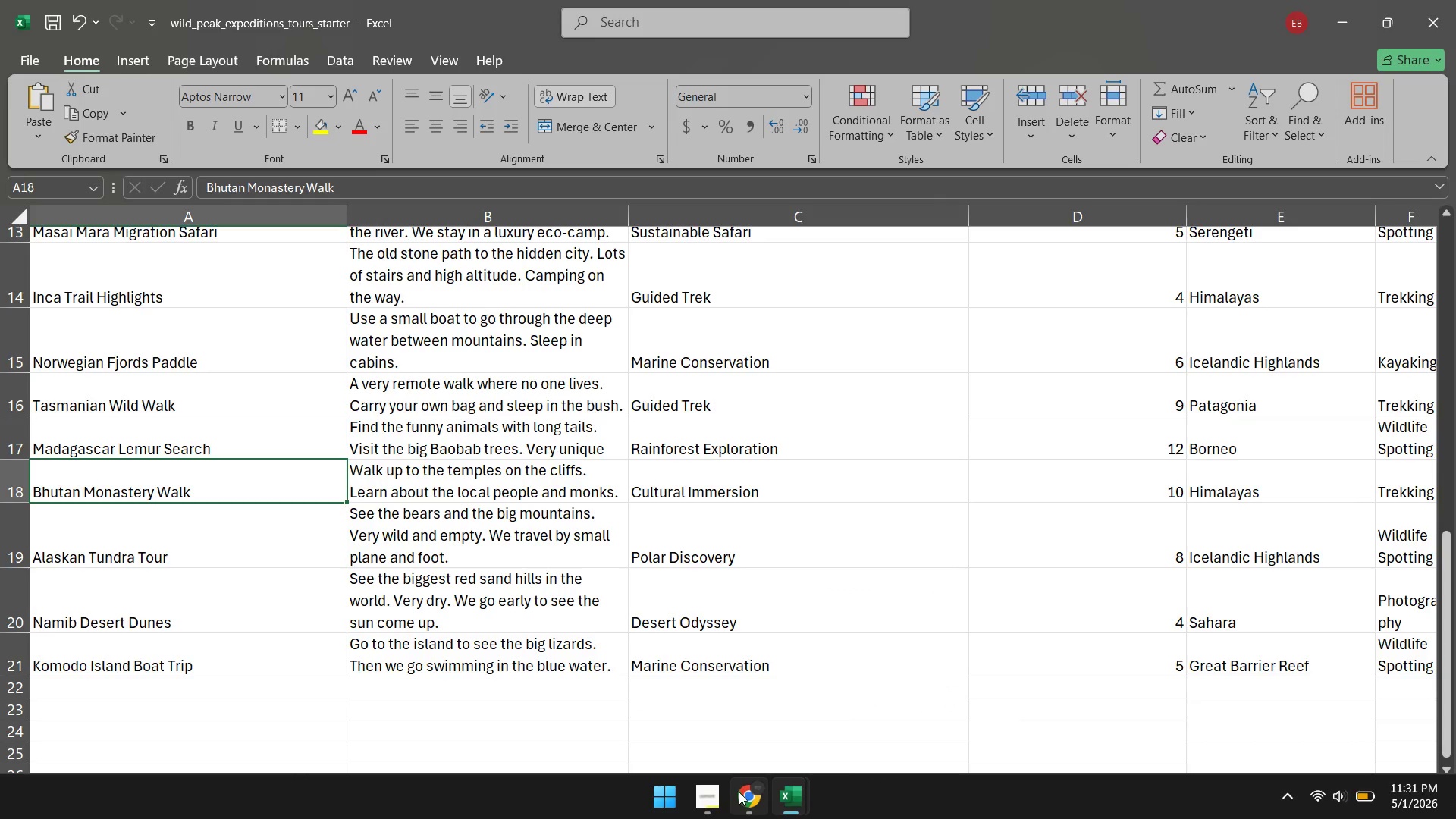 
left_click([739, 792])
 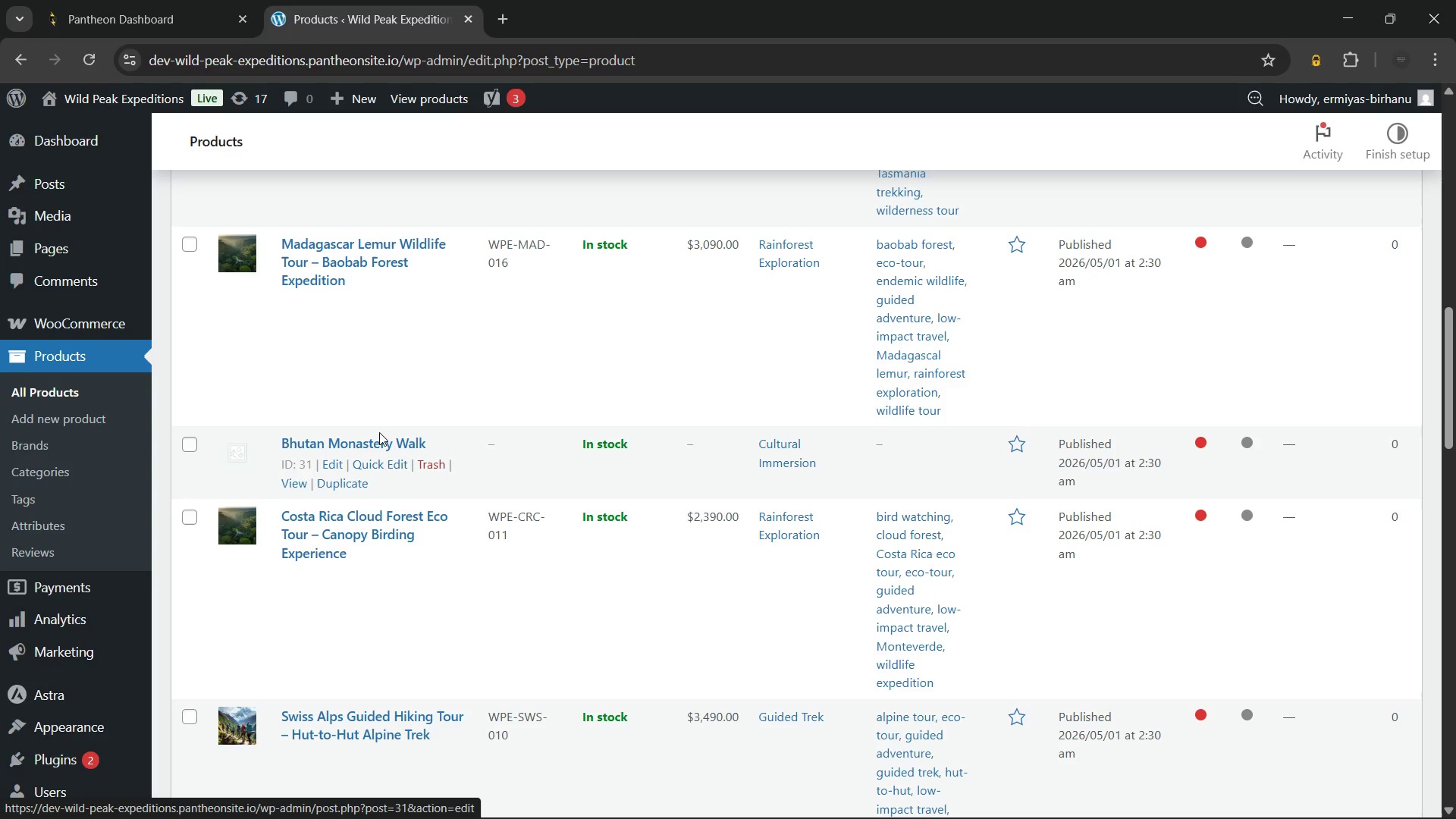 
left_click([357, 438])
 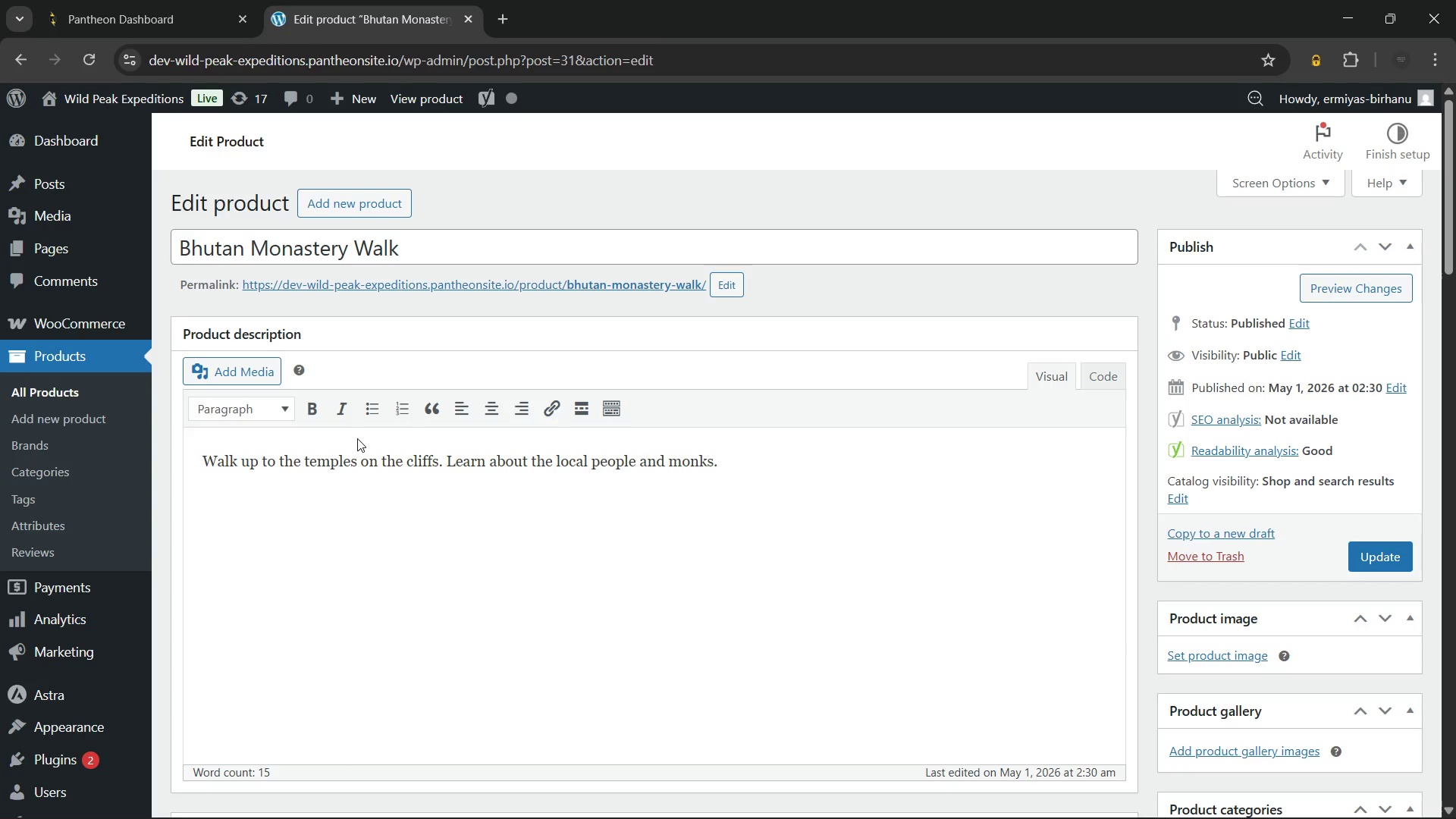 
wait(41.67)
 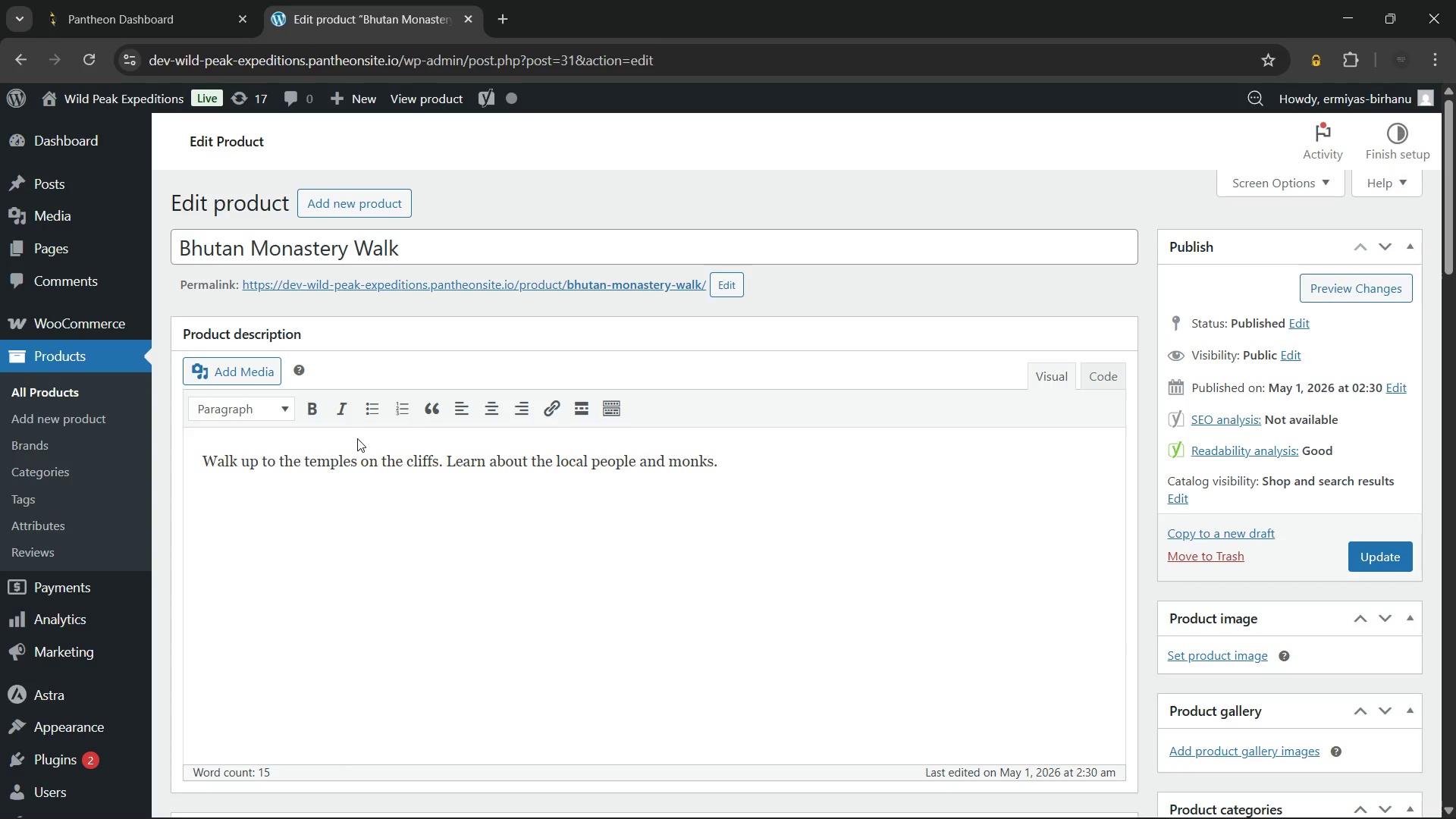 
left_click([441, 240])
 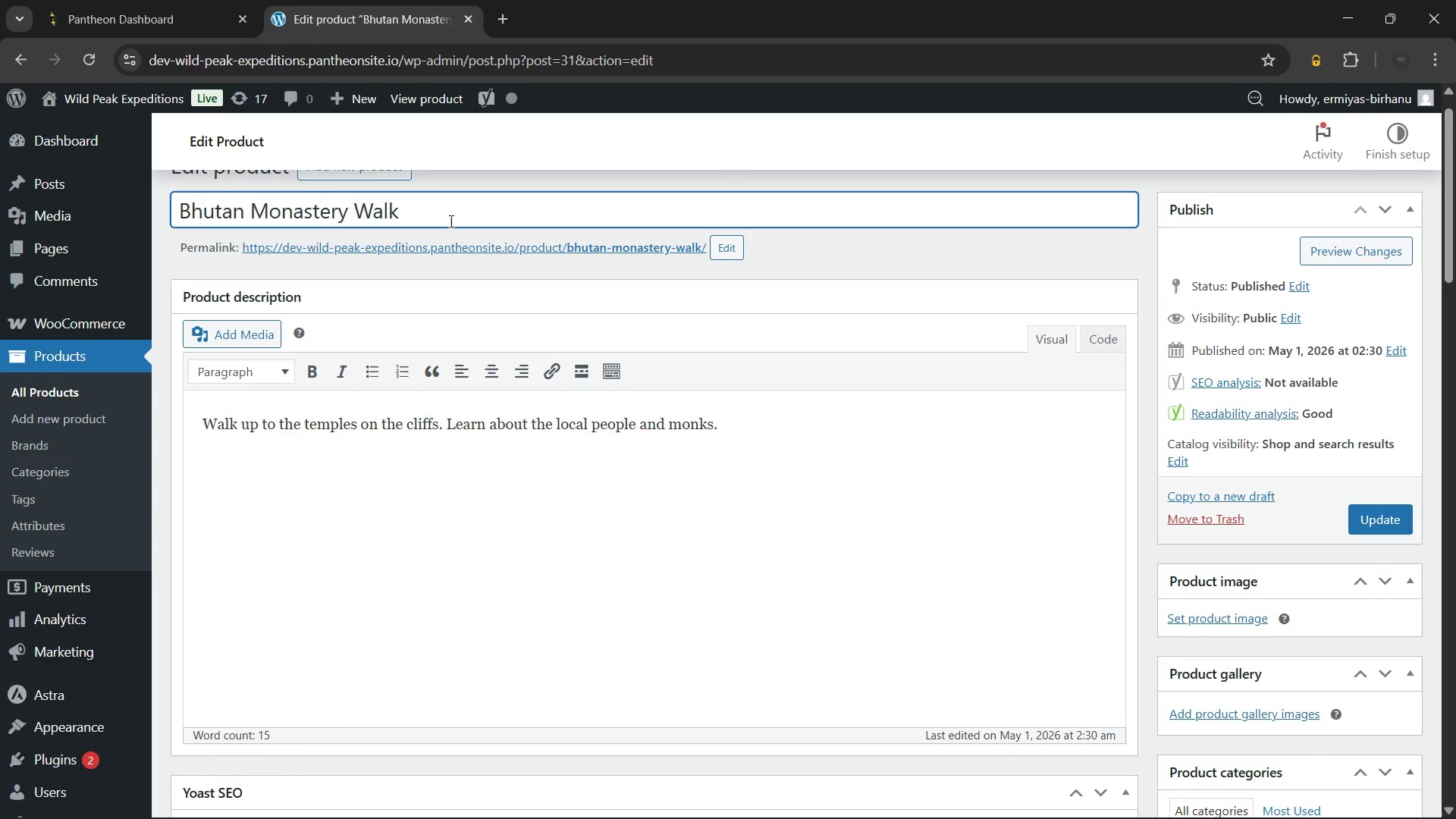 
wait(81.84)
 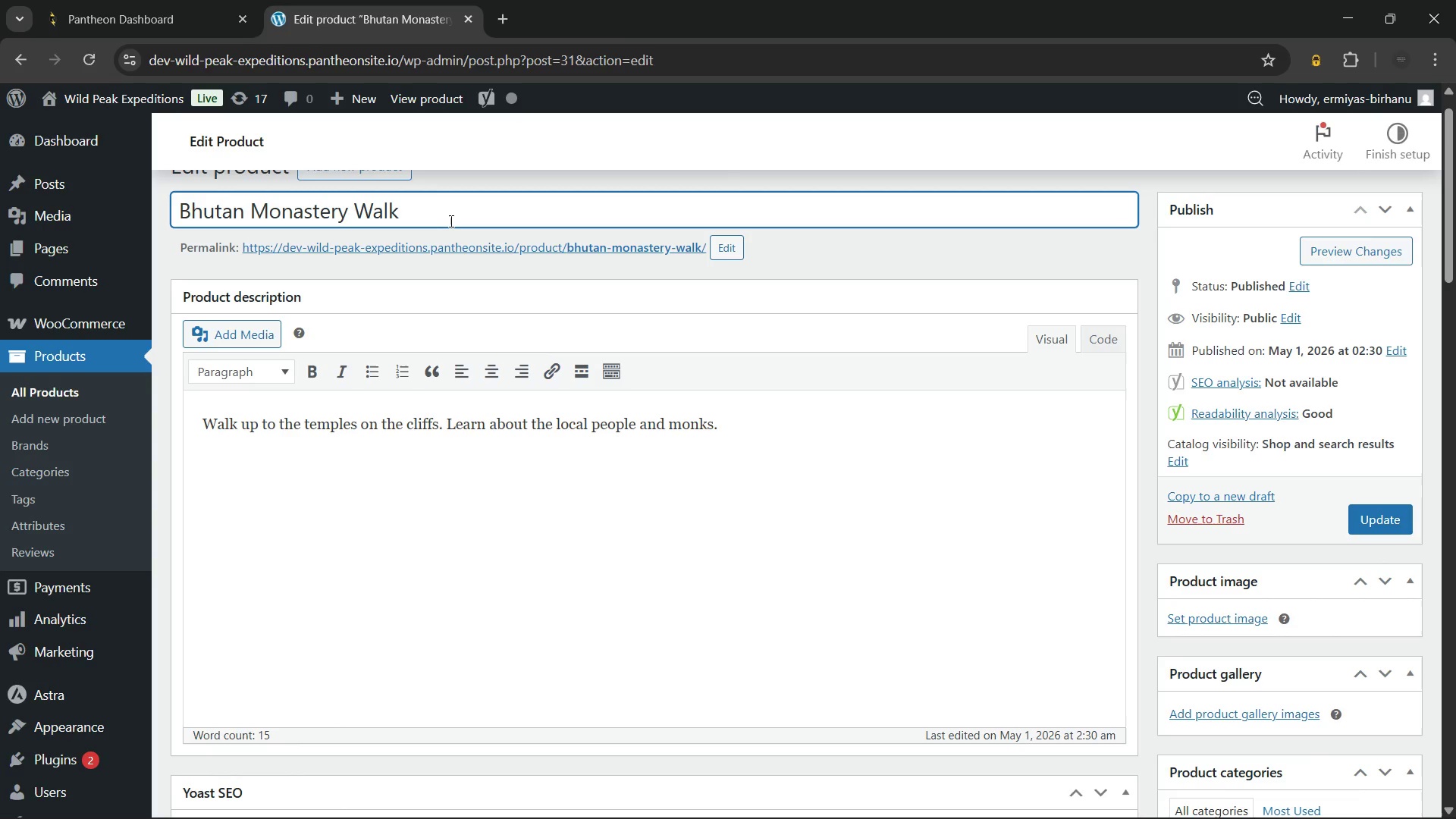 
key(Shift+ShiftLeft)
 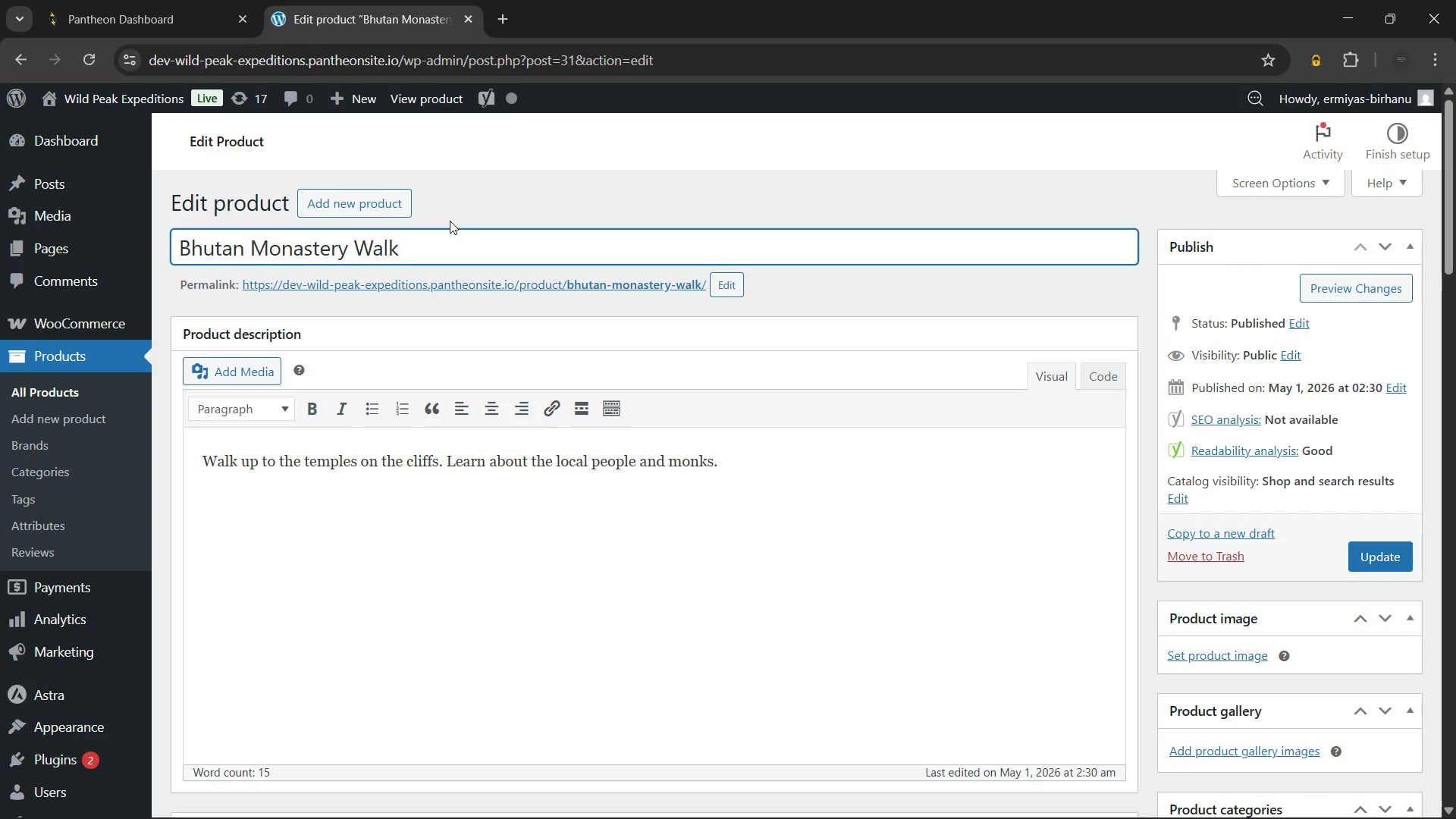 
wait(5.03)
 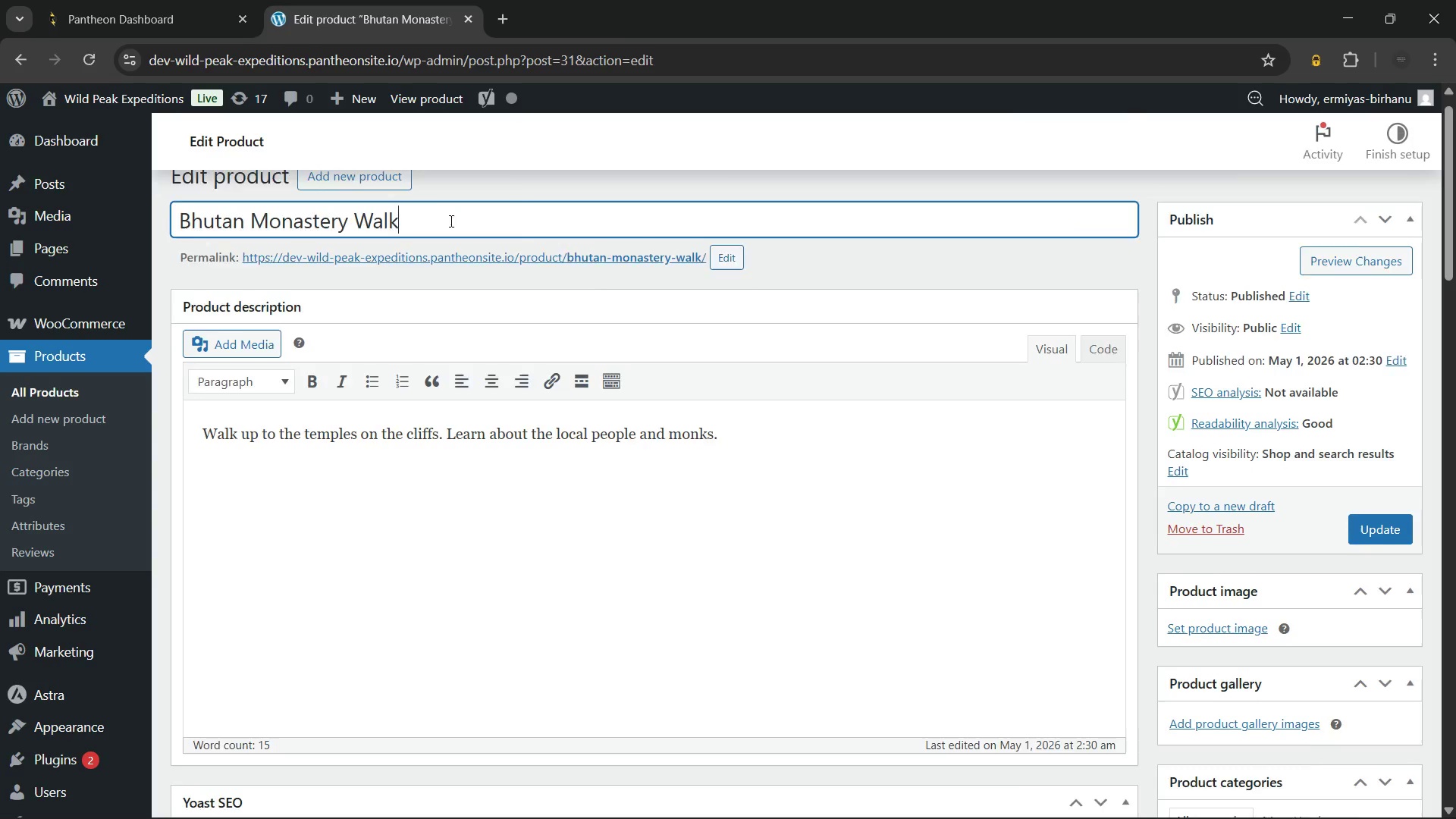 
key(Backspace)
type(Cultural Trekking Tour - Tiger's Nest Monastery Walk)
 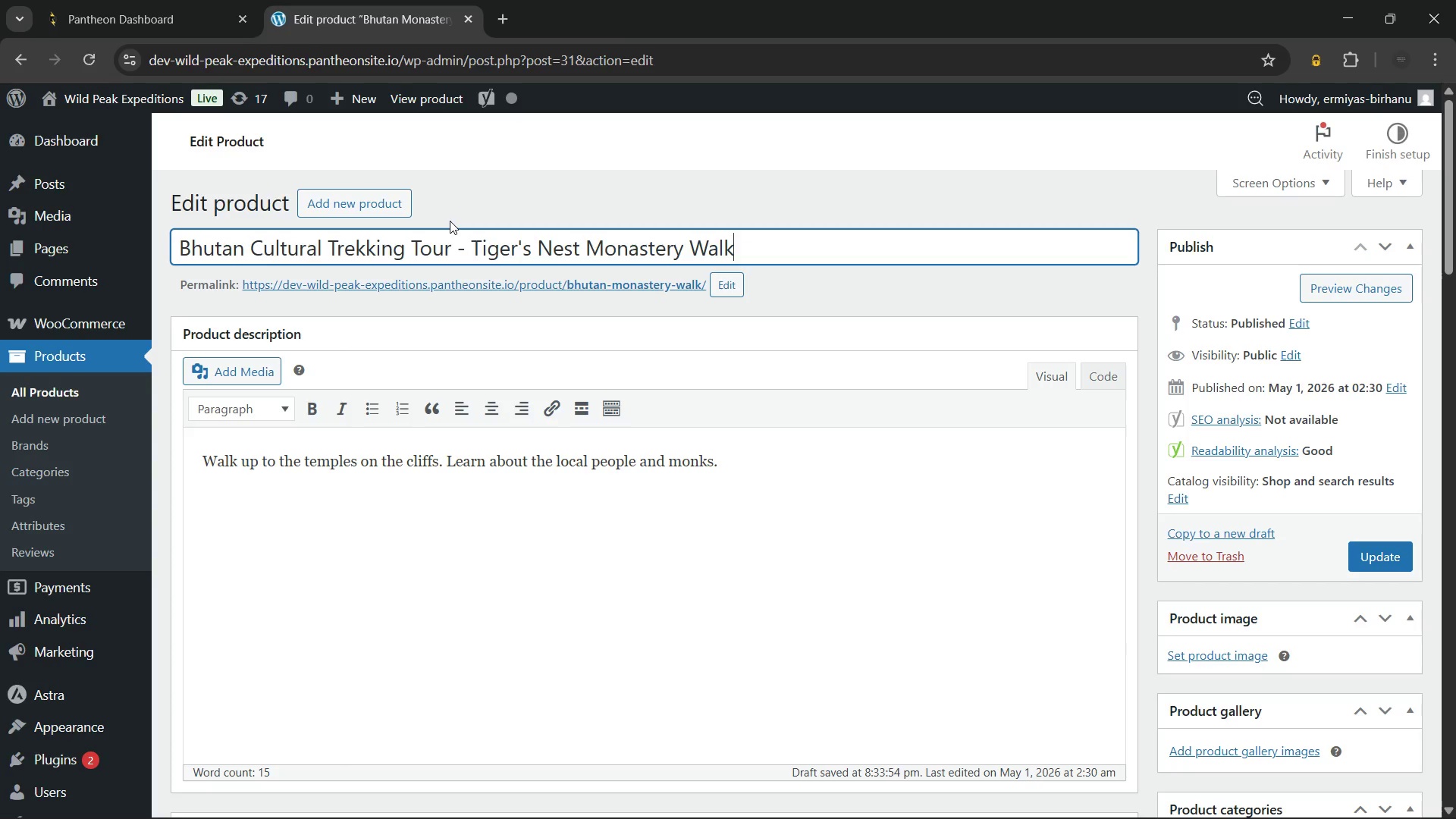 
wait(6.8)
 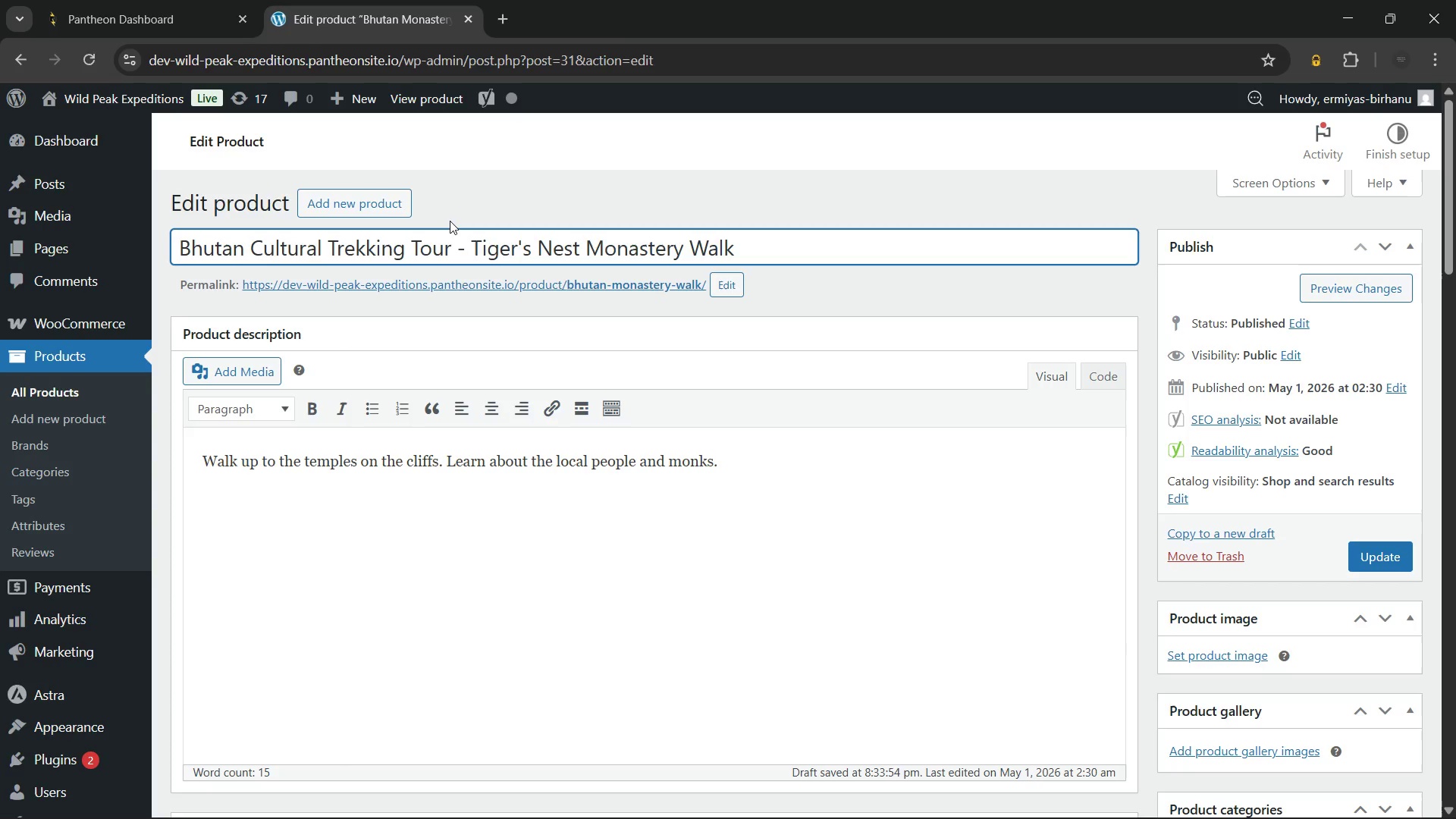 
left_click([503, 448])
 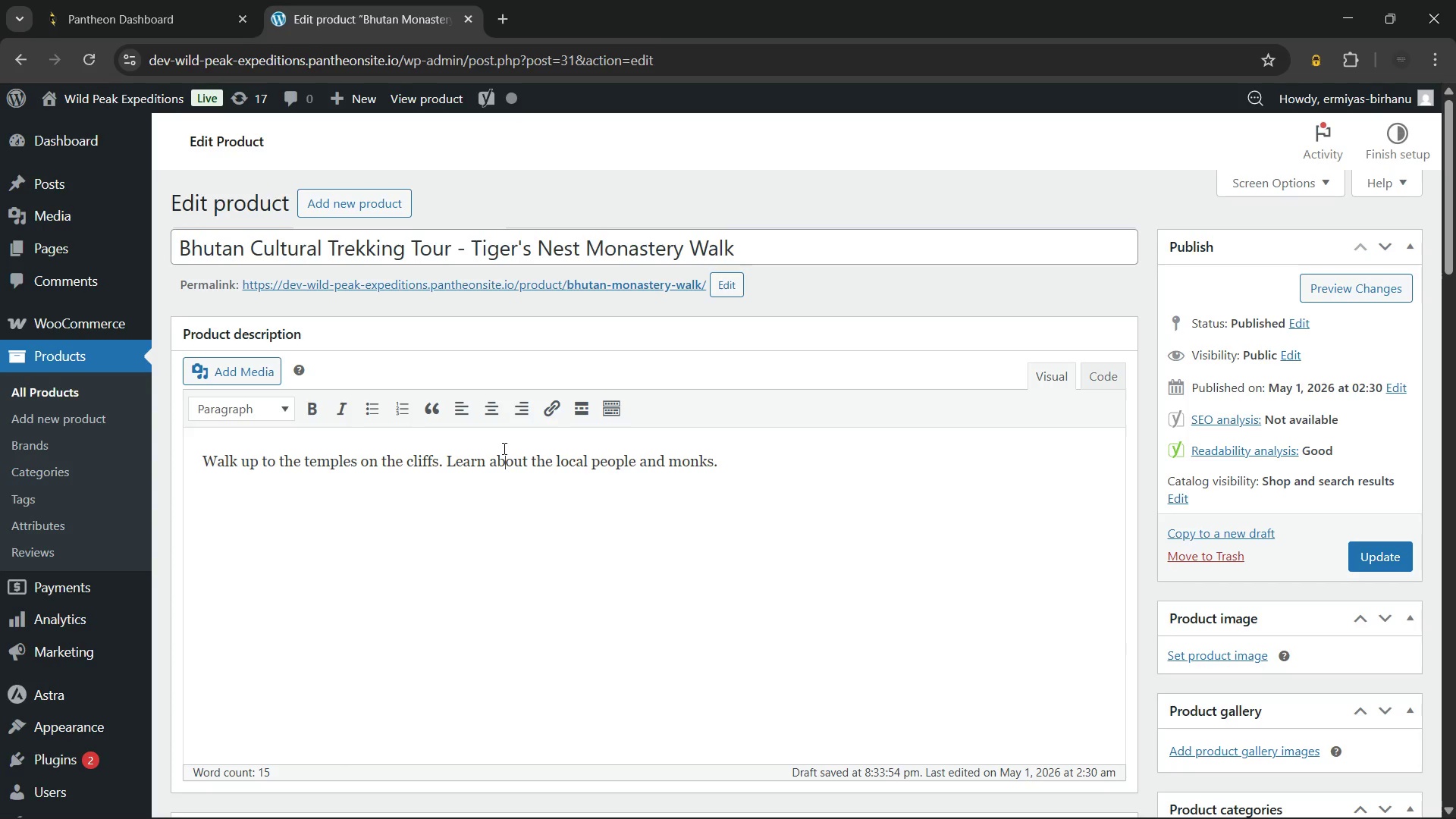 
key(Control+A)
 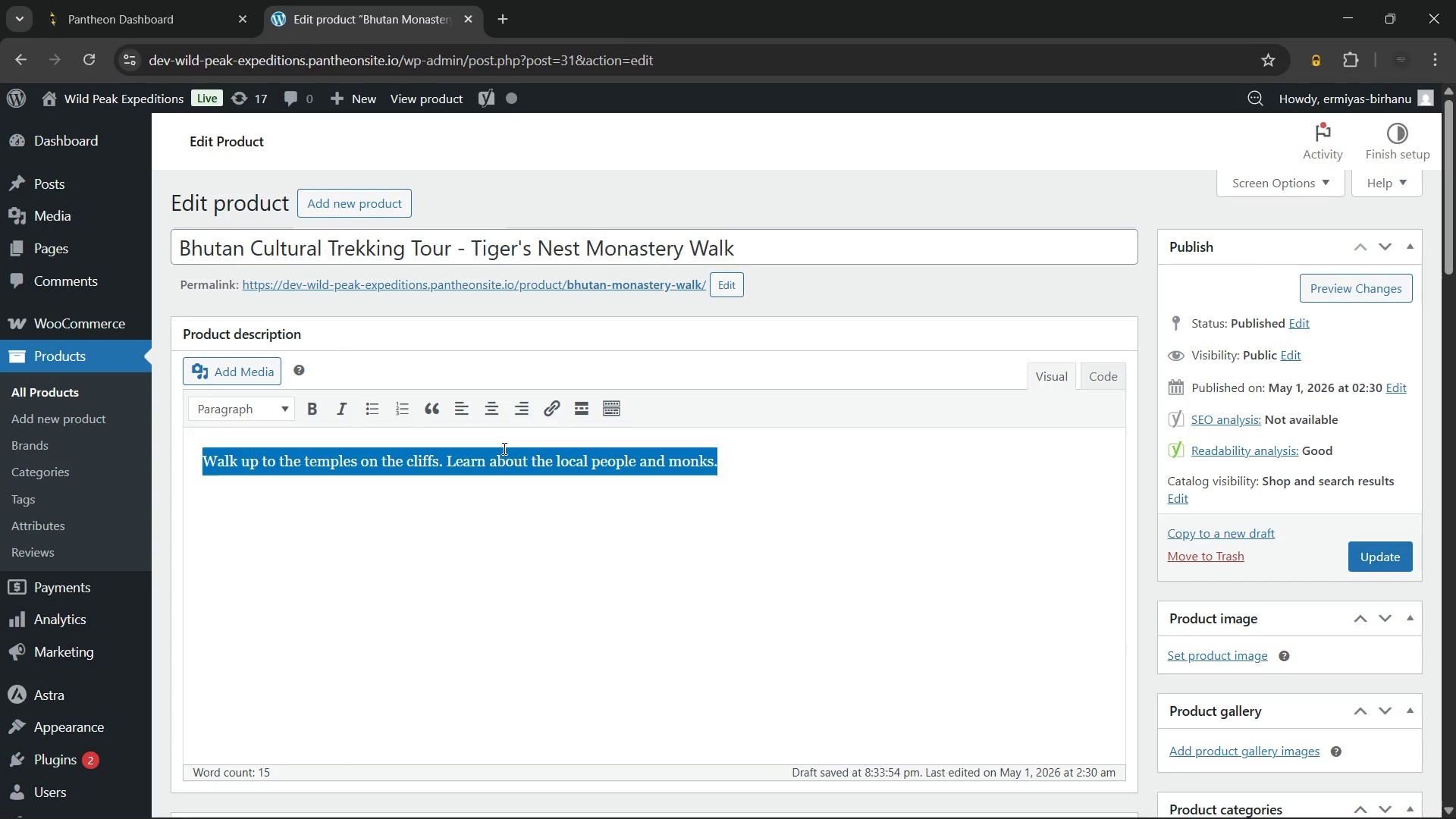 
key(Backspace)
 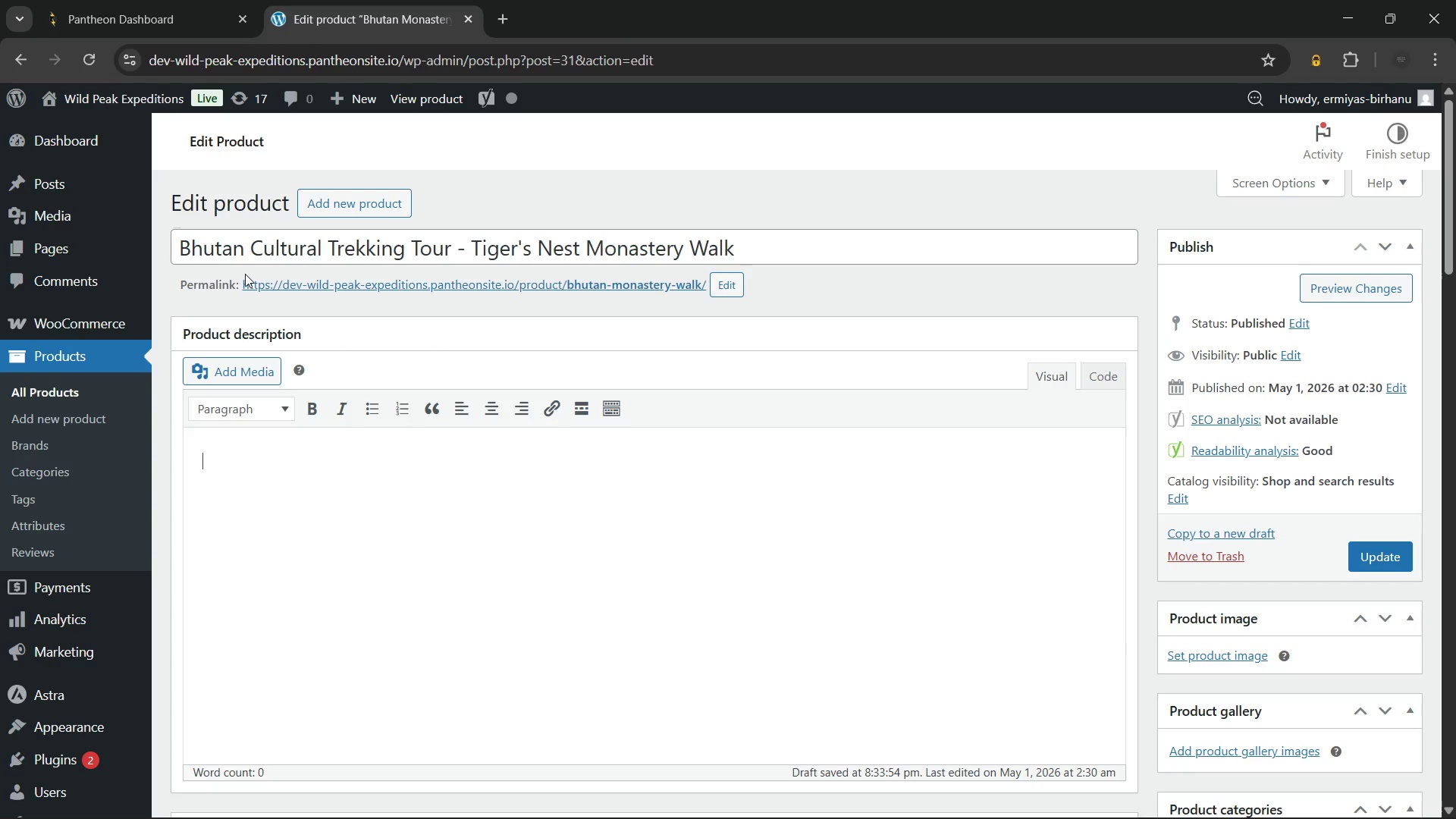 
wait(24.11)
 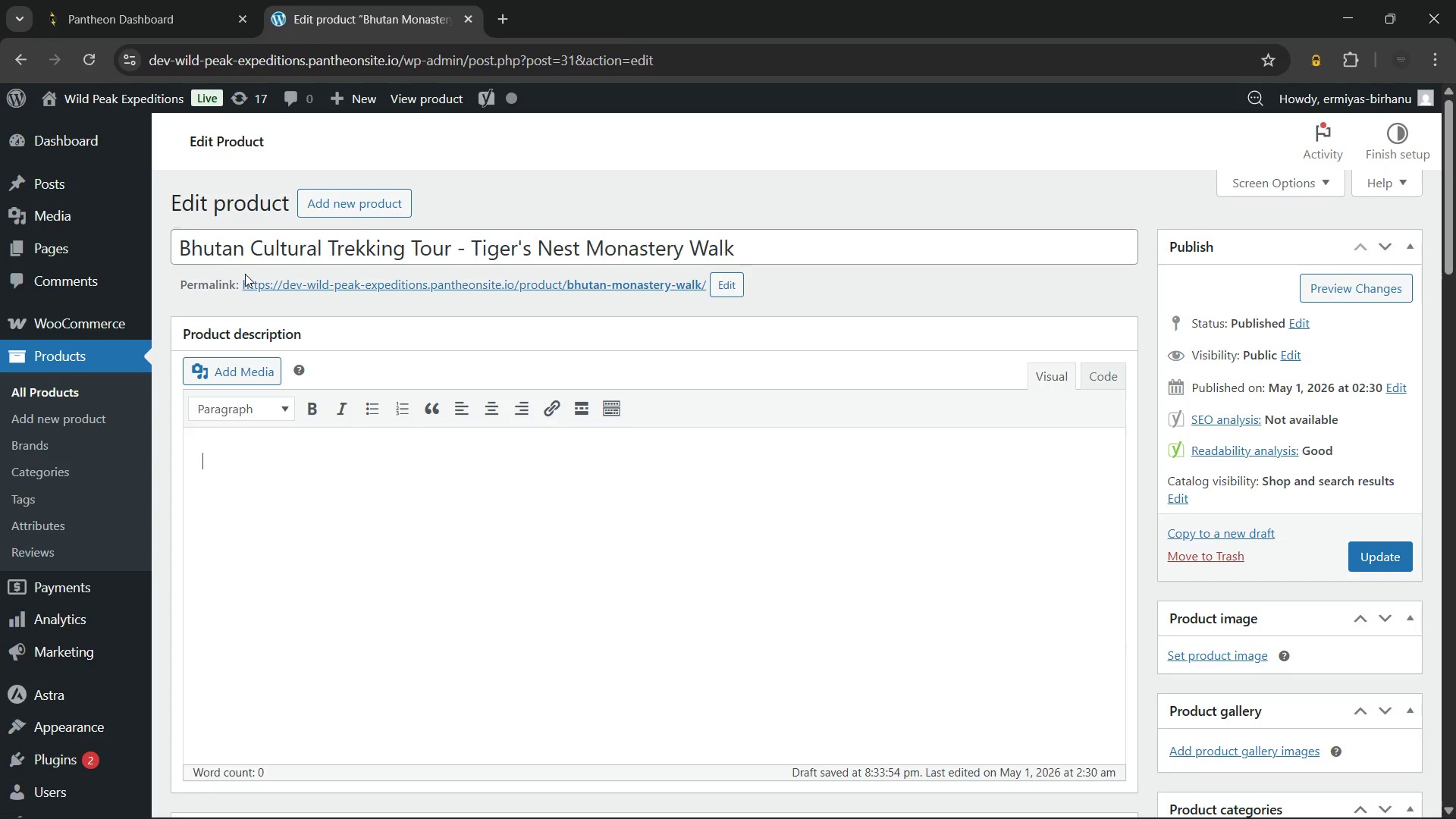 
type(feasf)
key(Backspace)
key(Backspace)
key(Backspace)
key(Backspace)
key(Backspace)
key(Backspace)
key(Backspace)
 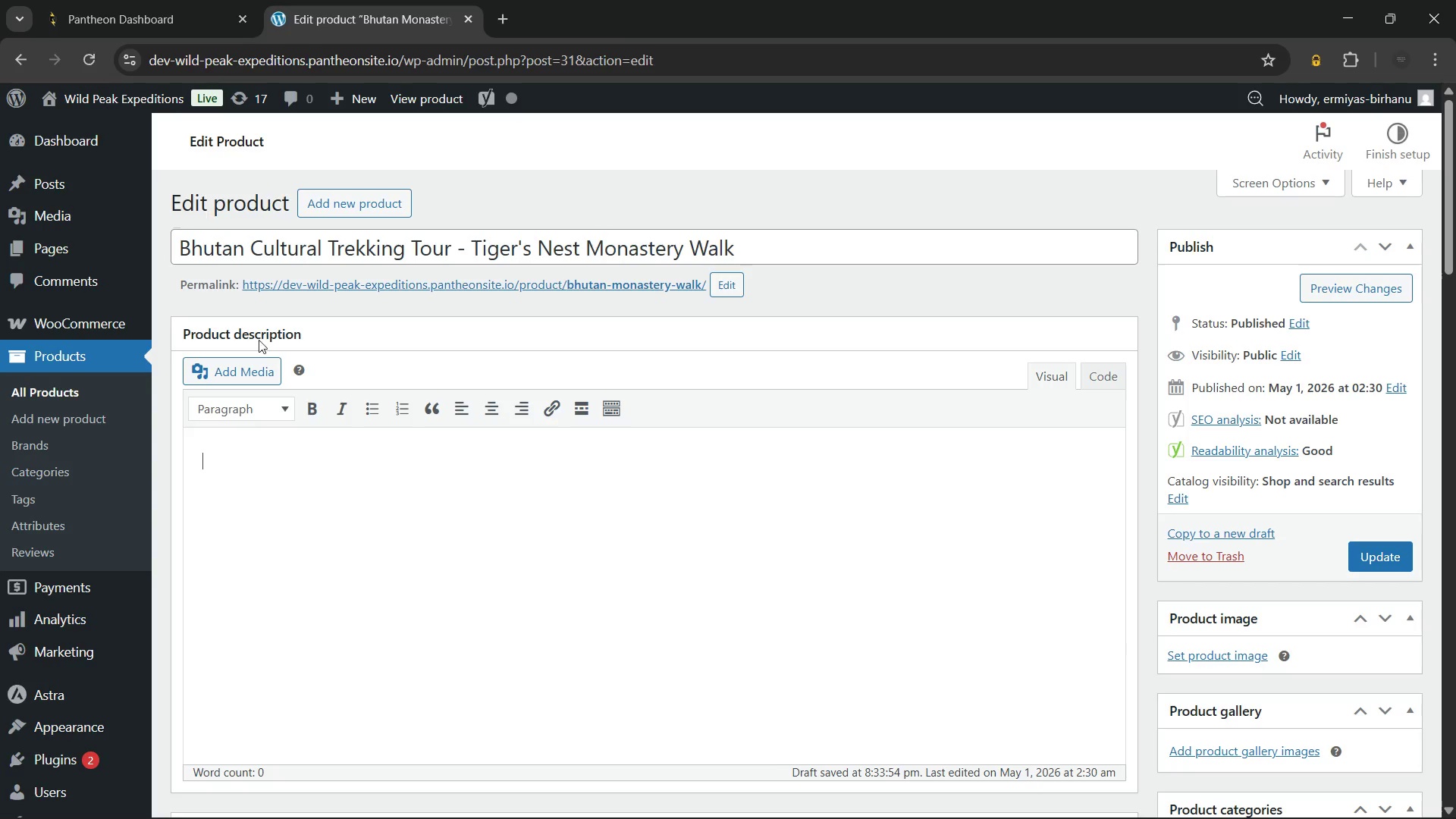 
left_click([246, 419])
 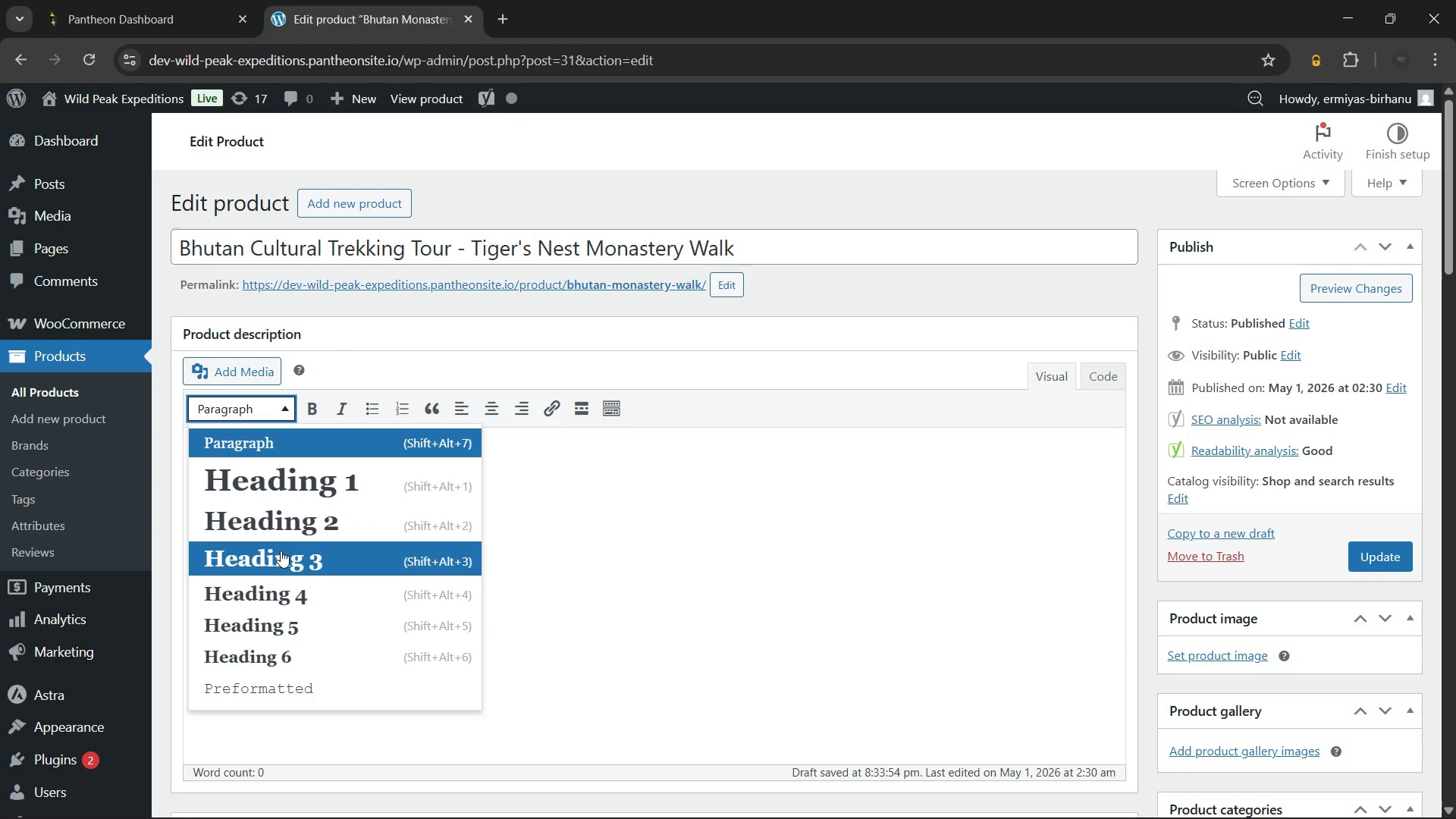 
left_click([281, 553])
 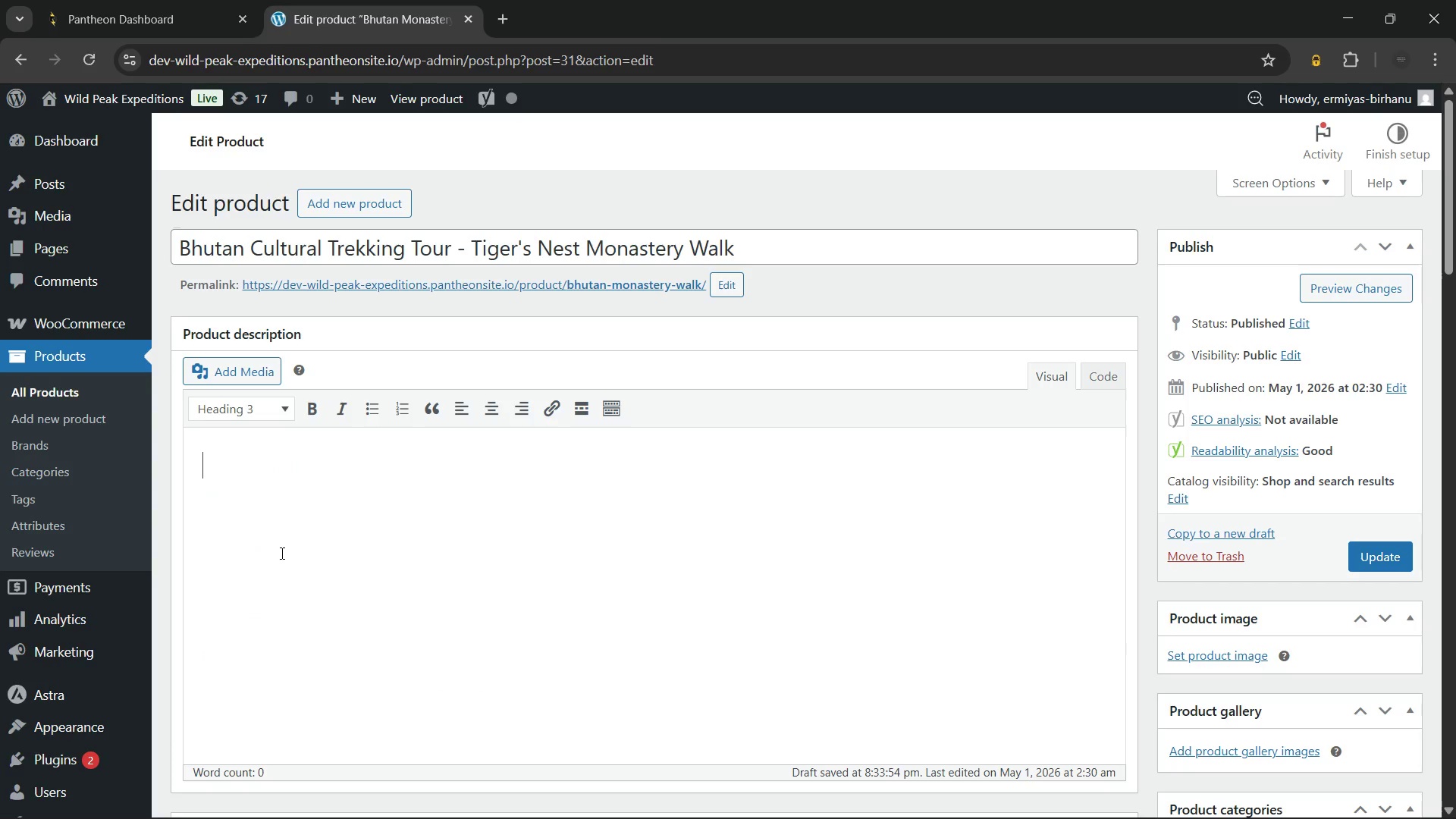 
type(Experience Overview )
key(Backspace)
 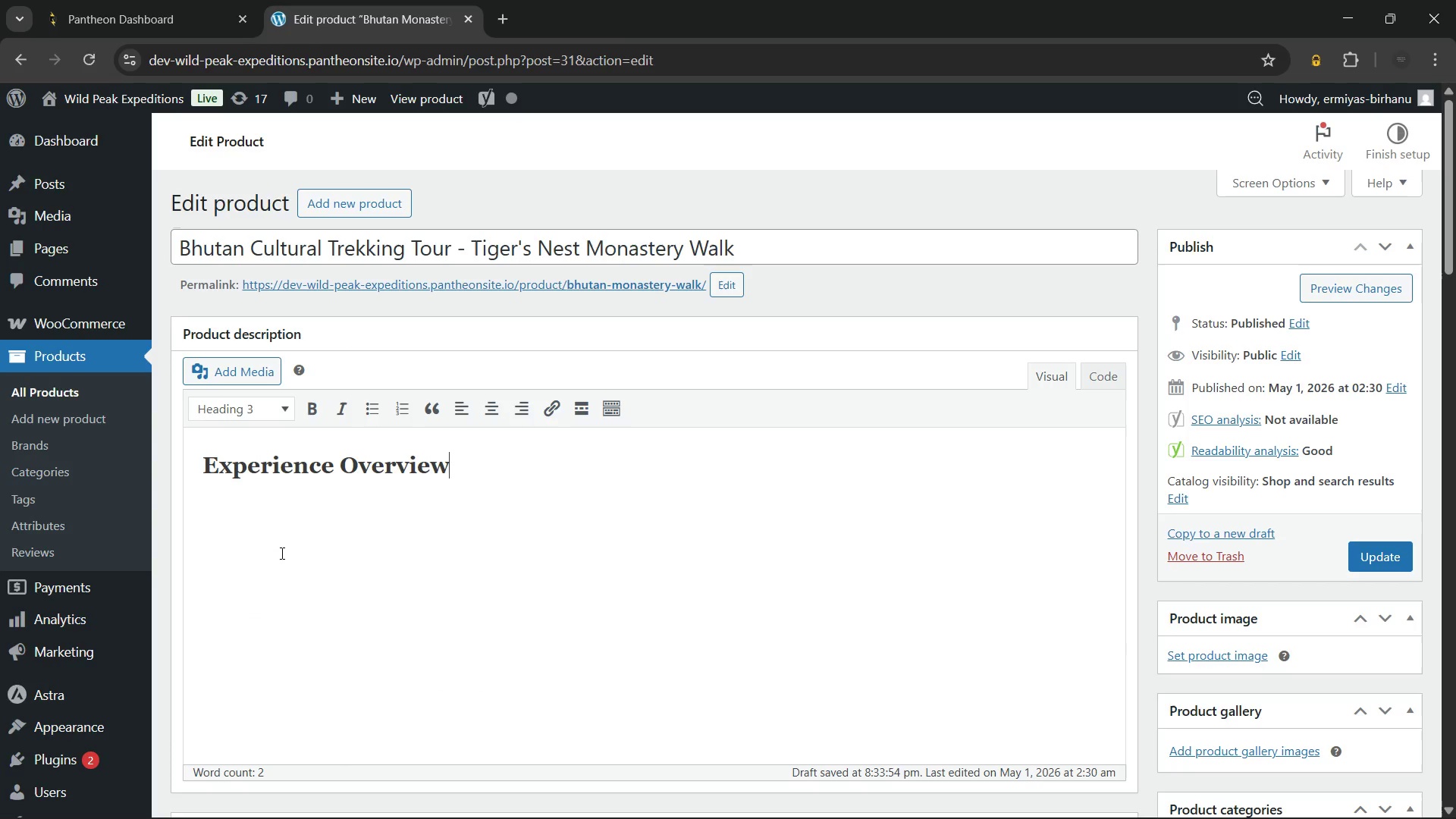 
key(Enter)
 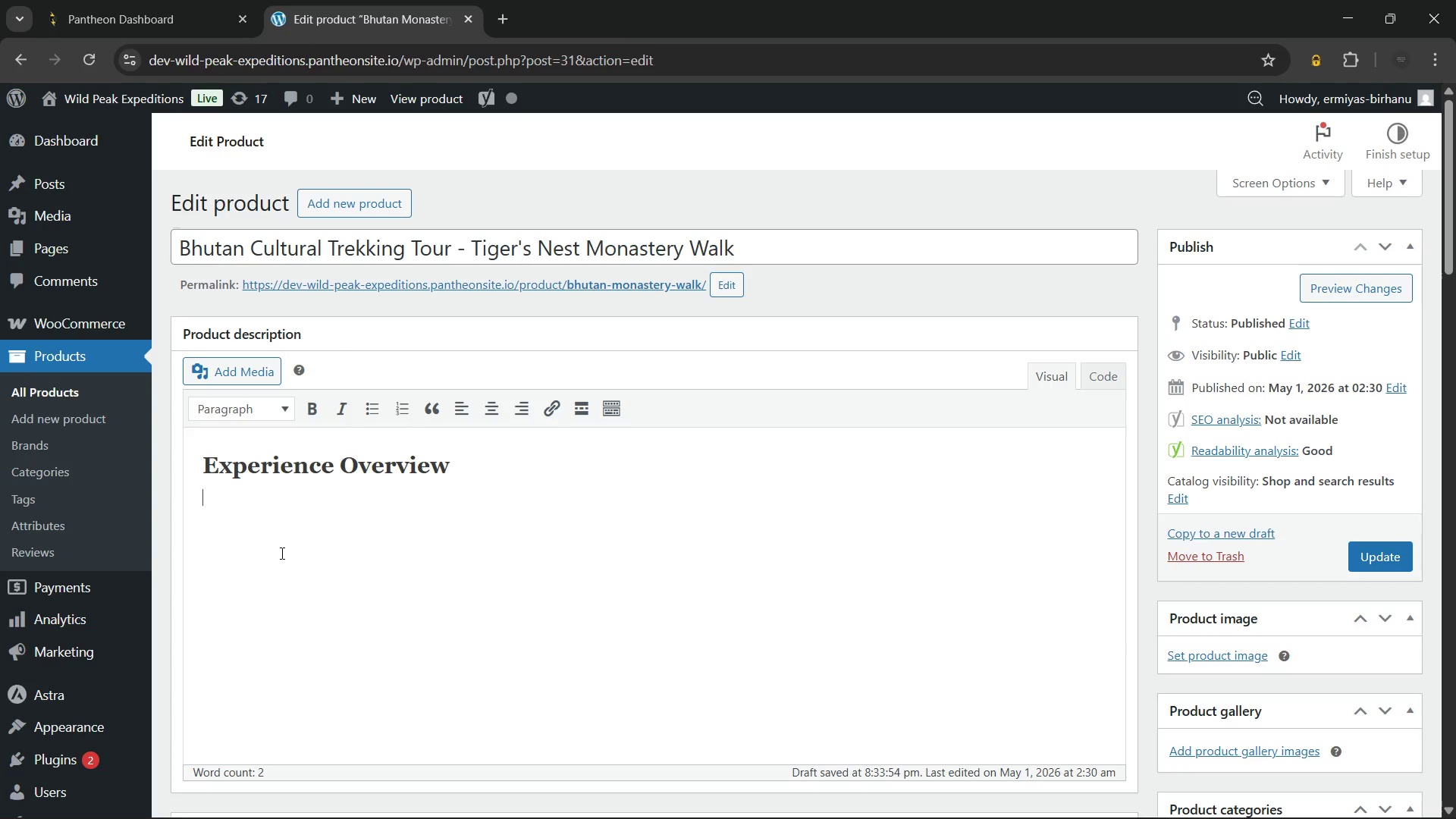 
wait(19.05)
 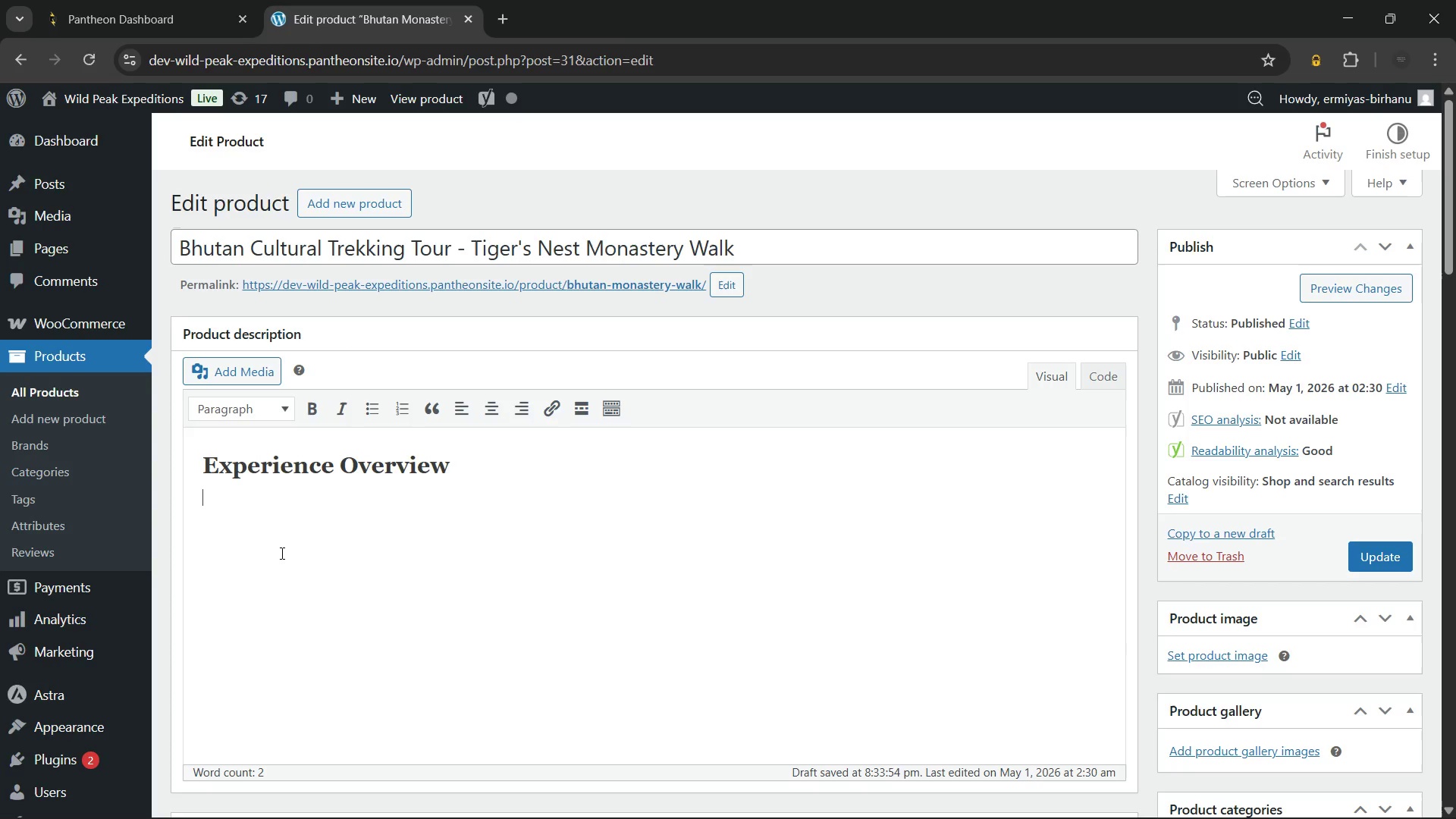 
type(The Bhutan cultural trekking tour offr)
key(Backspace)
type(ers a rare and deeply contemplative)
 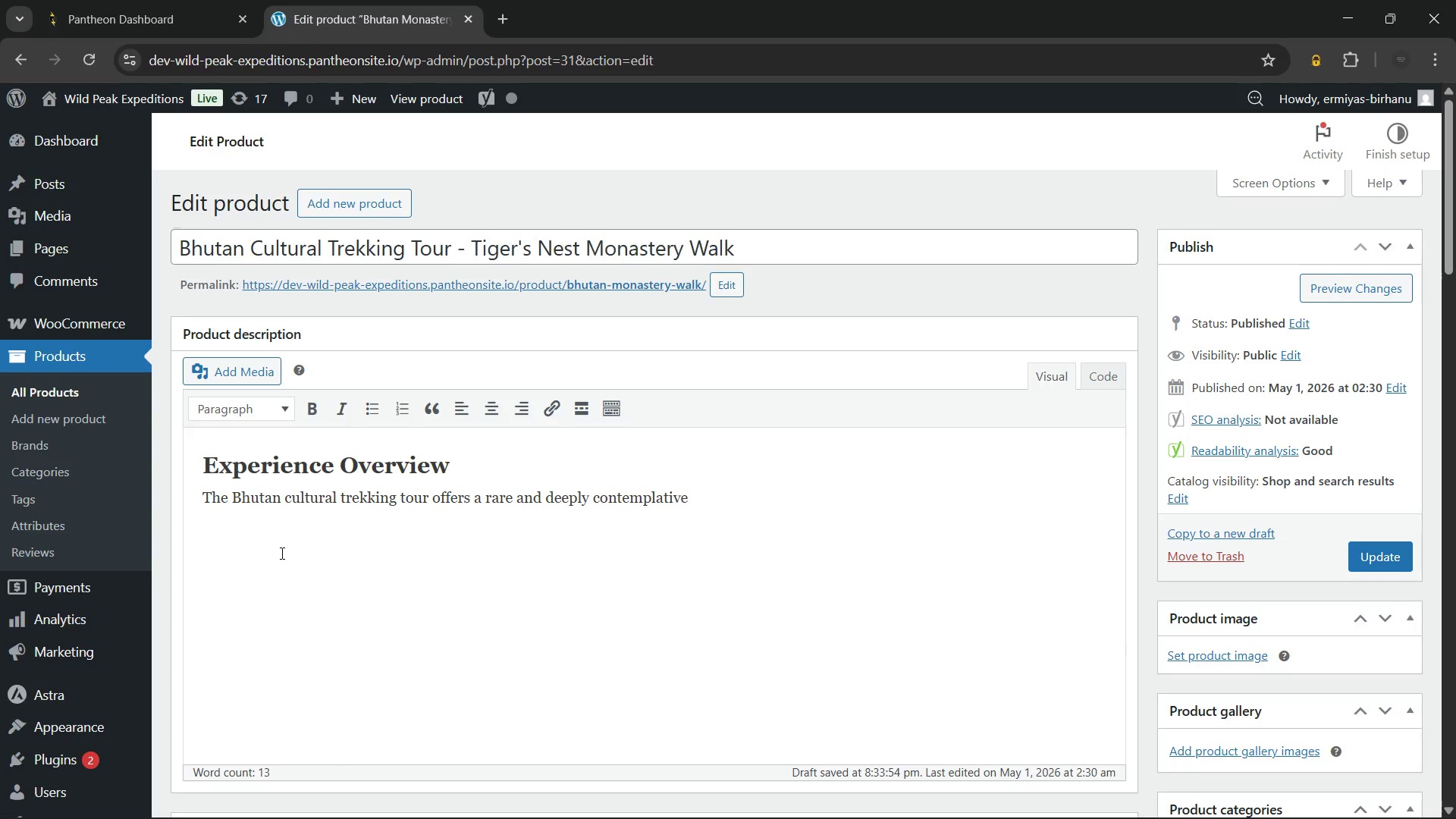 
wait(8.86)
 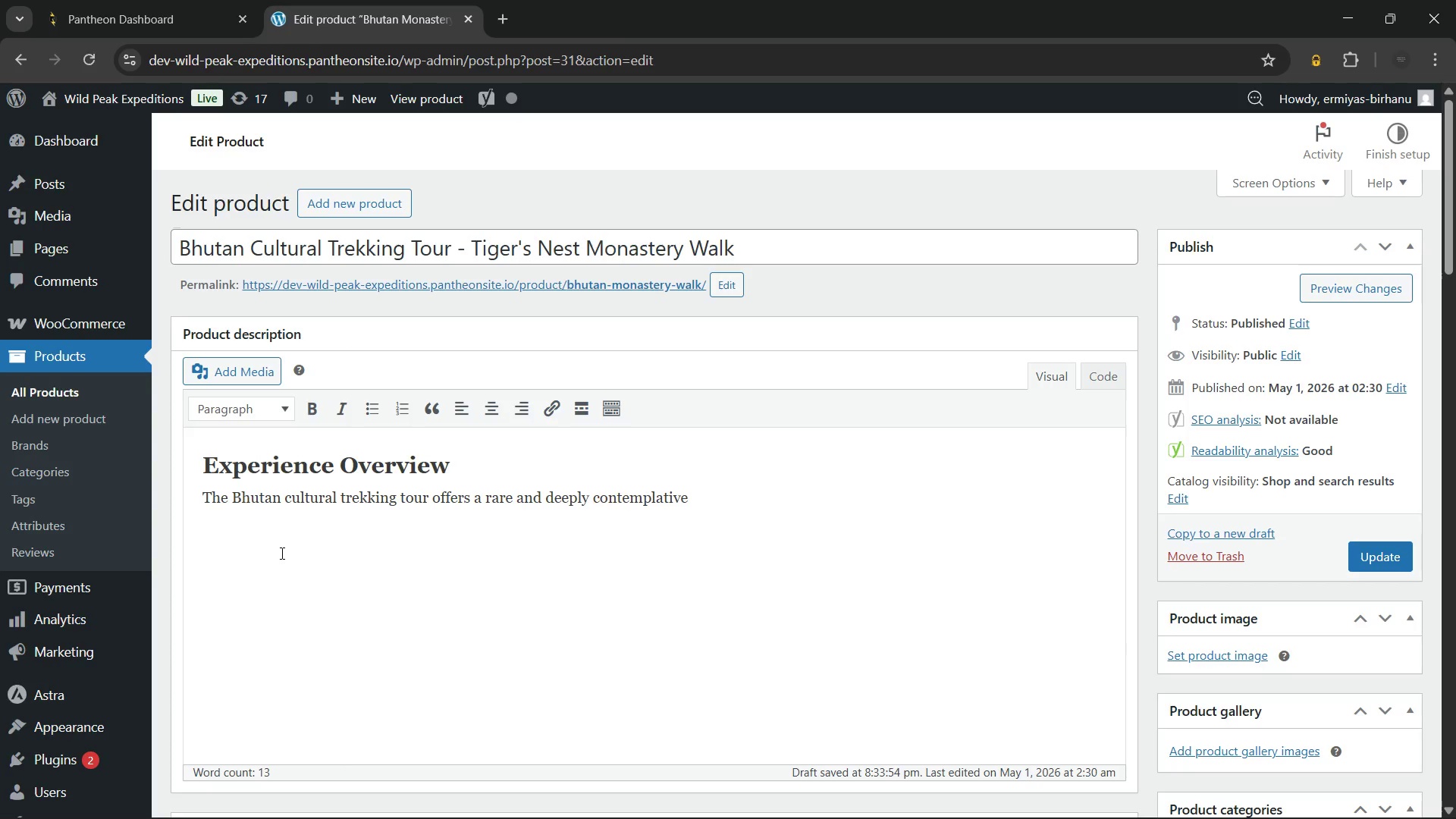 
type( journey through one of Asia;s )
key(Backspace)
key(Backspace)
key(Backspace)
type('s most carefully protected Himalayan kingdoms)
 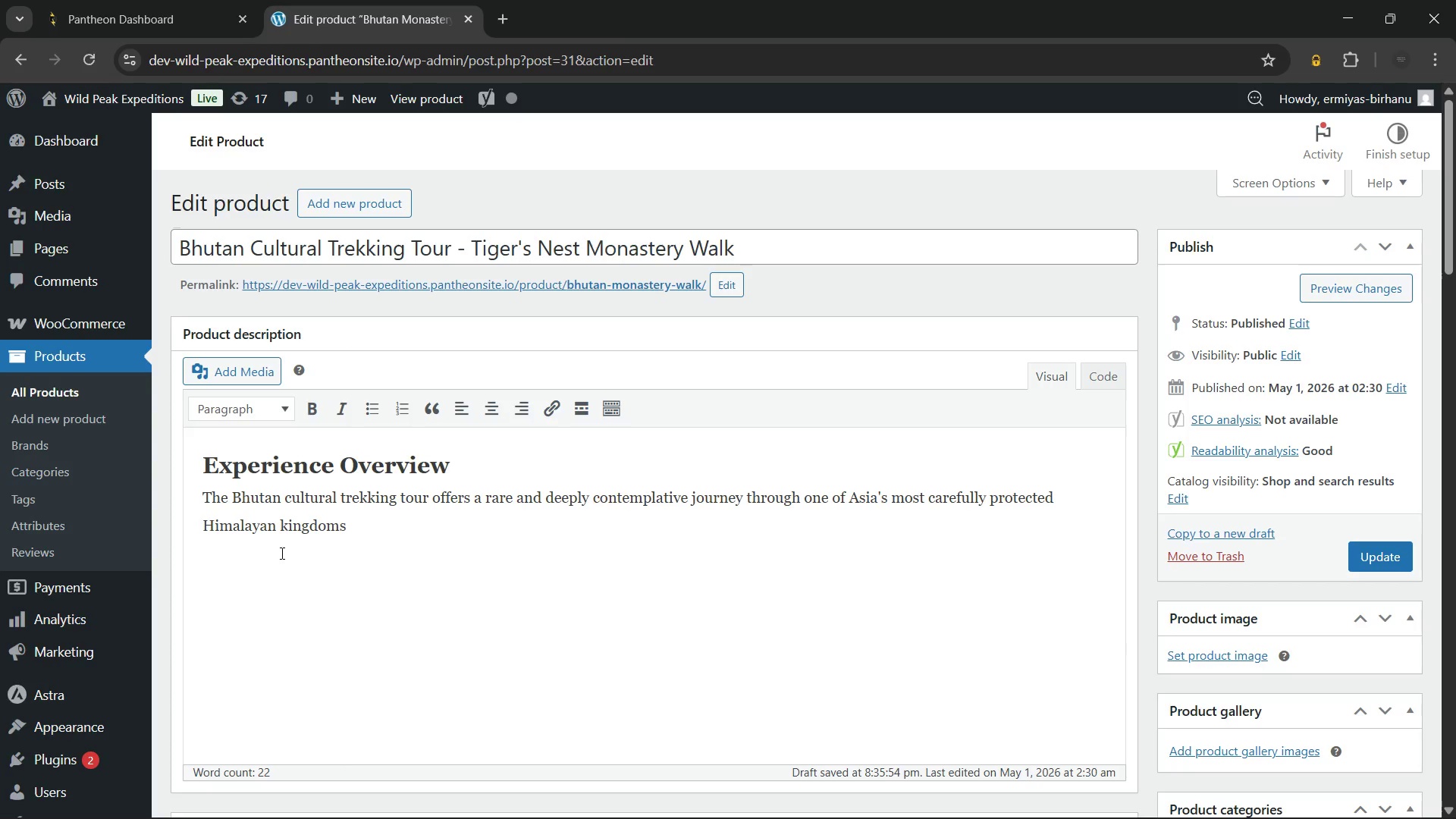 
left_click([1286, 797])
 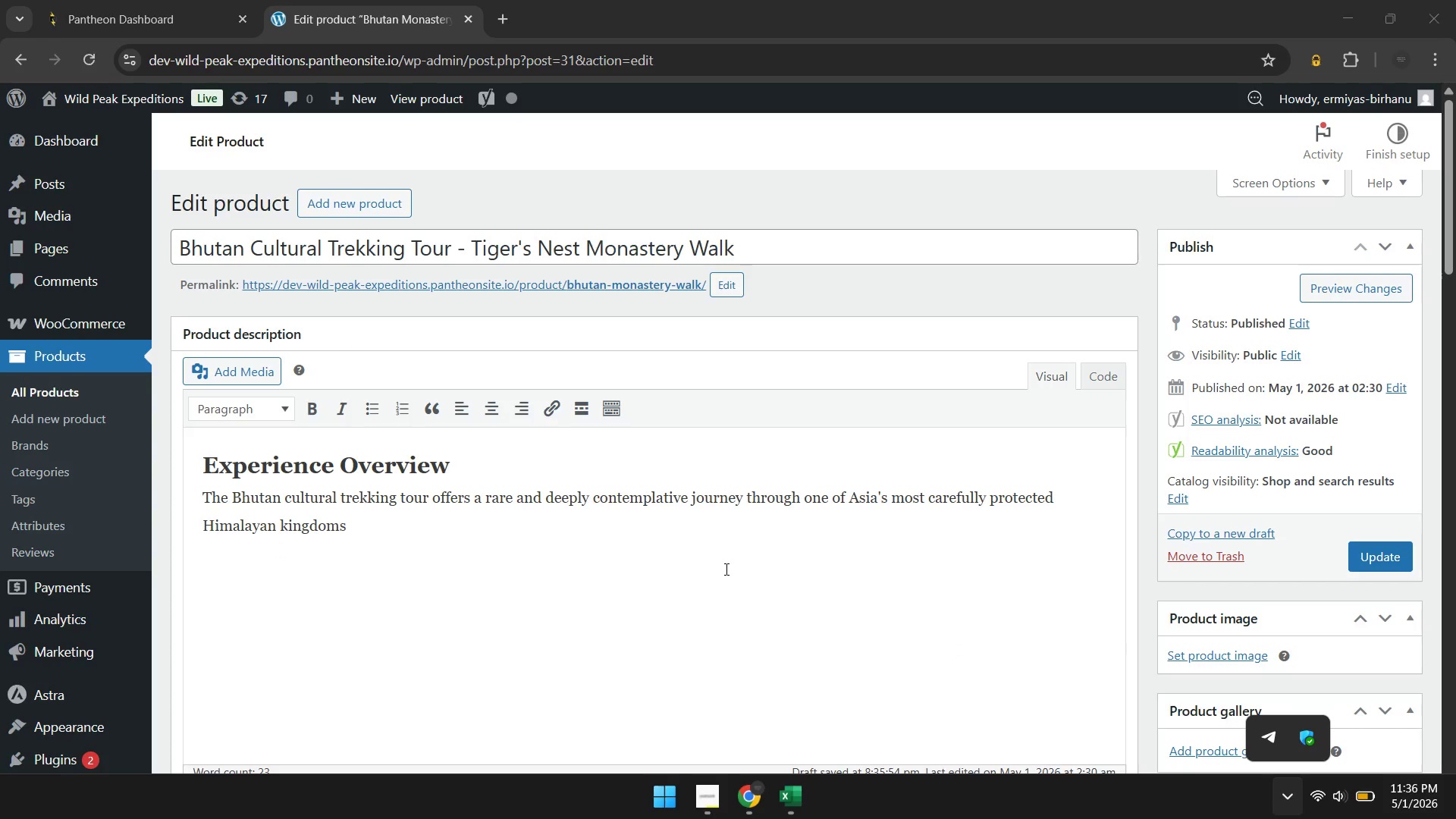 
left_click([580, 500])
 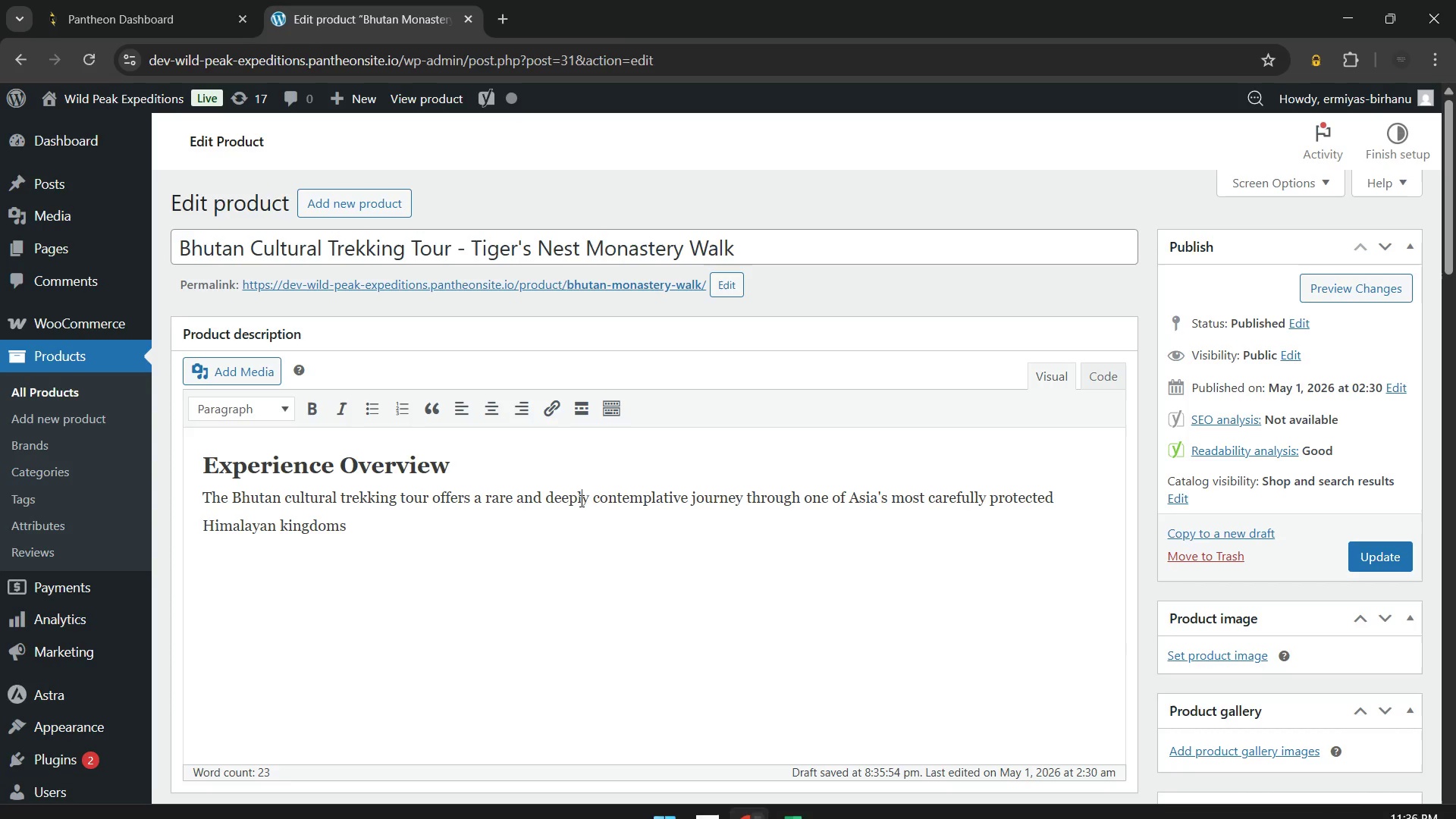 
key(Period)
 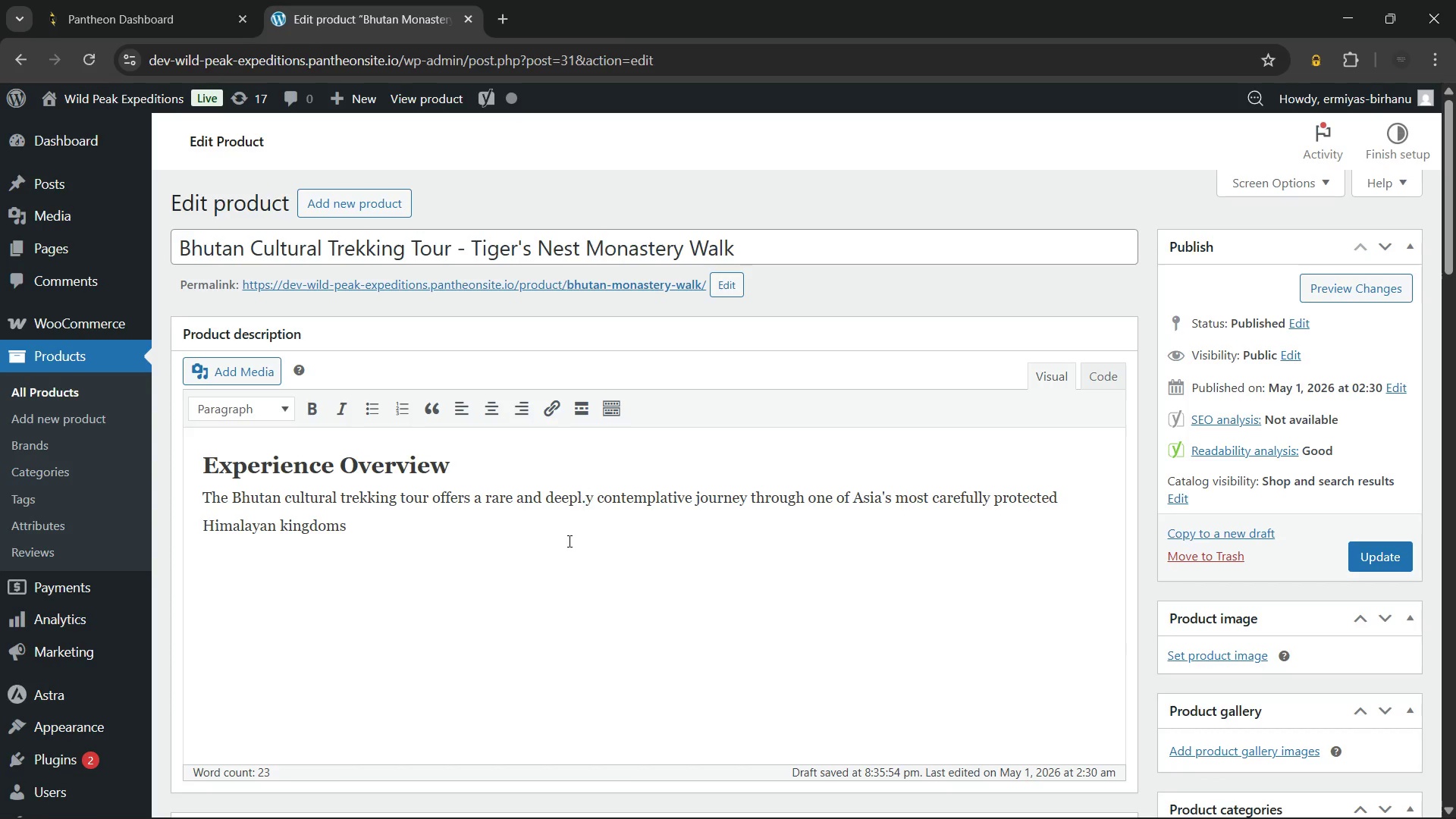 
key(Control+Z)
 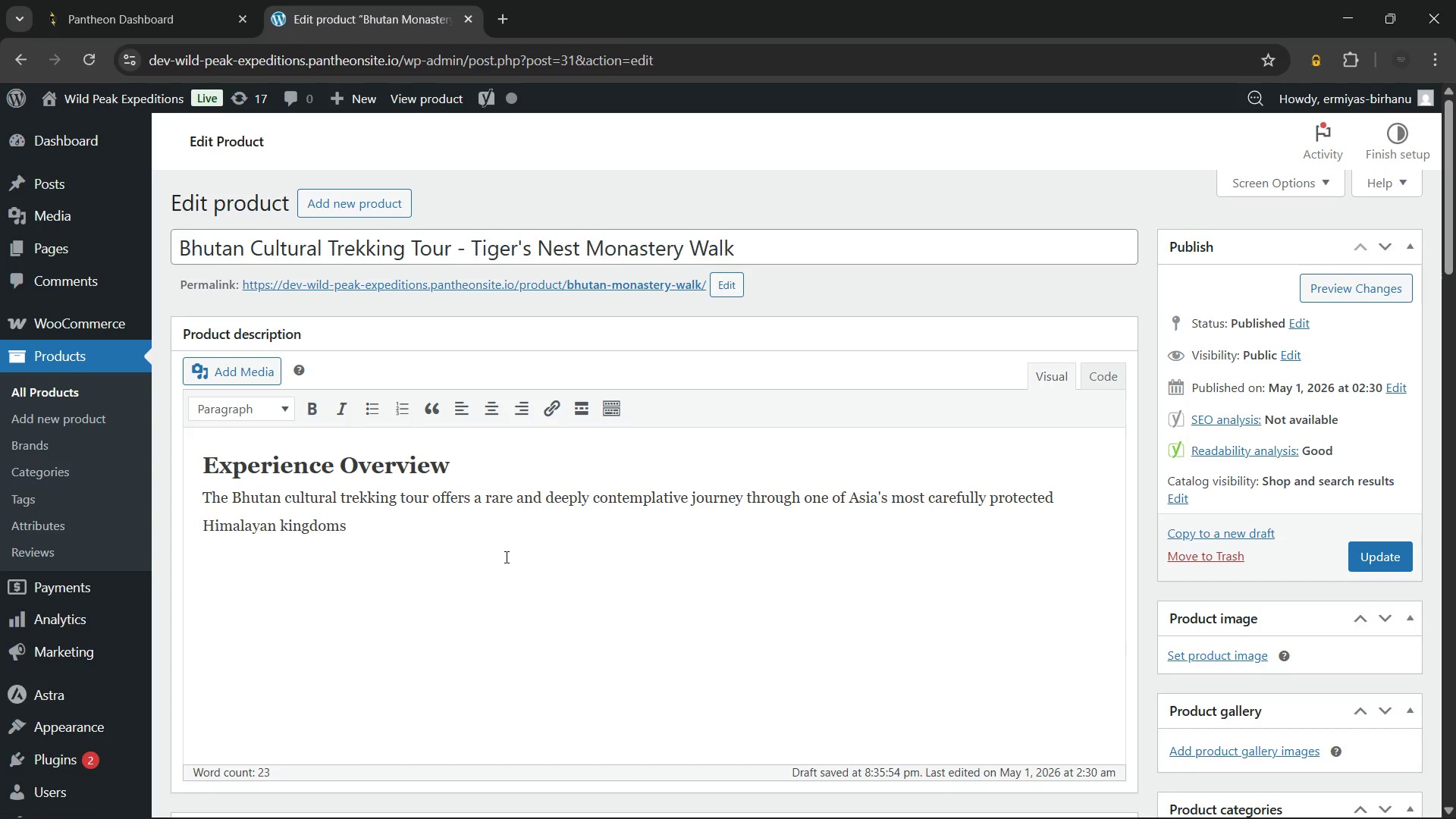 
left_click([505, 557])
 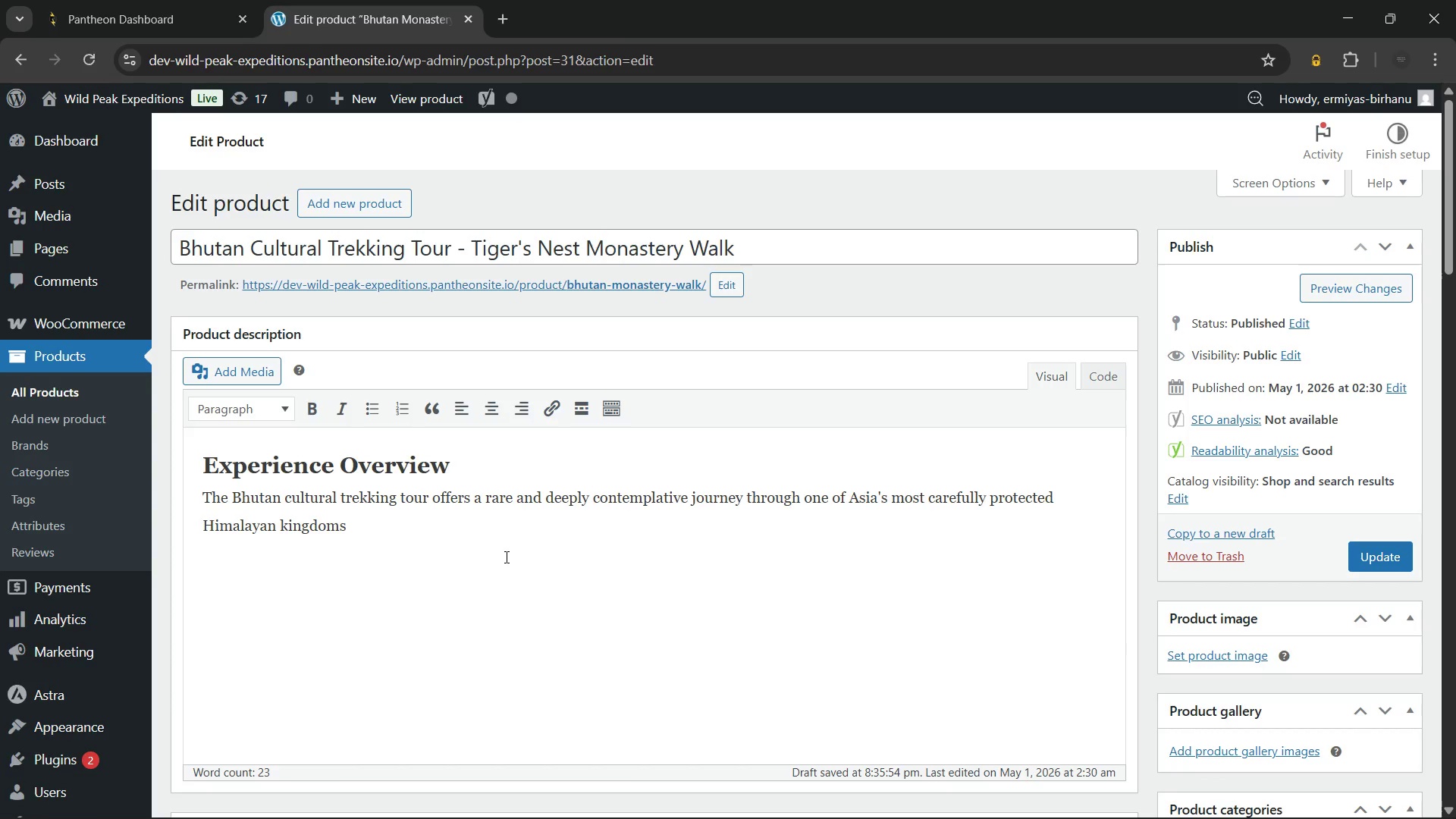 
key(Period)
 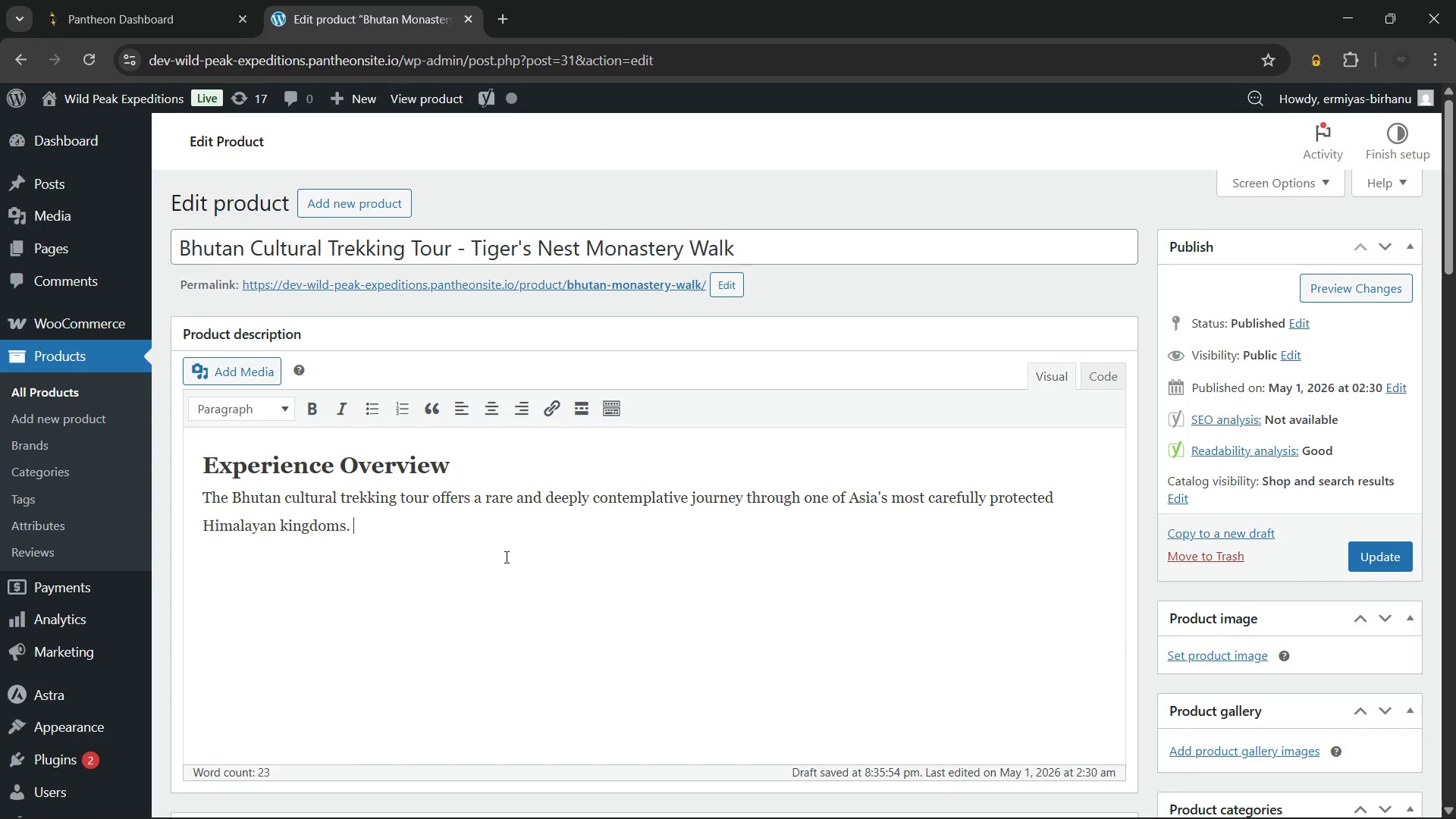 
key(Space)
 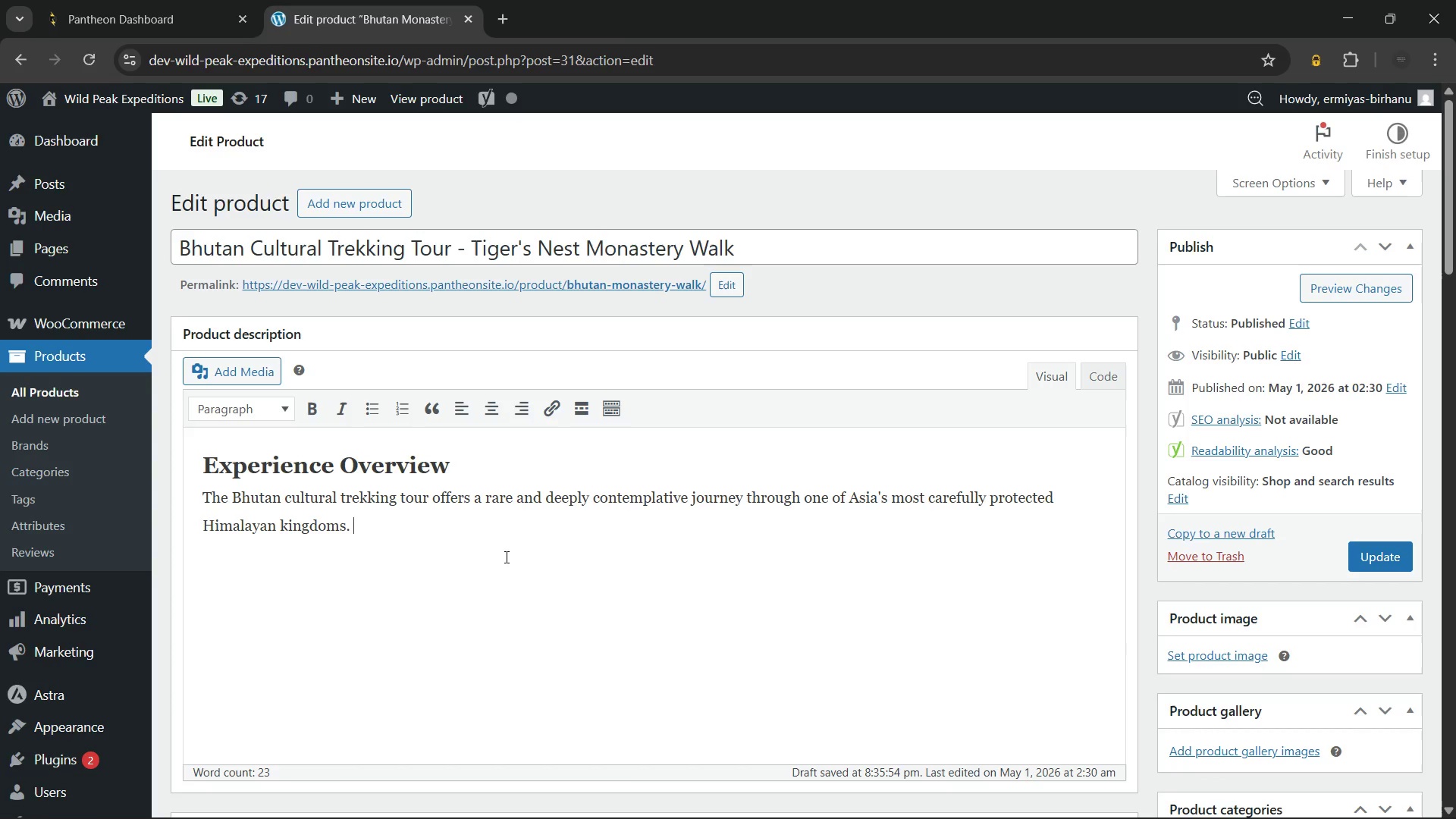 
type(Over ten moderate days, licensed Bhutanese guides lead guests through dzong fortresses. )
key(Backspace)
type(, )
key(Backspace)
key(Backspace)
key(Backspace)
type(, prayer-flag)
 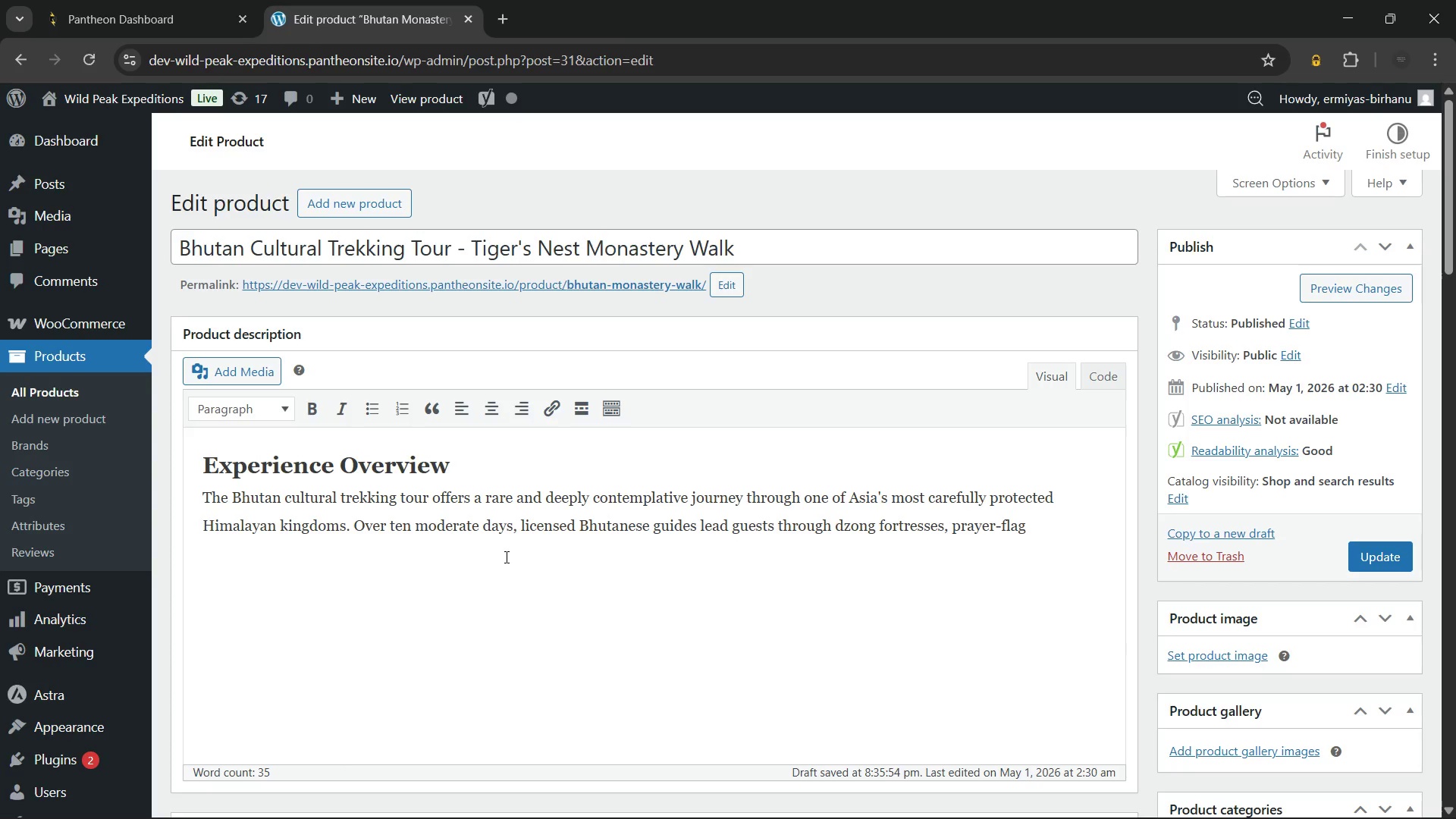 
type( valleys, and ancient monastery complexes. Bhutan's Gross National Happiness)
 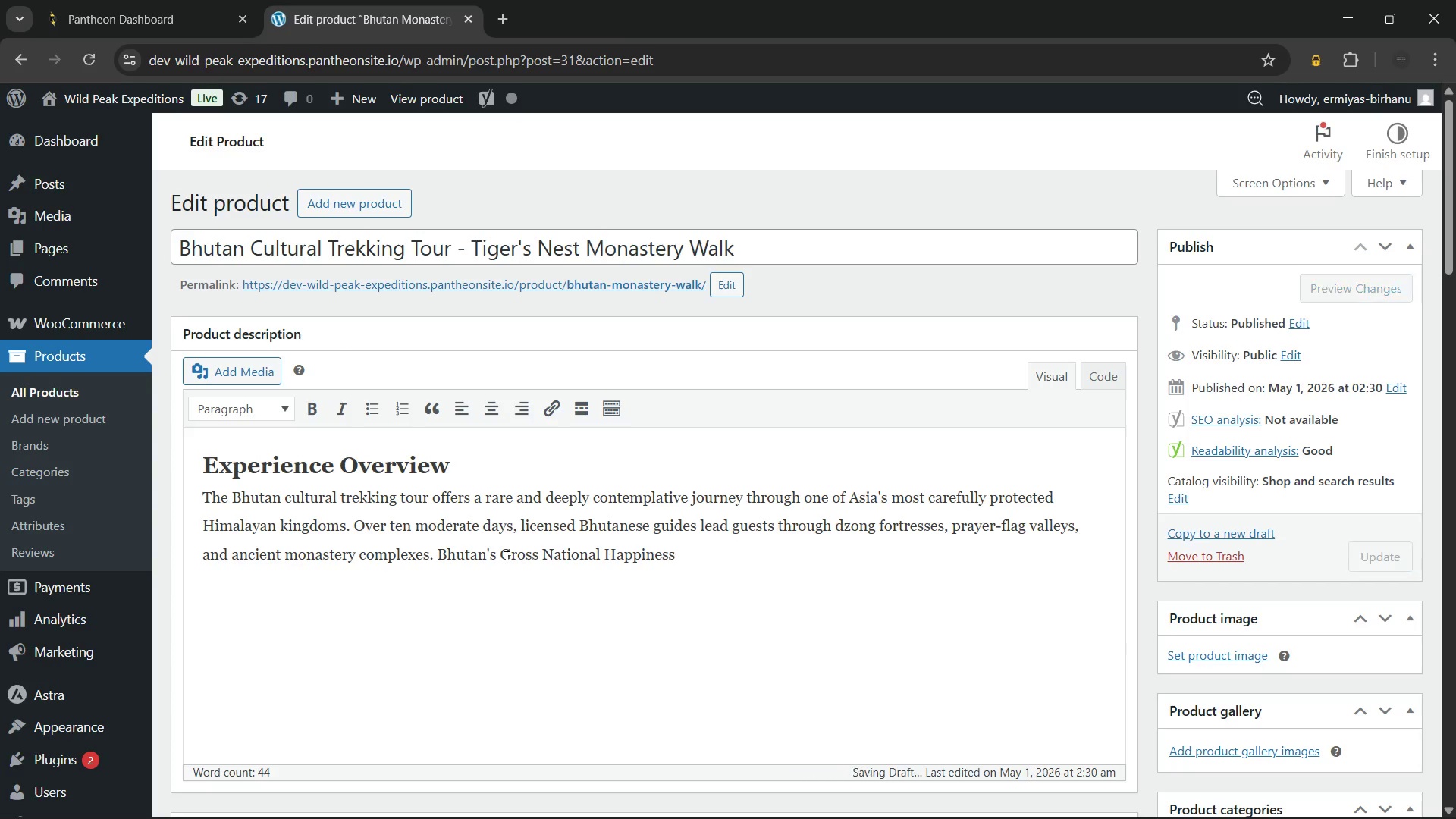 
wait(10.31)
 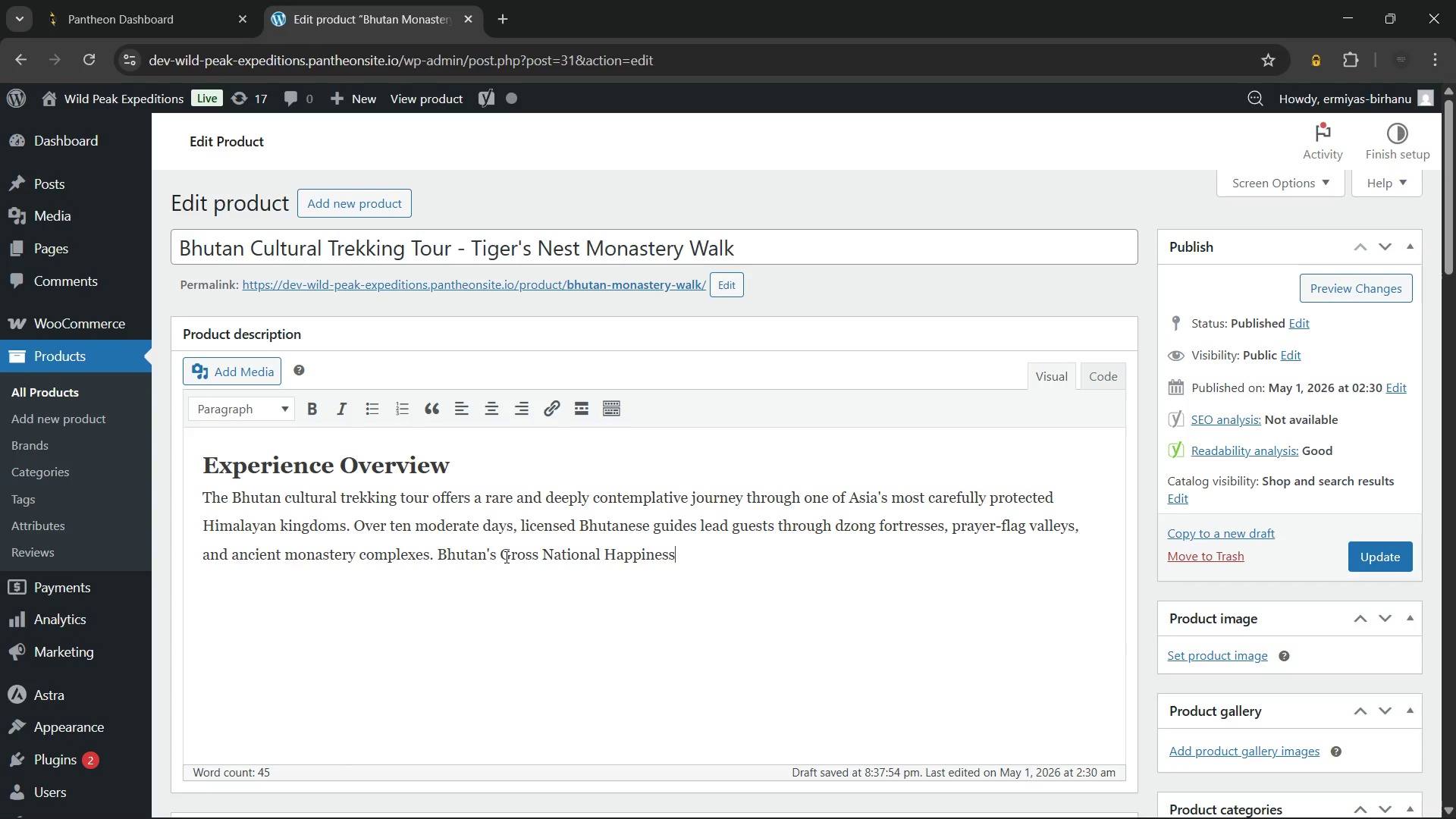 
type( philosophy shapes every element of the experience.)
 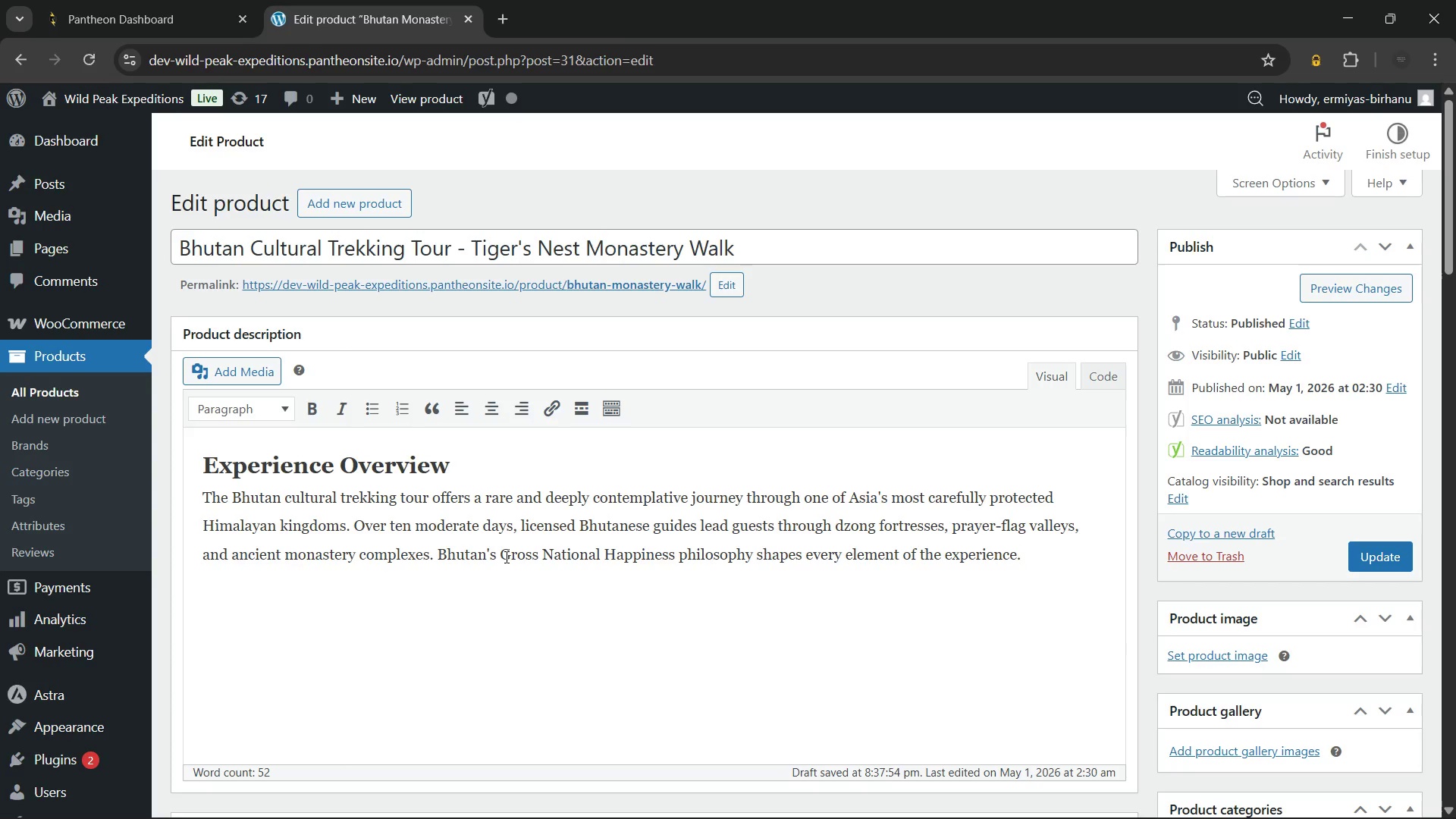 
wait(7.92)
 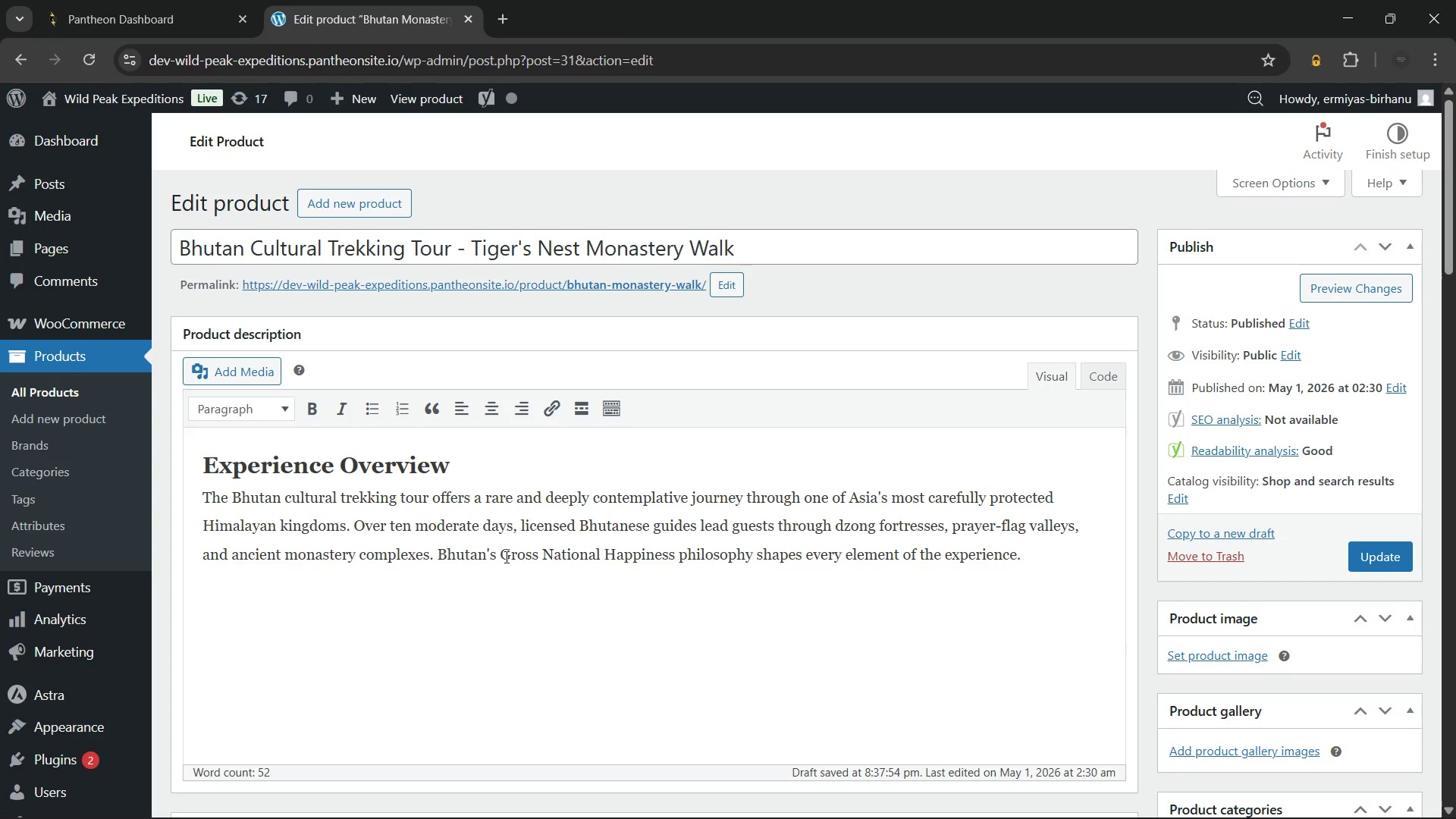 
key(Enter)
 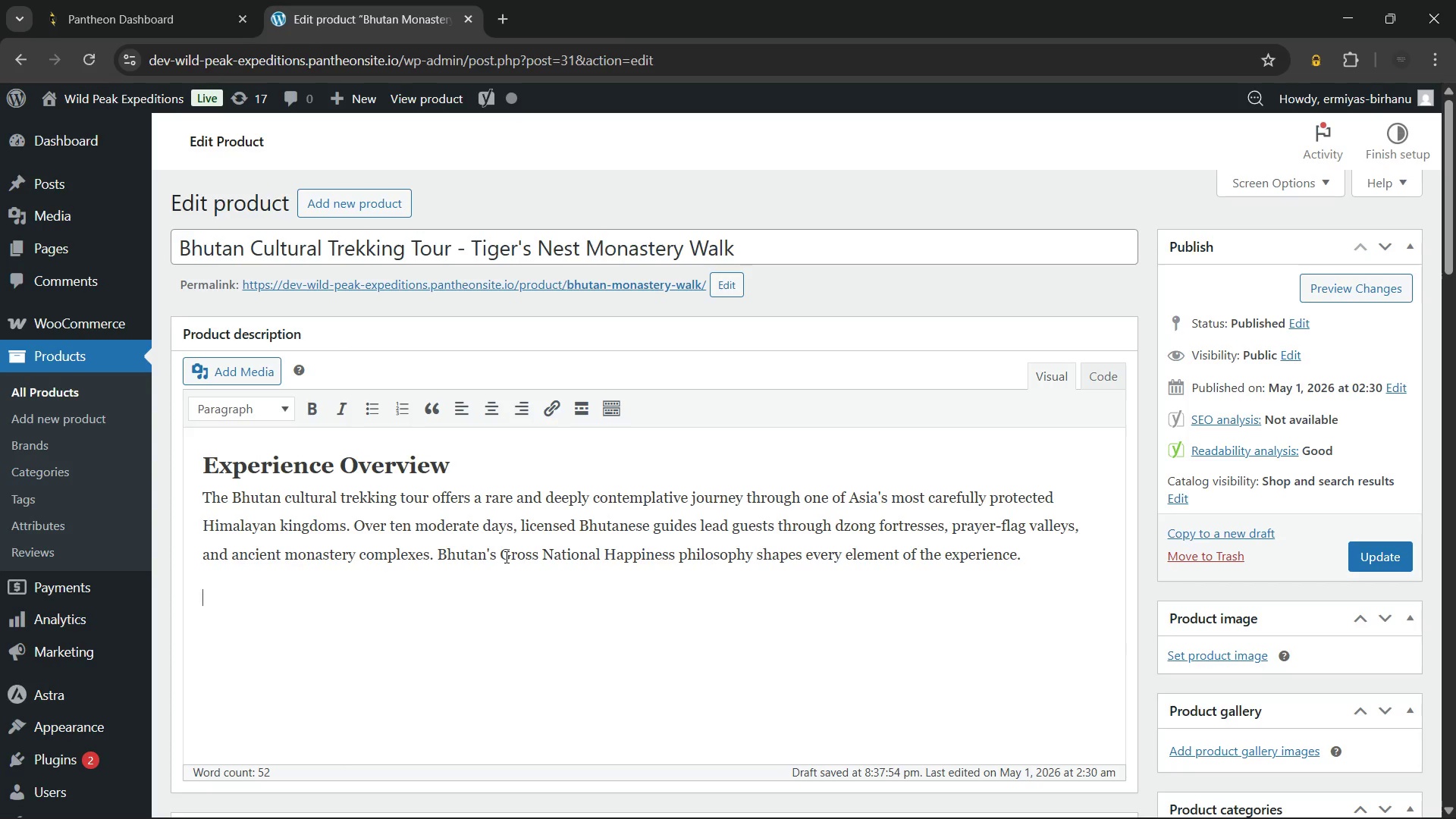 
wait(7.19)
 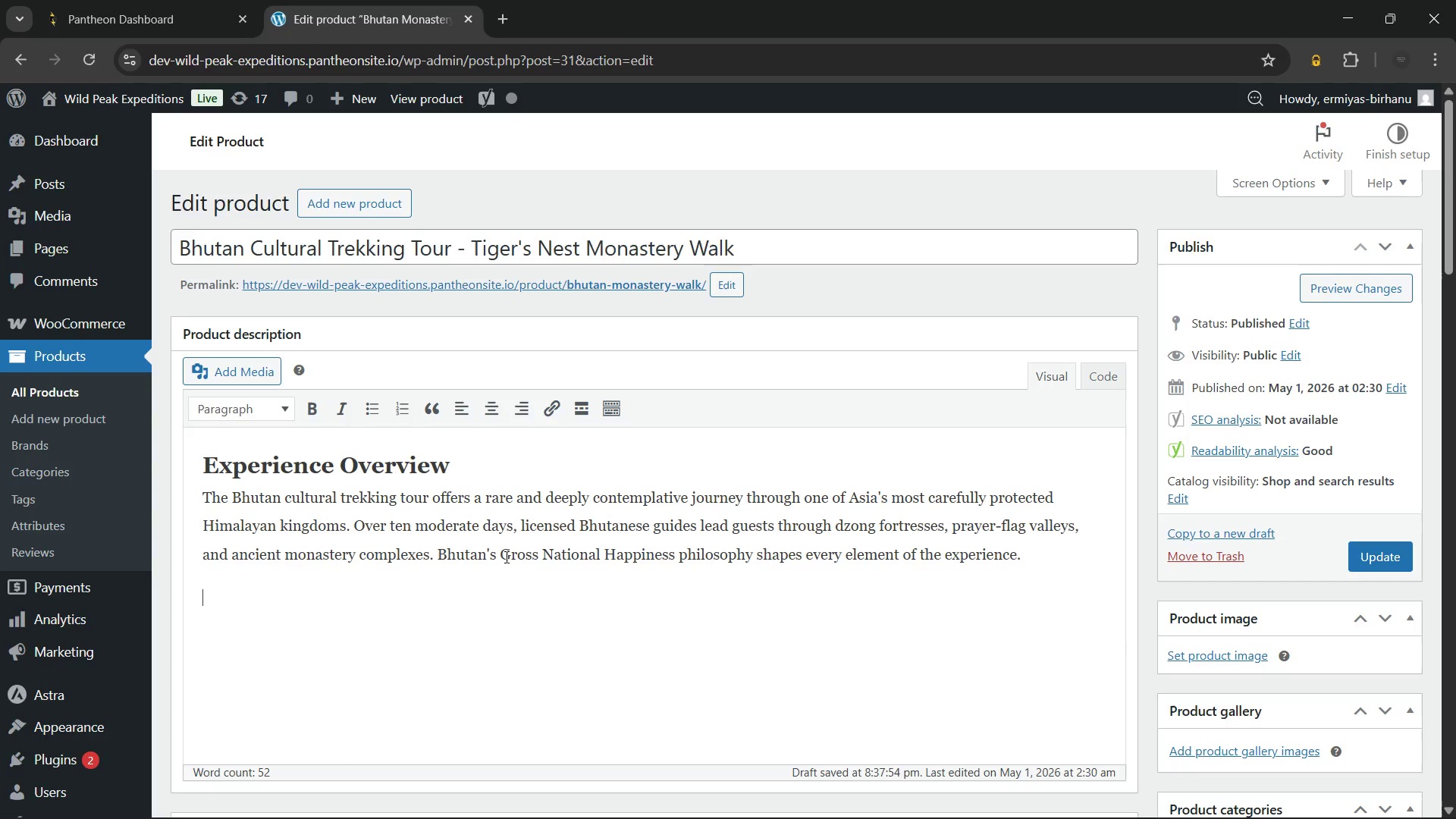 
key(Shift+W)
 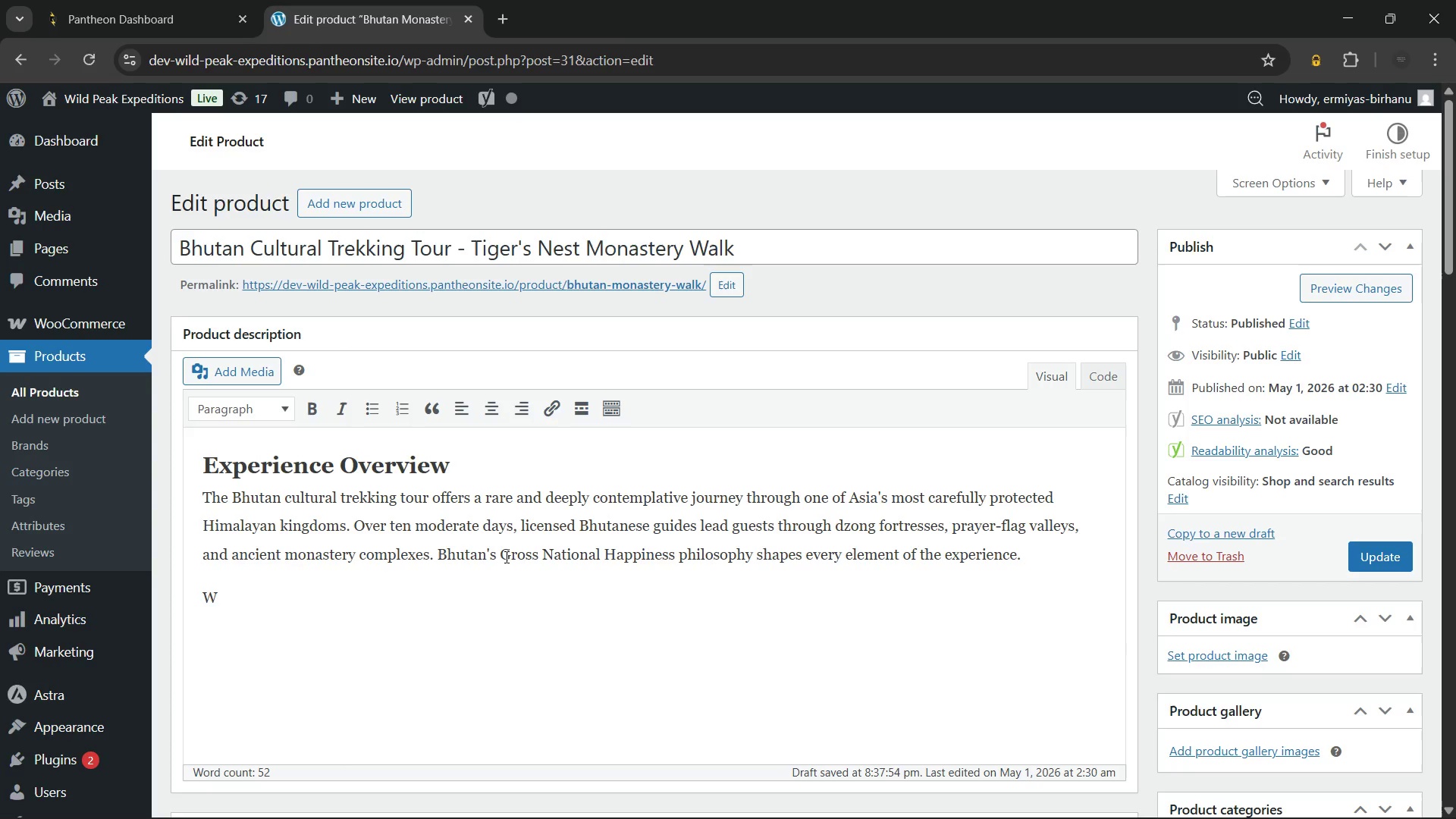 
key(Backspace)
 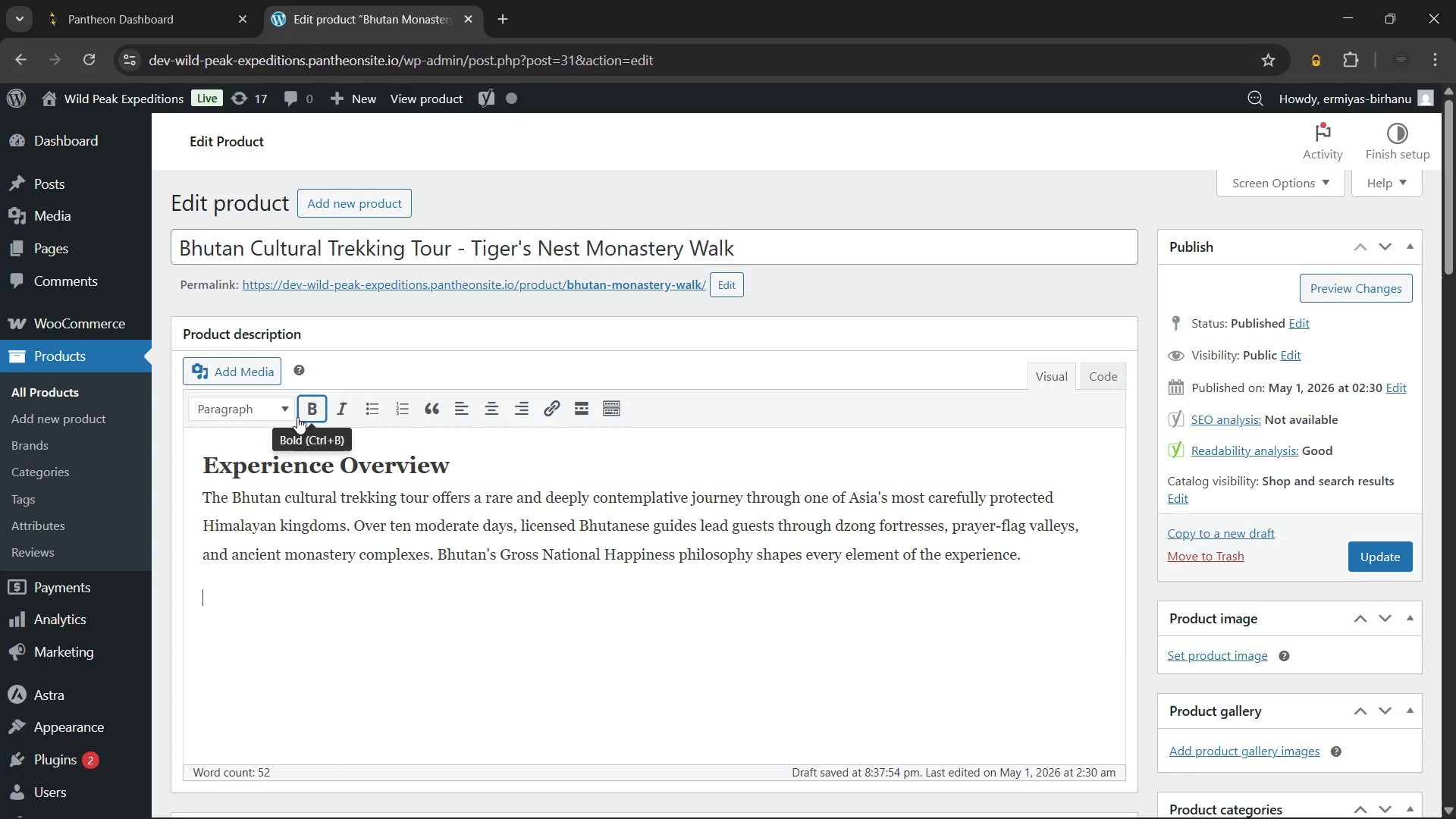 
left_click([274, 414])
 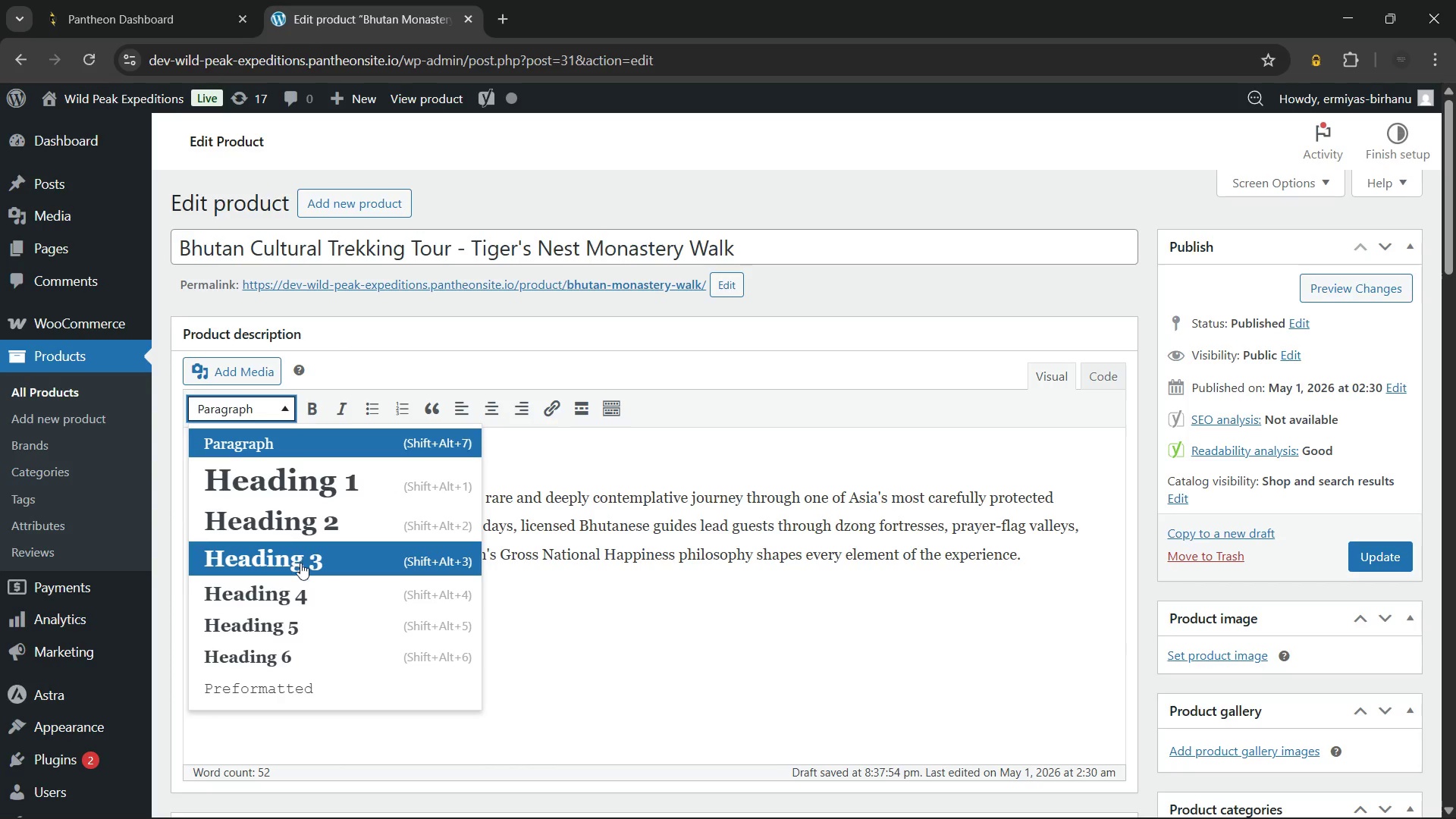 
left_click([300, 564])
 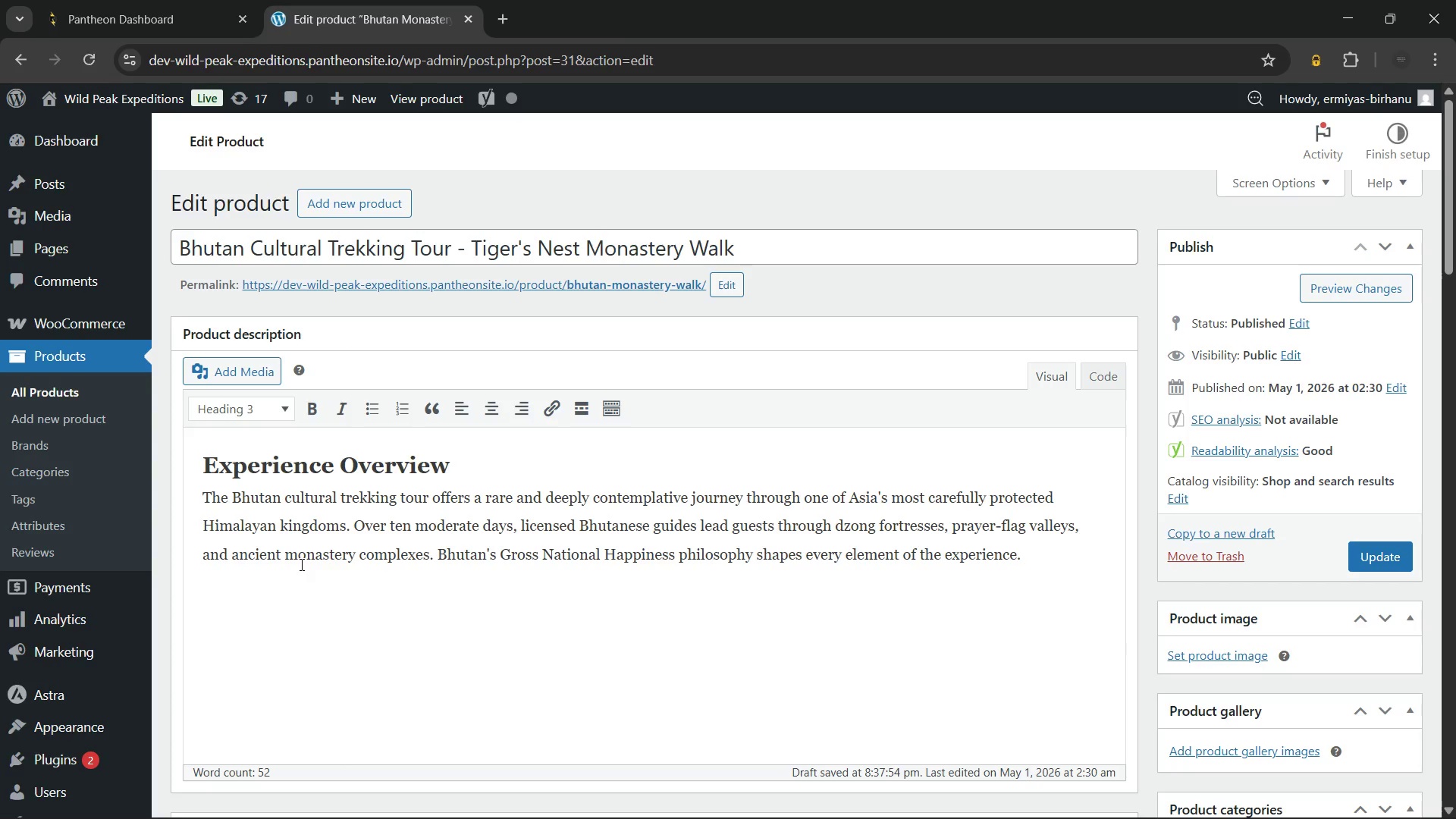 
type(What You'll Experience)
 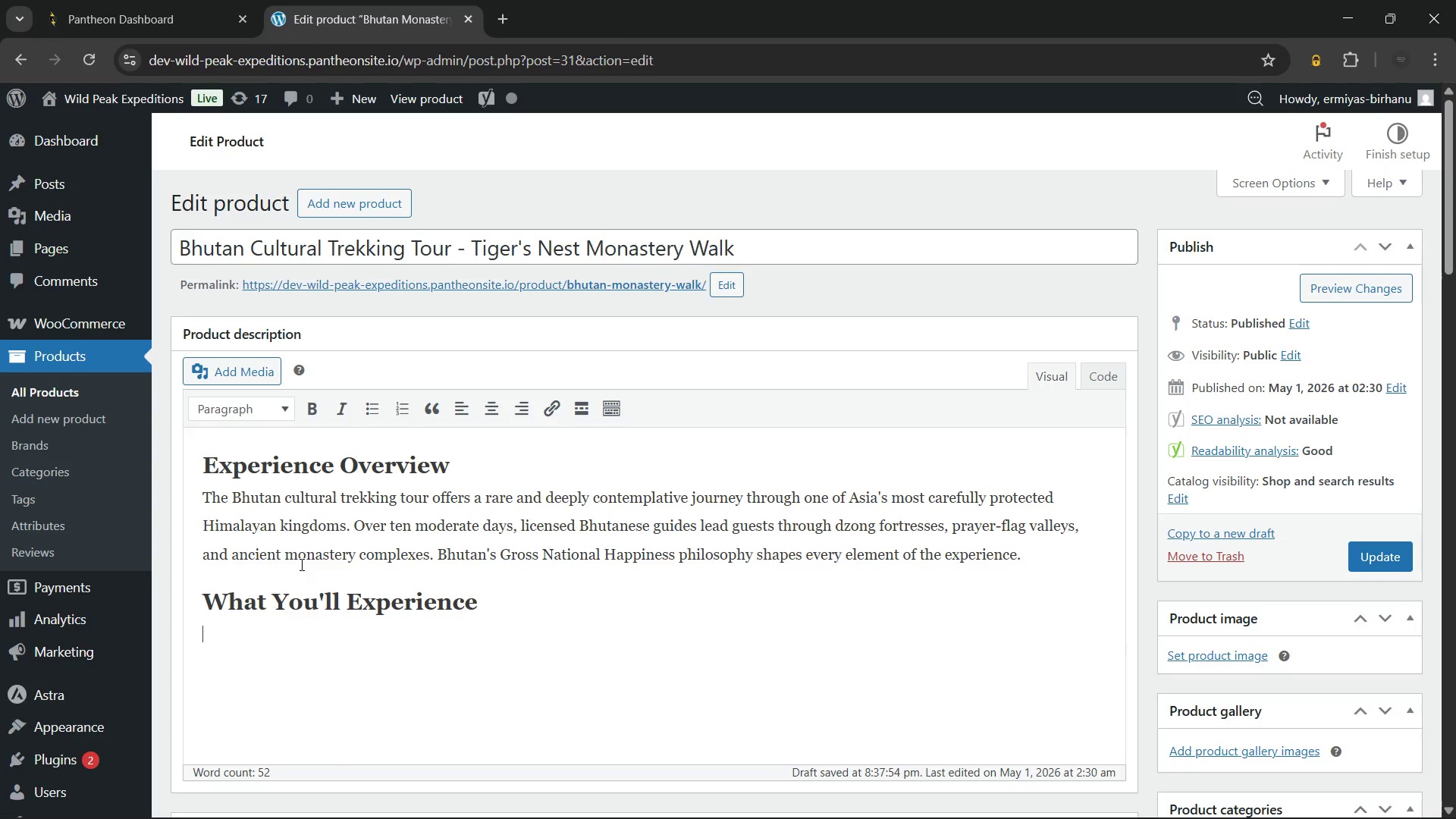 
 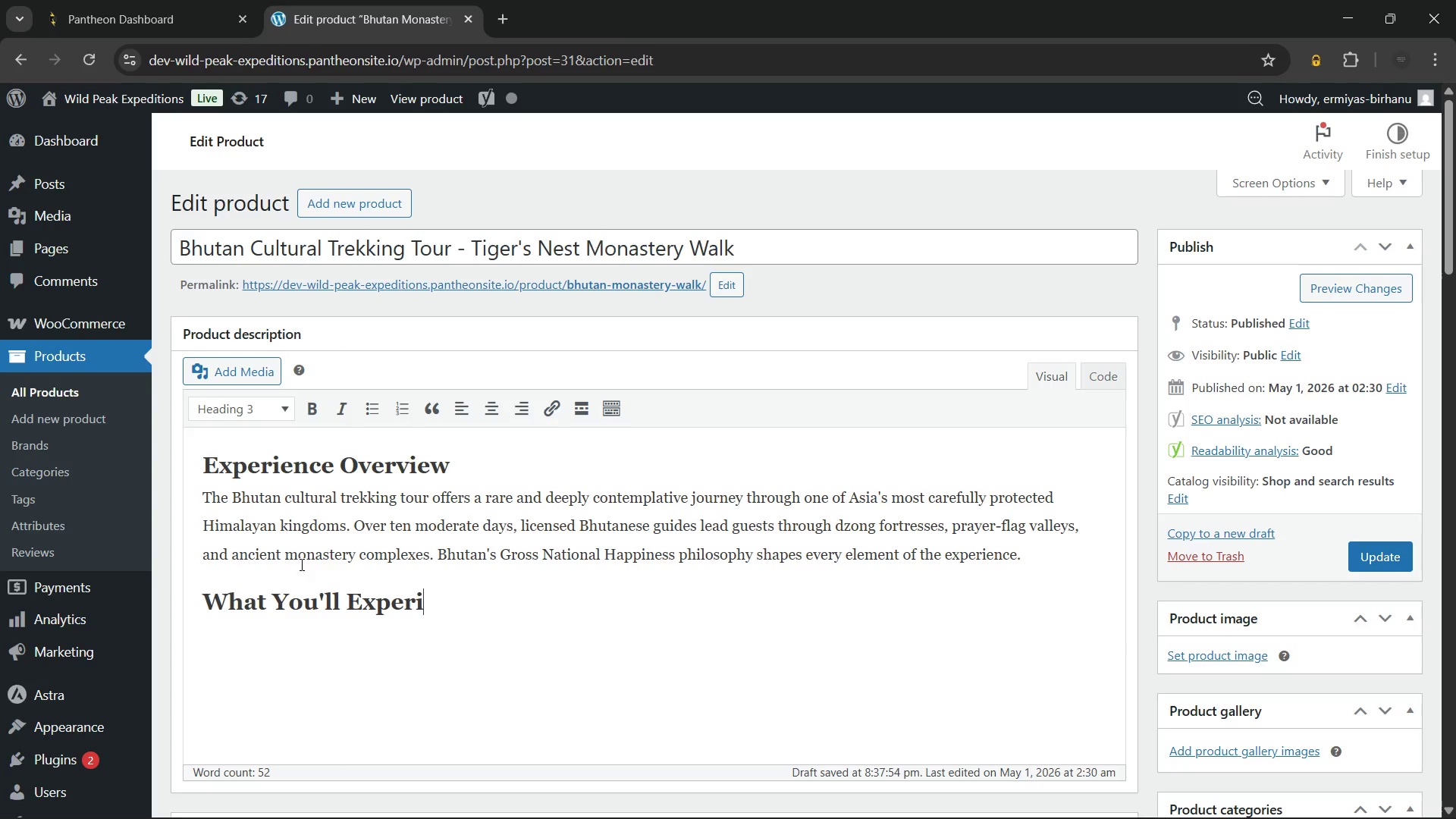 
key(Enter)
 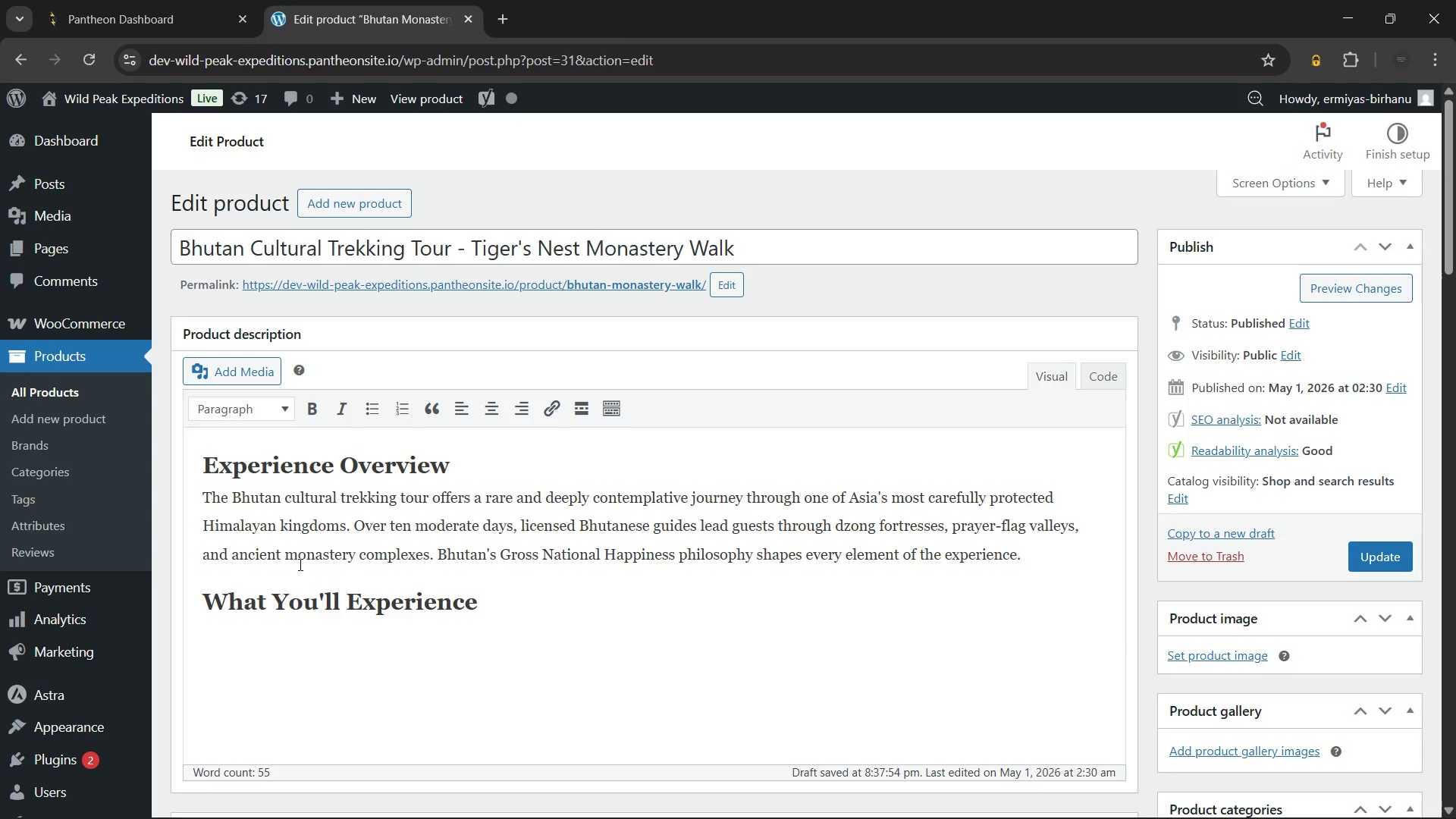 
wait(65.41)
 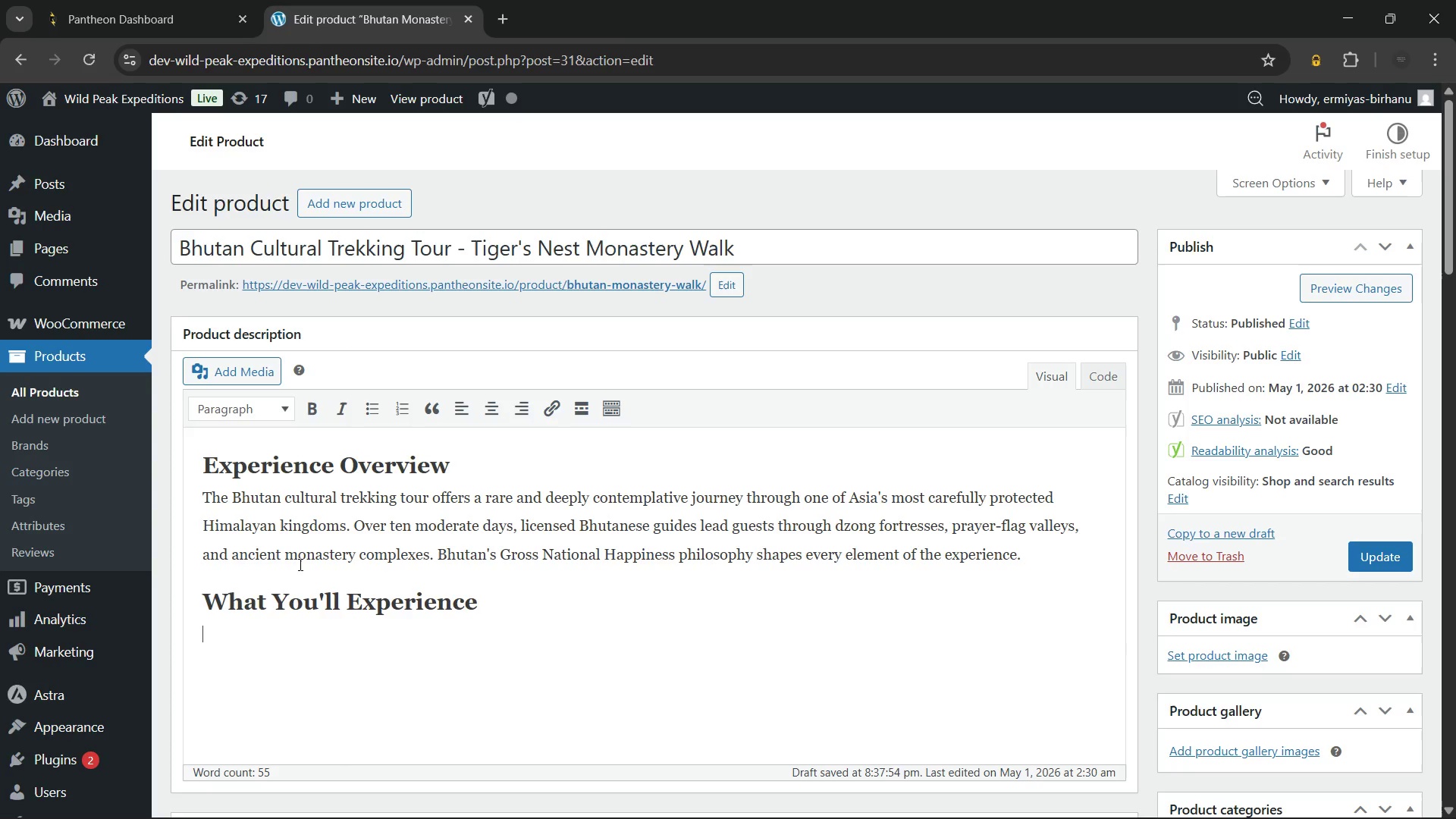 
type(Th )
key(Backspace)
type(e guided adventure )
 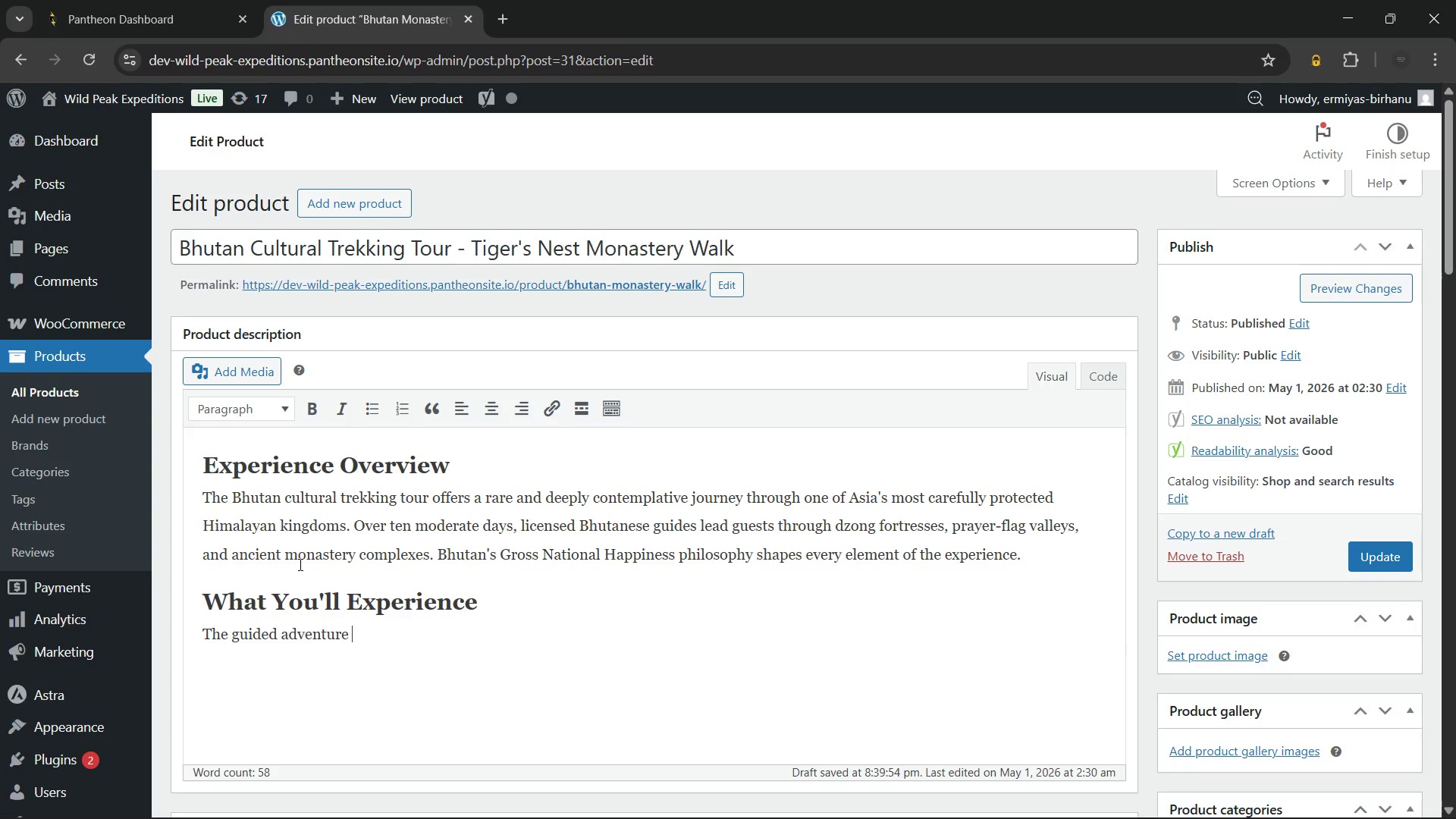 
type(connects cultural depth with outstanding mountain scenery:)
 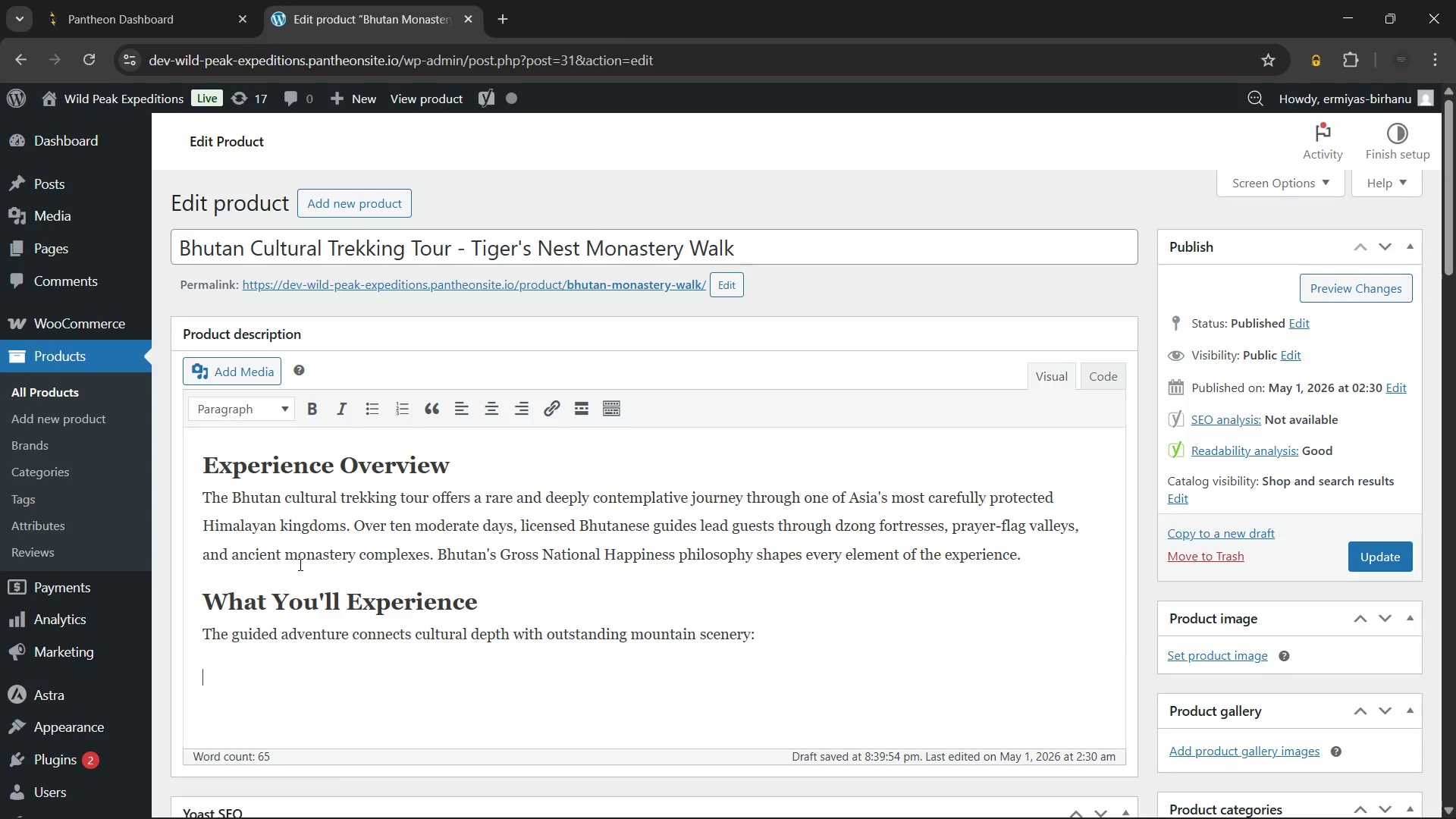 
 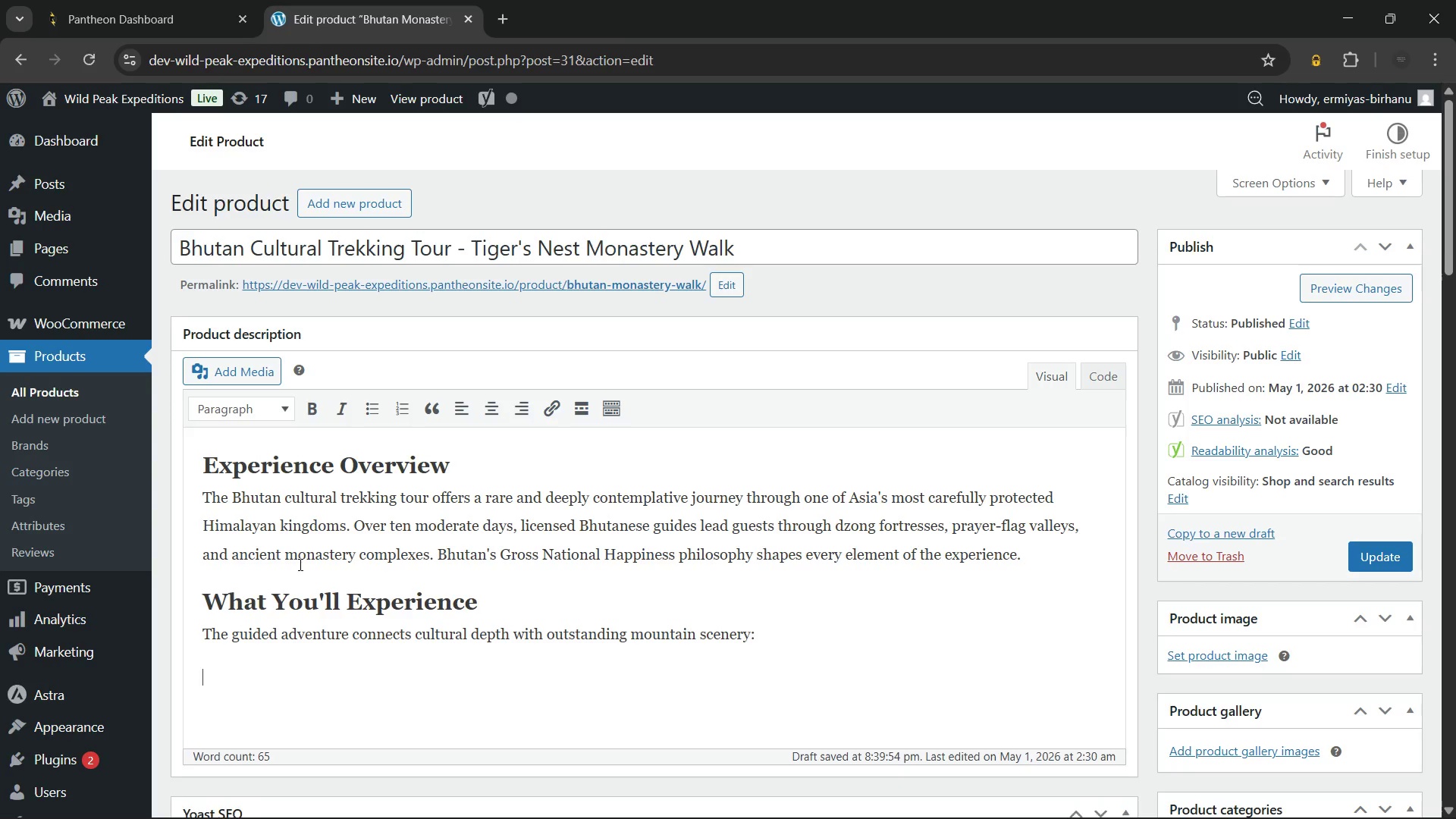 
key(Enter)
 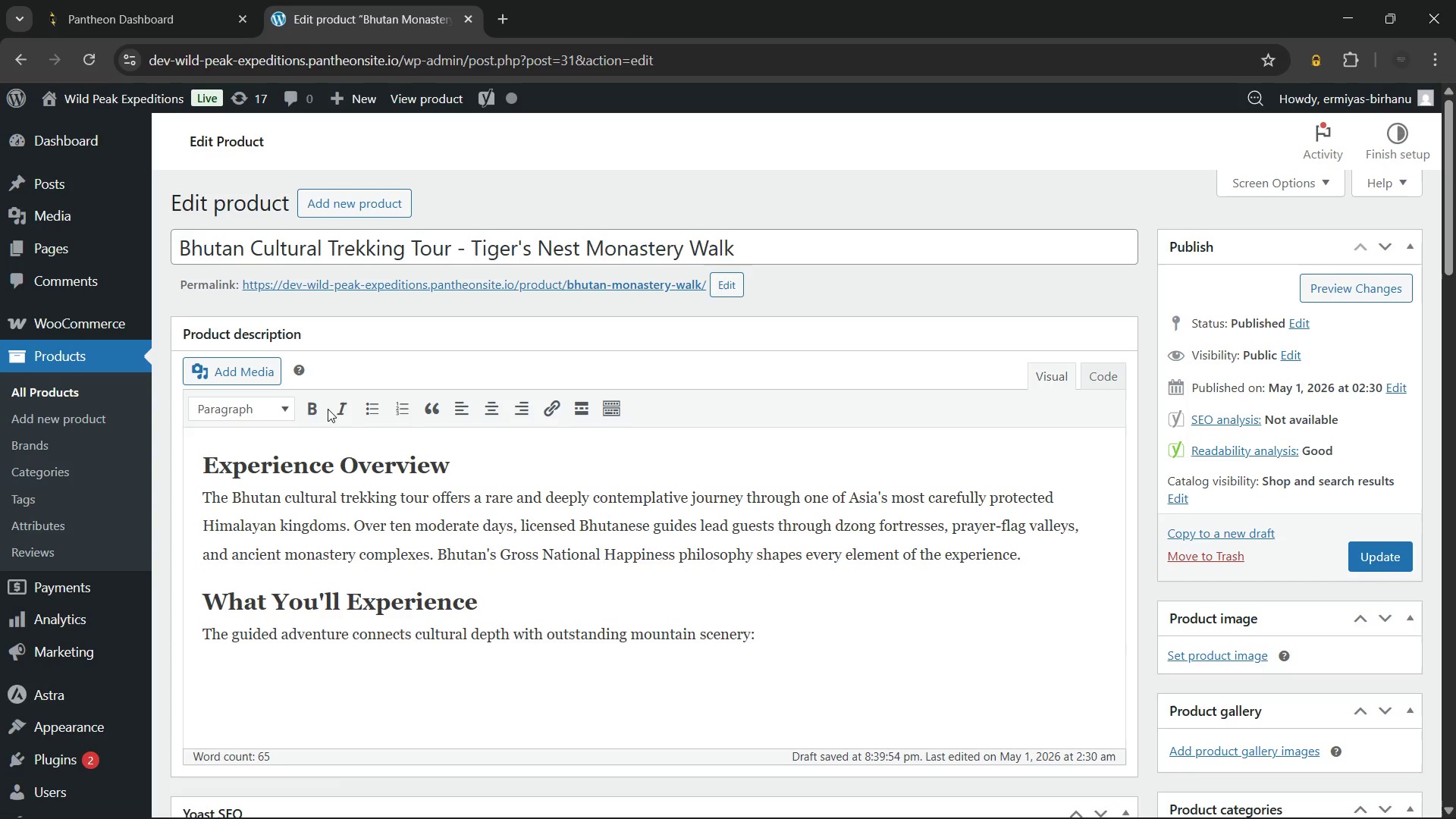 
left_click([375, 409])
 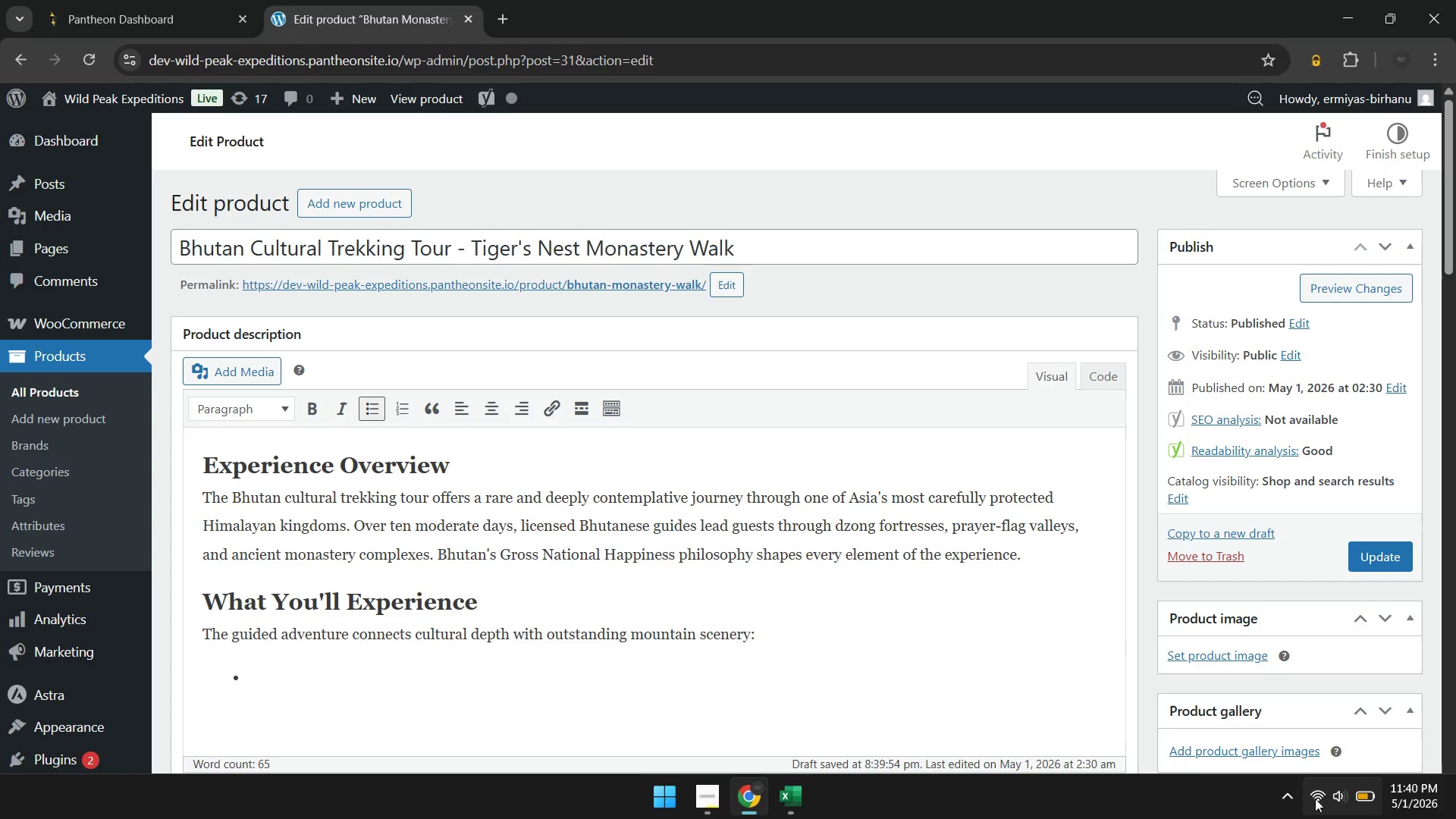 
left_click([1285, 784])
 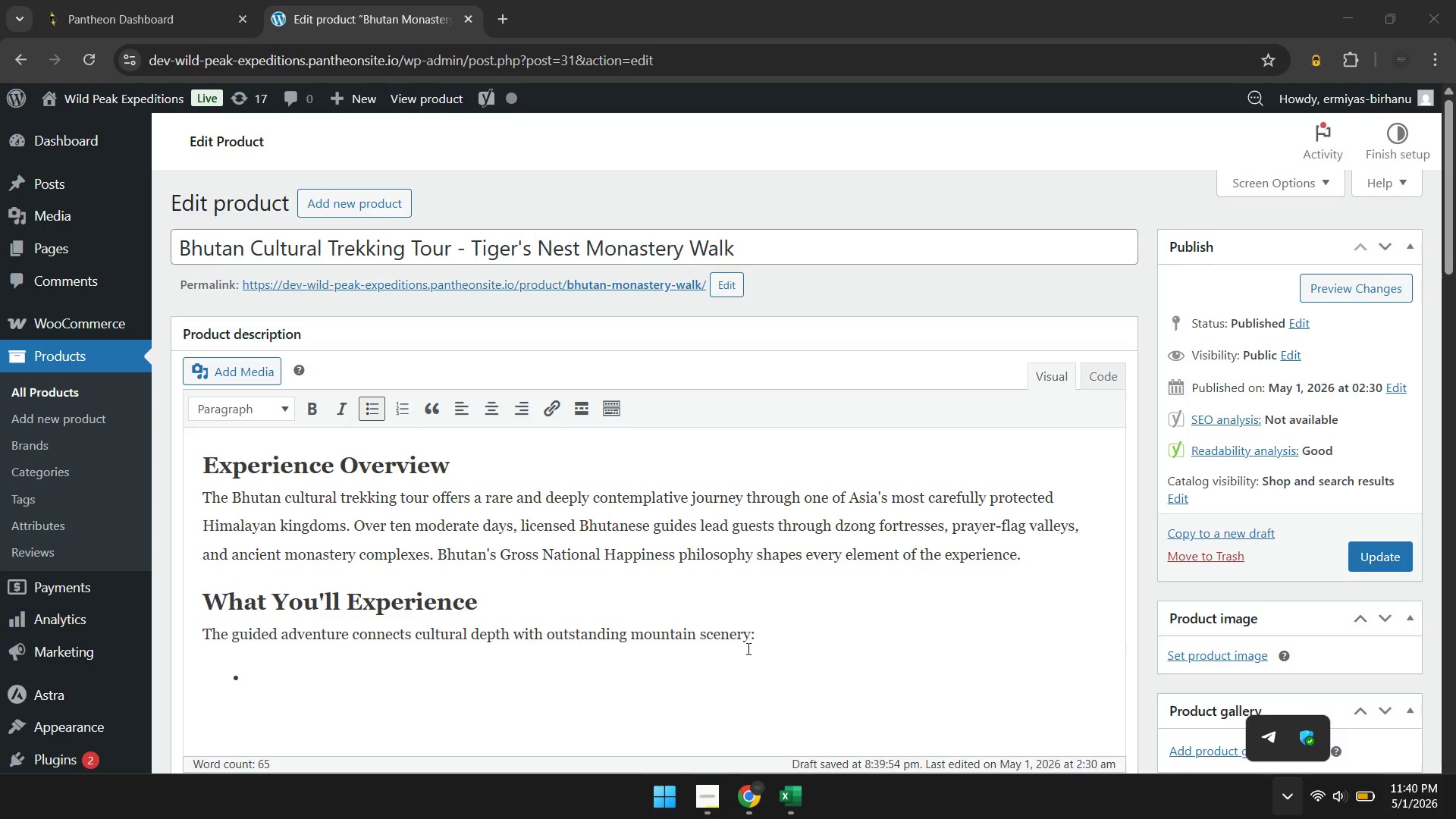 
left_click([595, 678])
 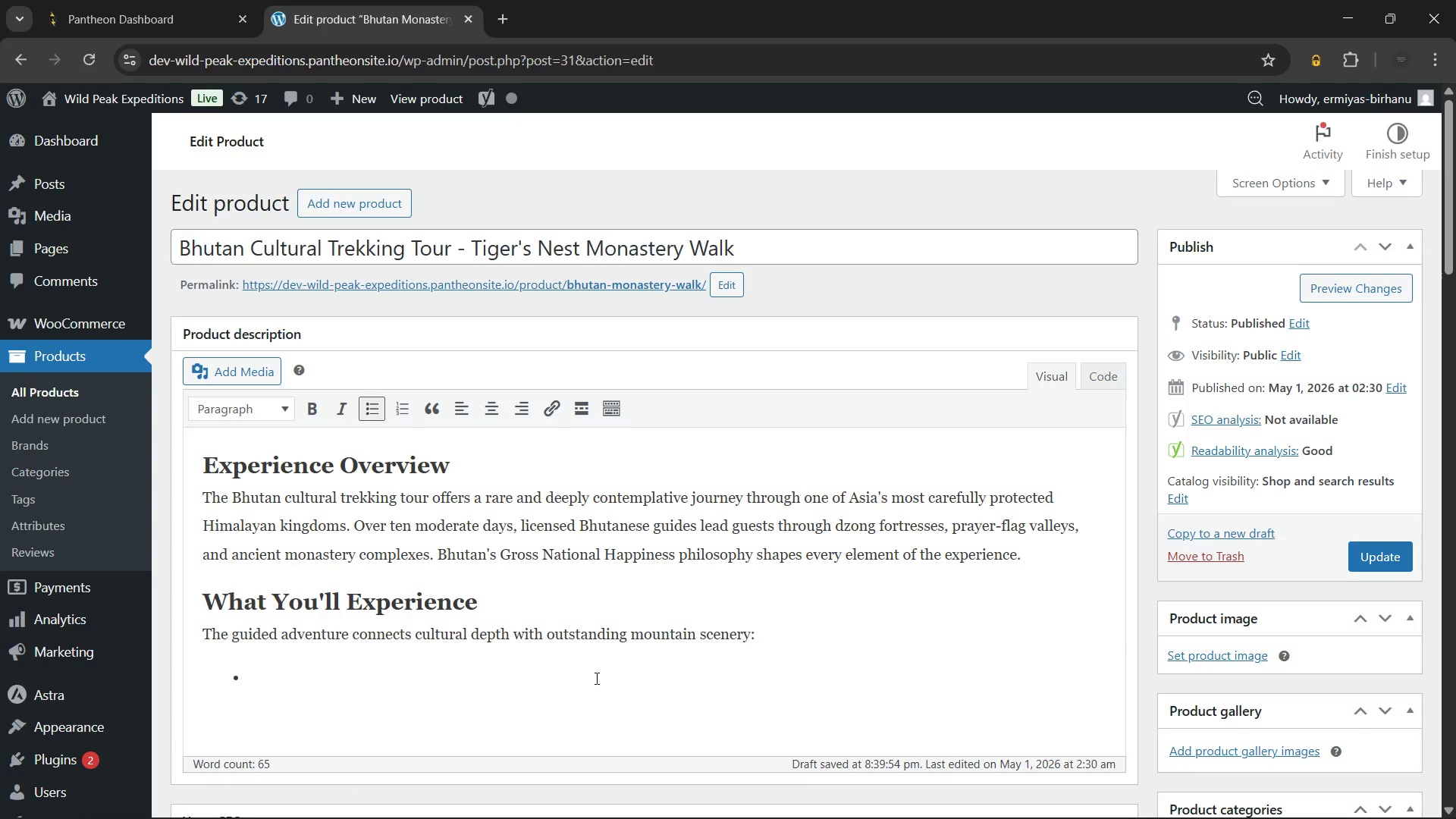 
type(Tiger's Nest monastery ascent from Paro Valley floor)
 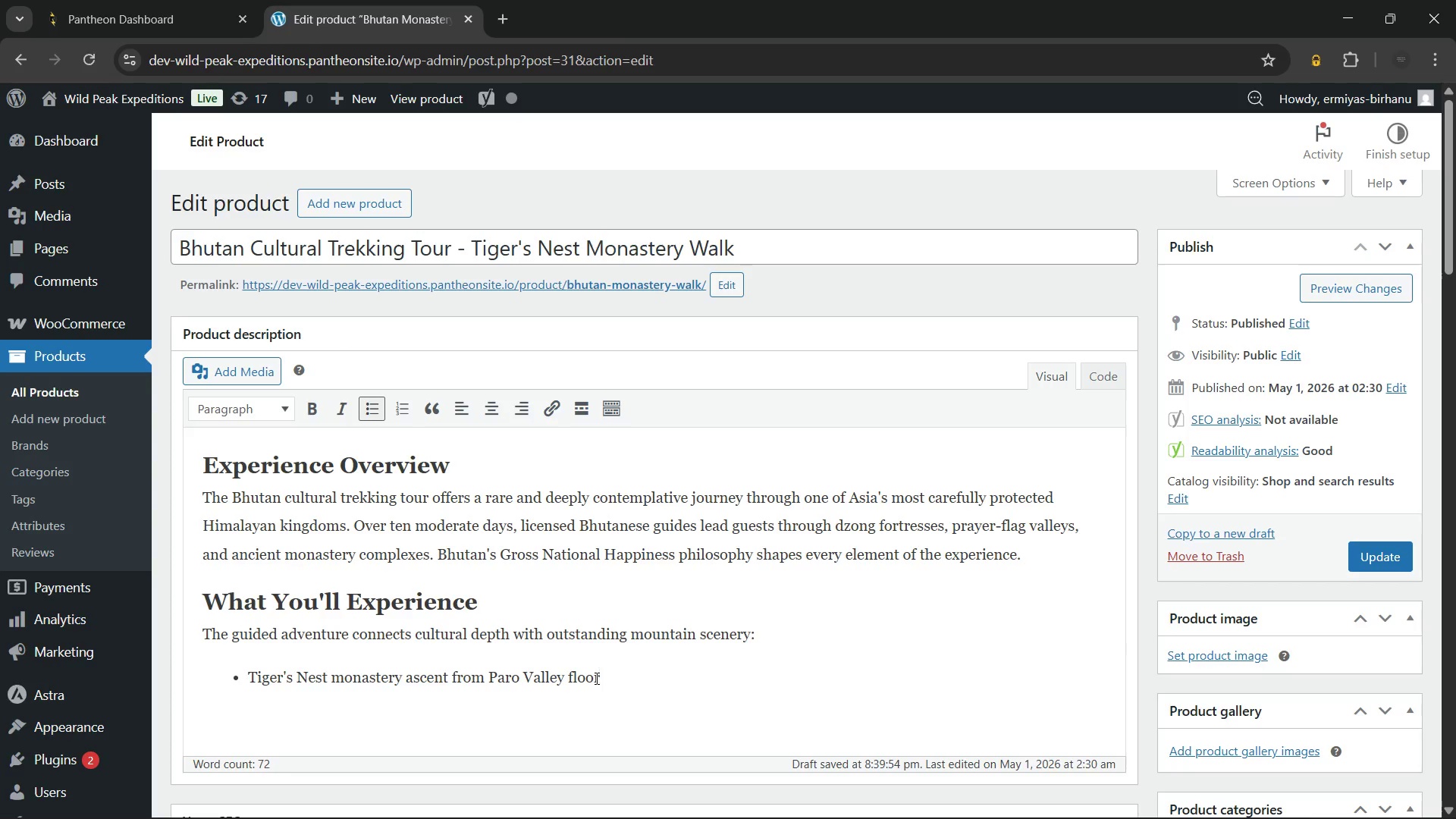 
key(Enter)
 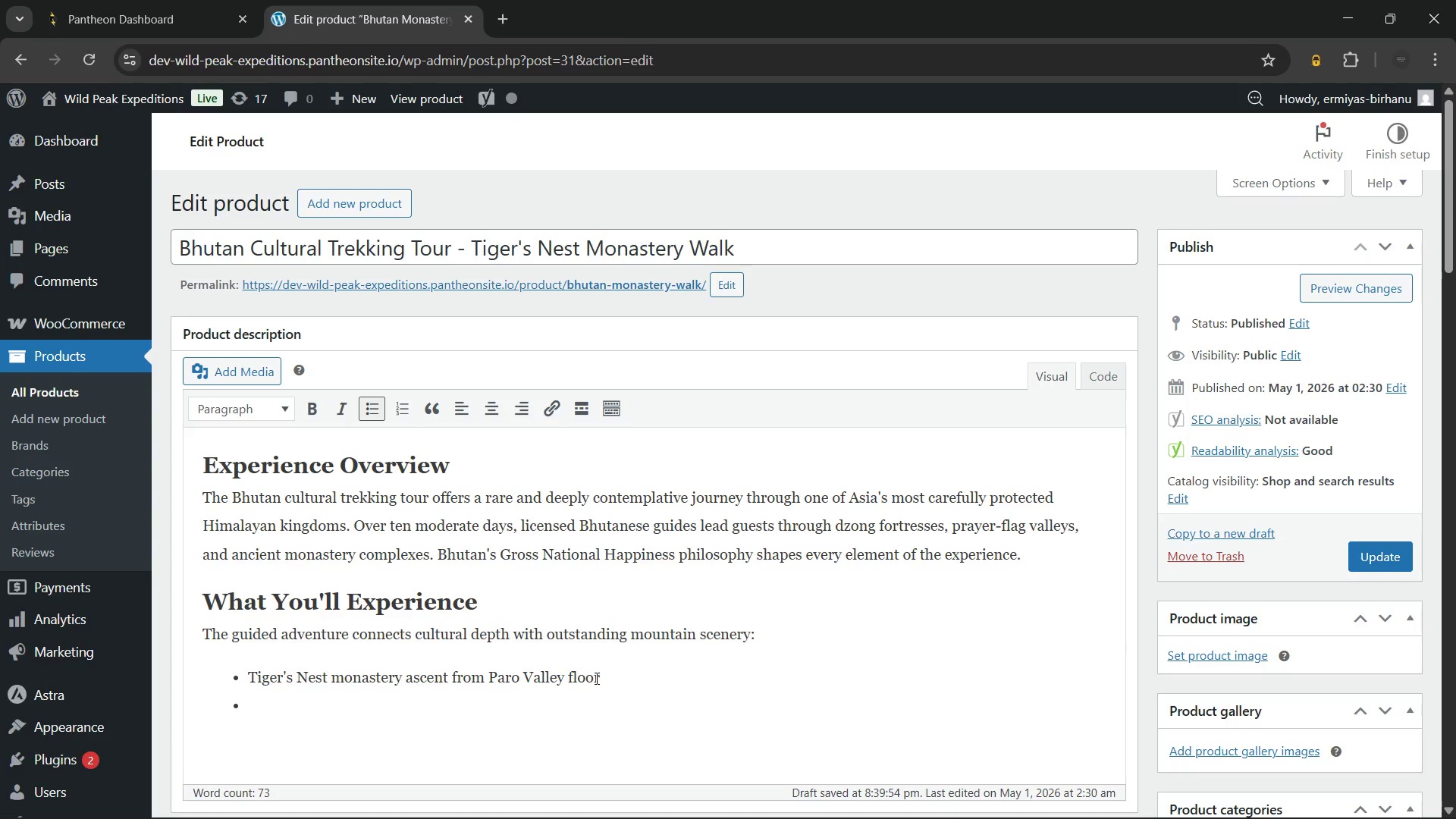 
type(Punakha)
 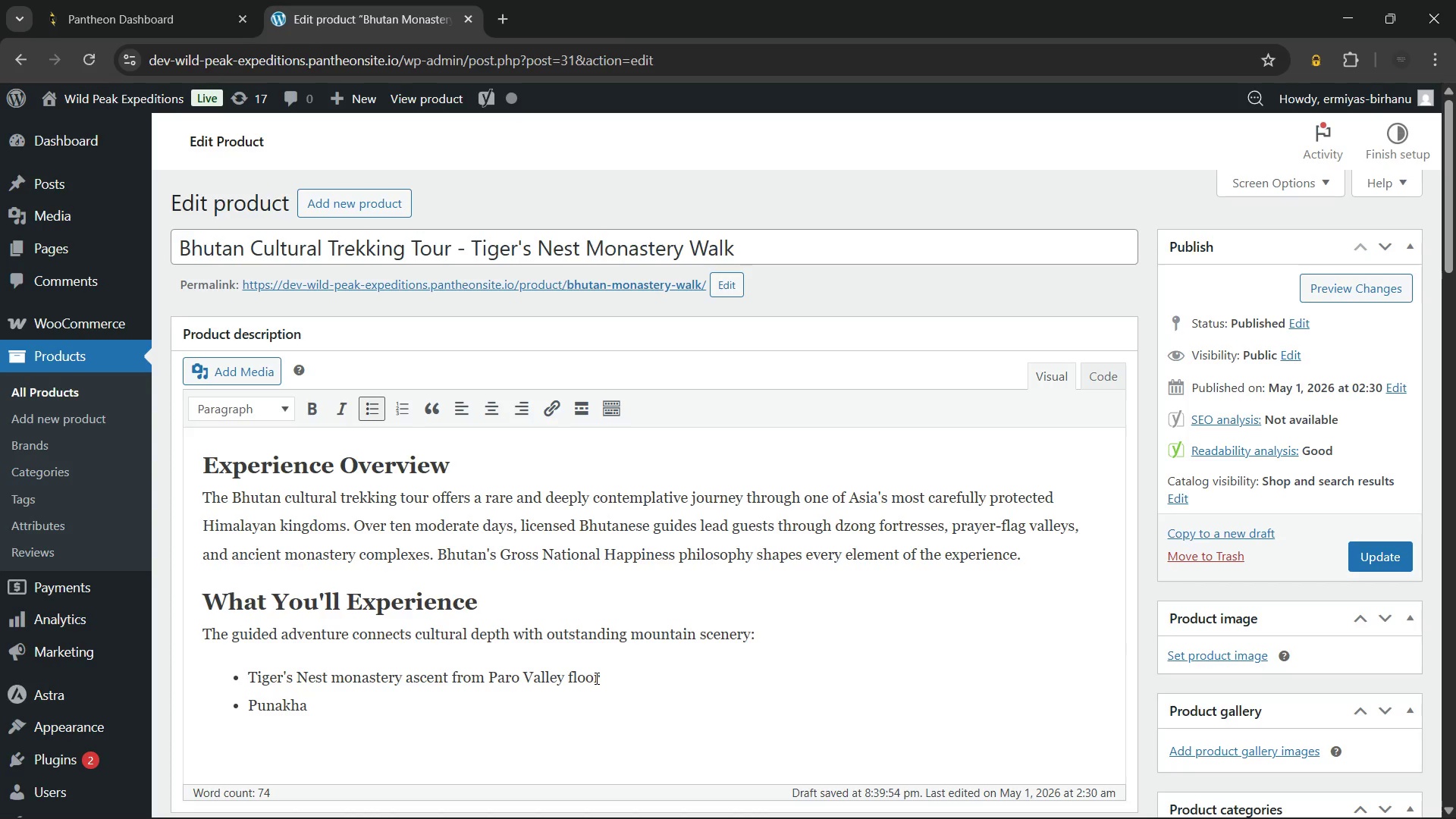 
type( Dzong fortress visit during the spring festival)
 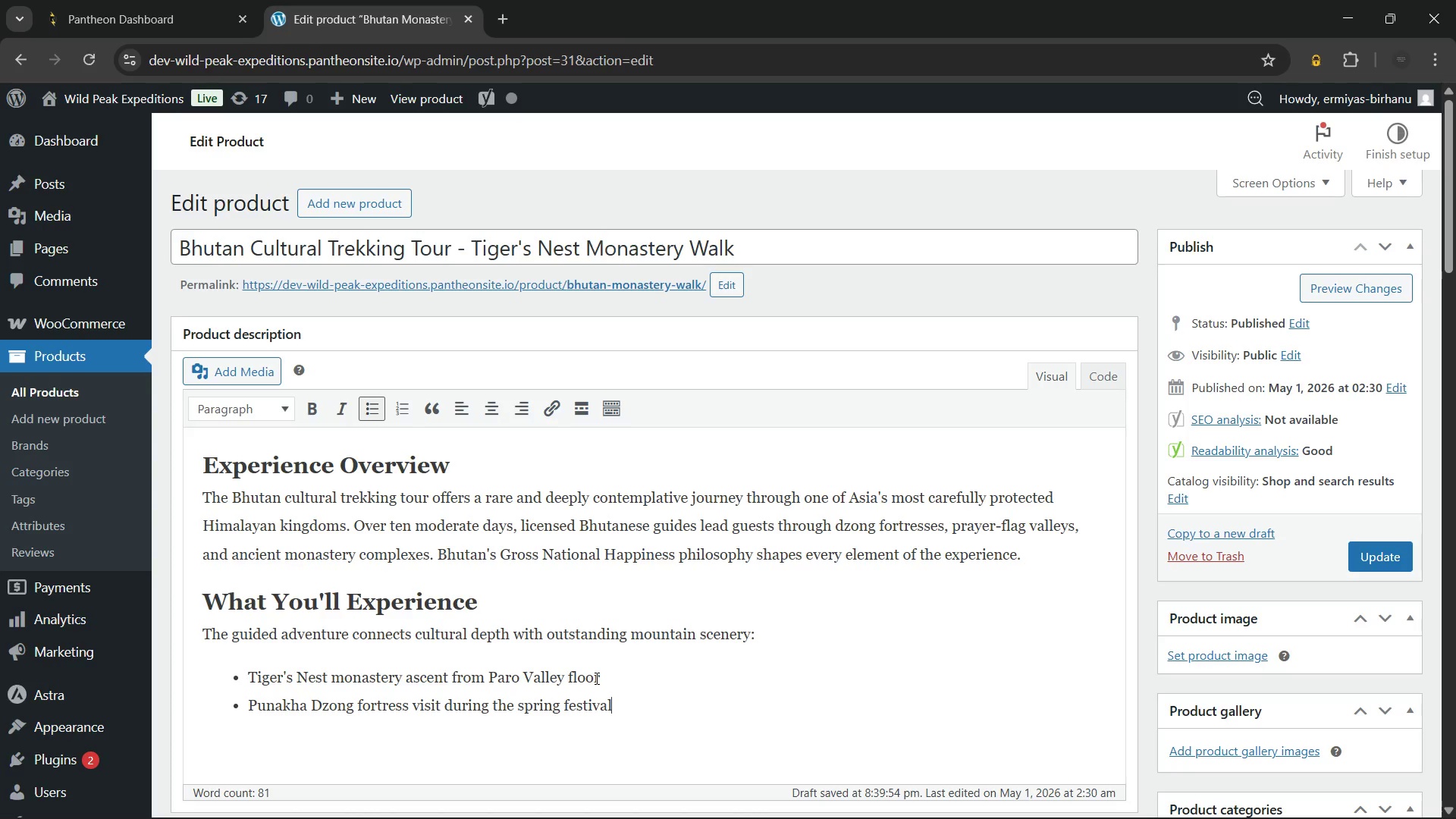 
key(Enter)
 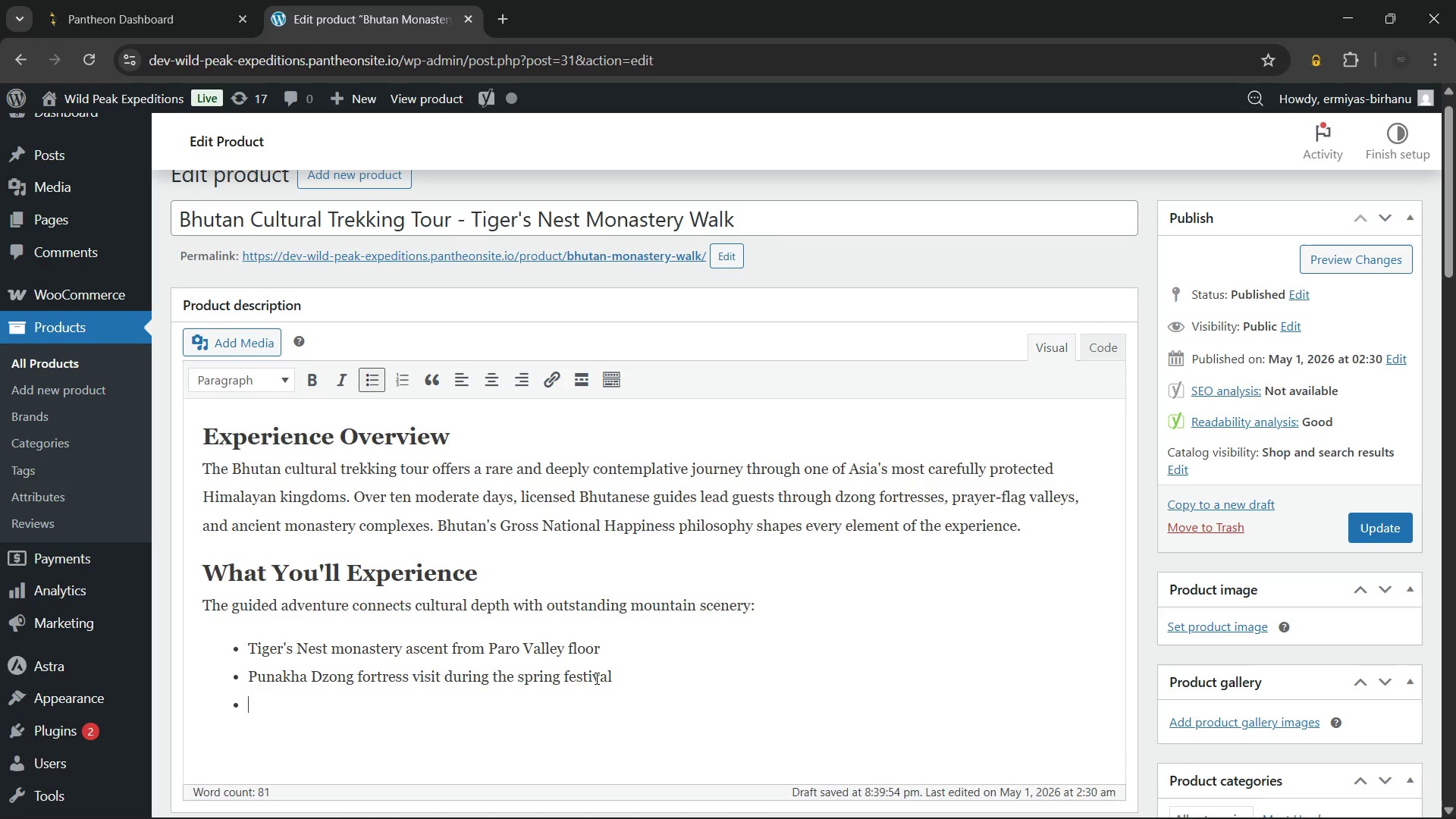 
type(Haa Valley trek through dense blue pine and rhododendron forest)
 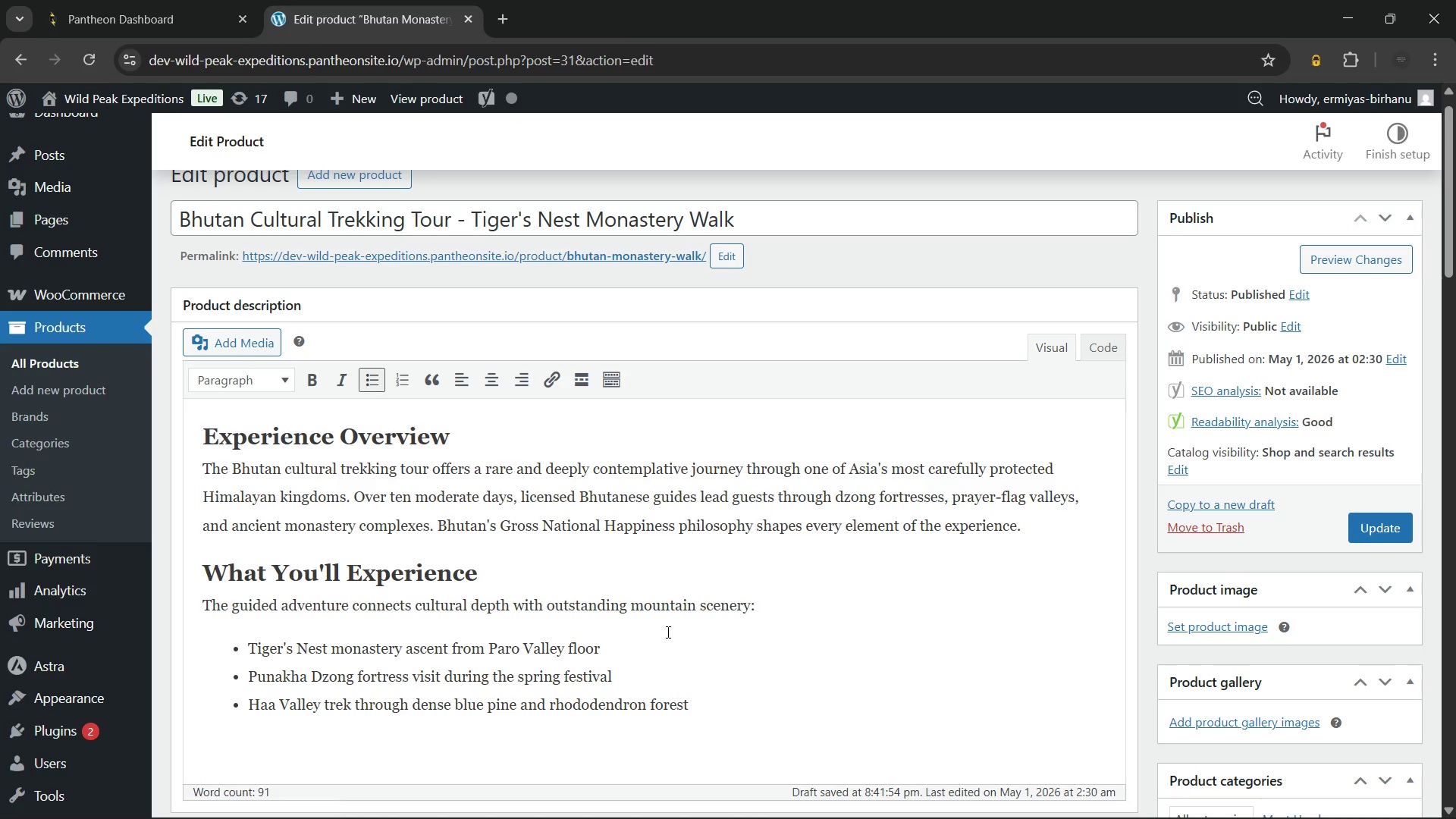 
wait(5.48)
 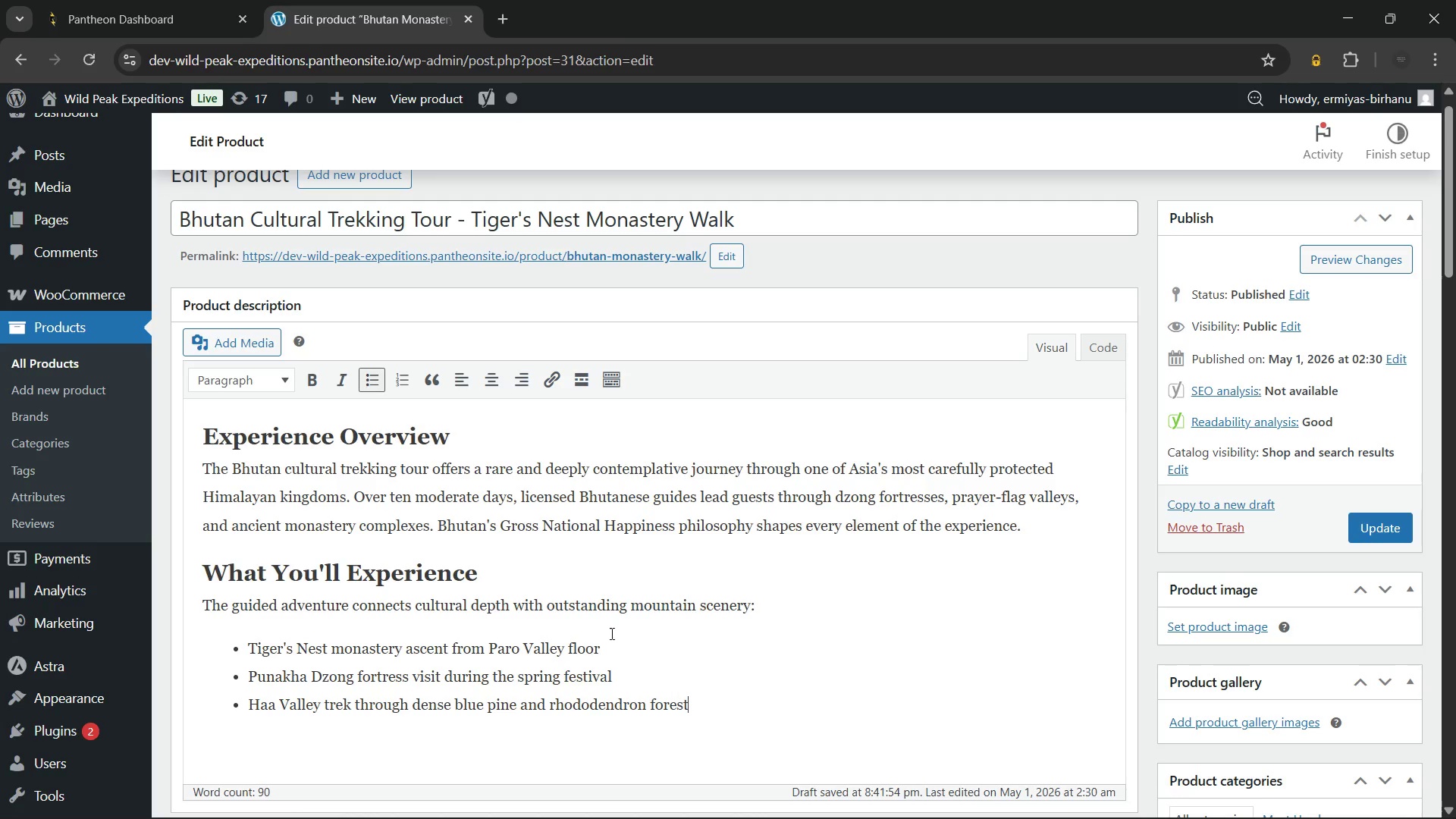 
key(Enter)
 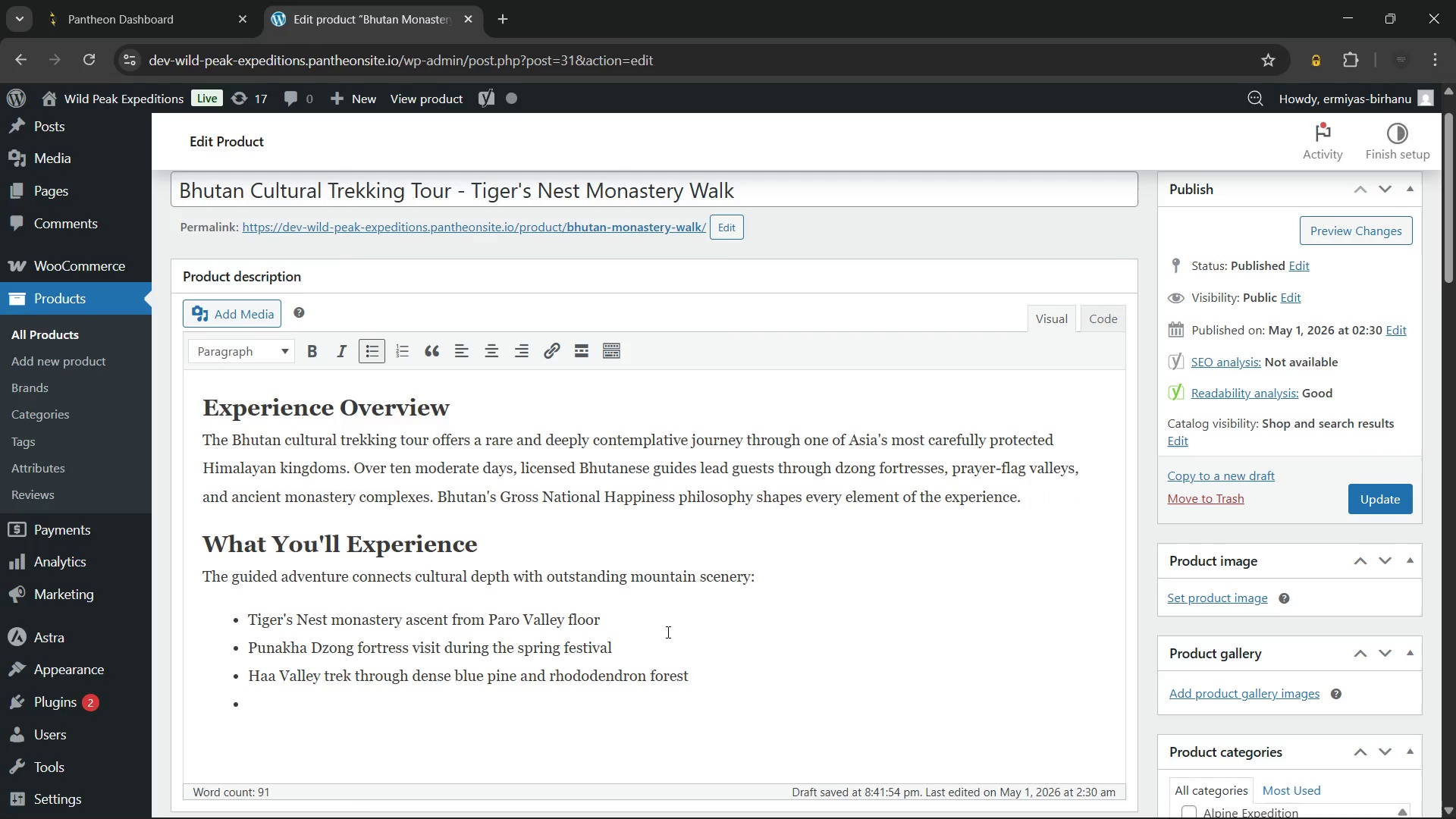 
type(Buddhist monk)
 